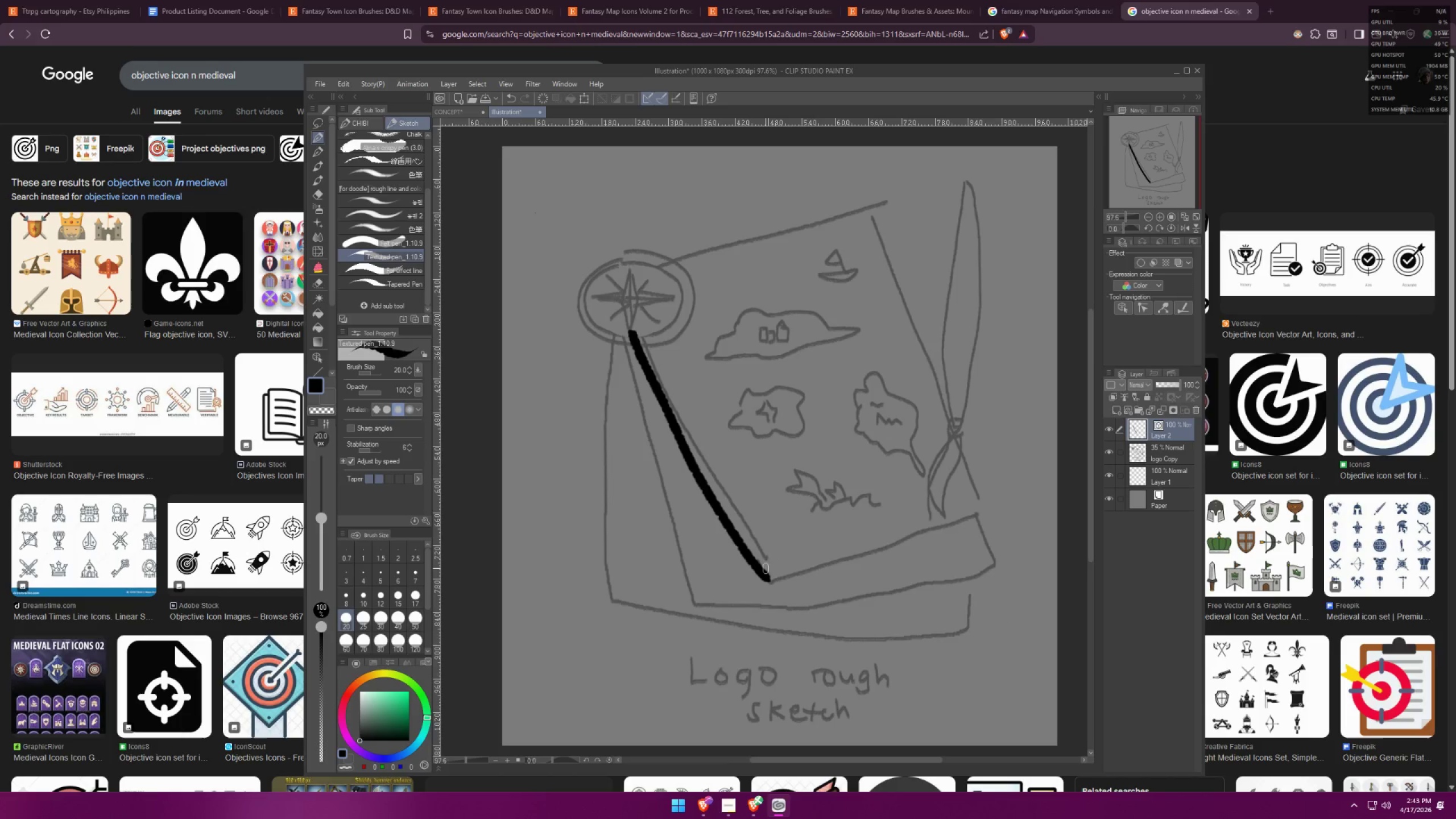 
key(Control+ControlLeft)
 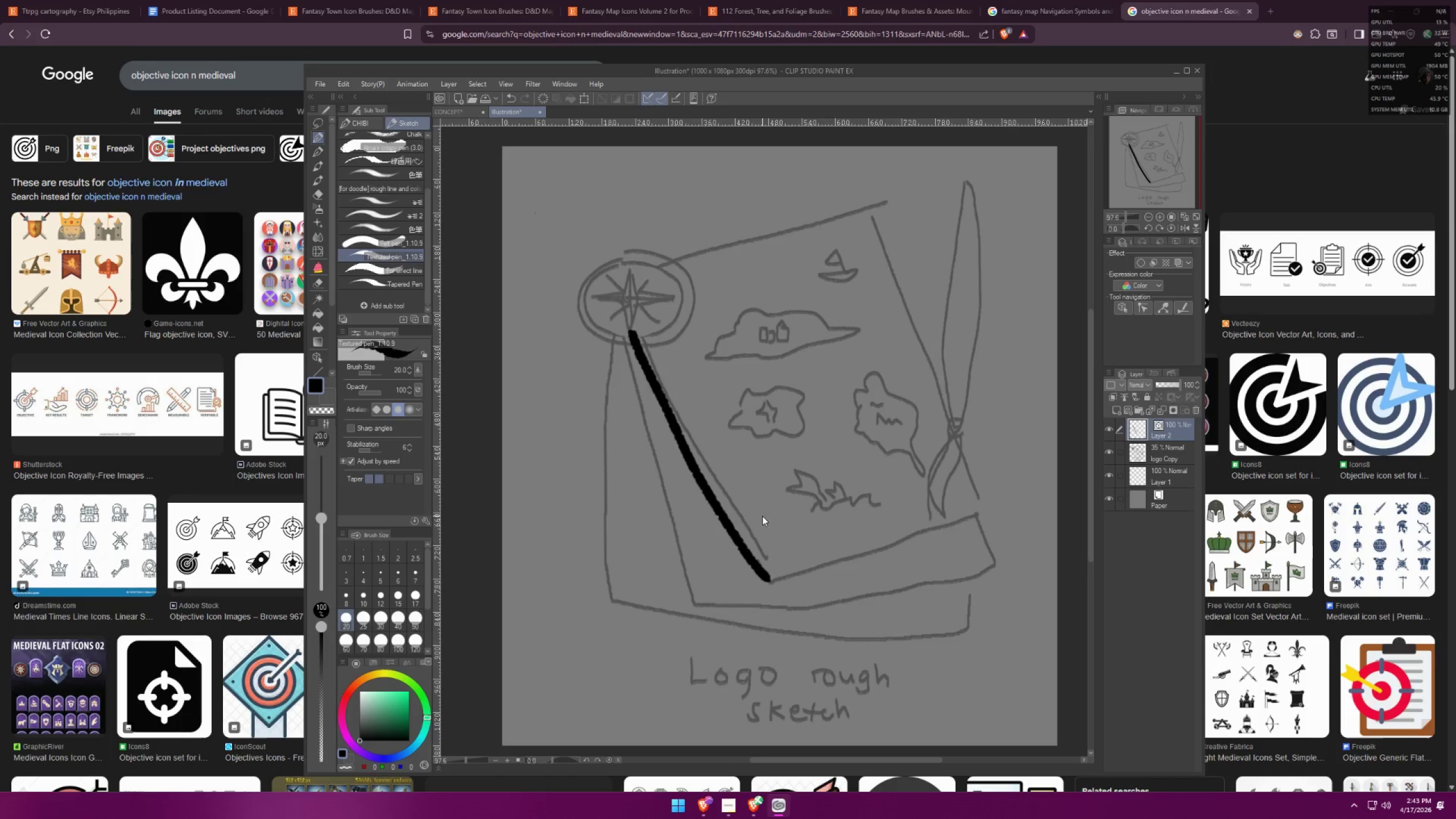 
key(Control+Z)
 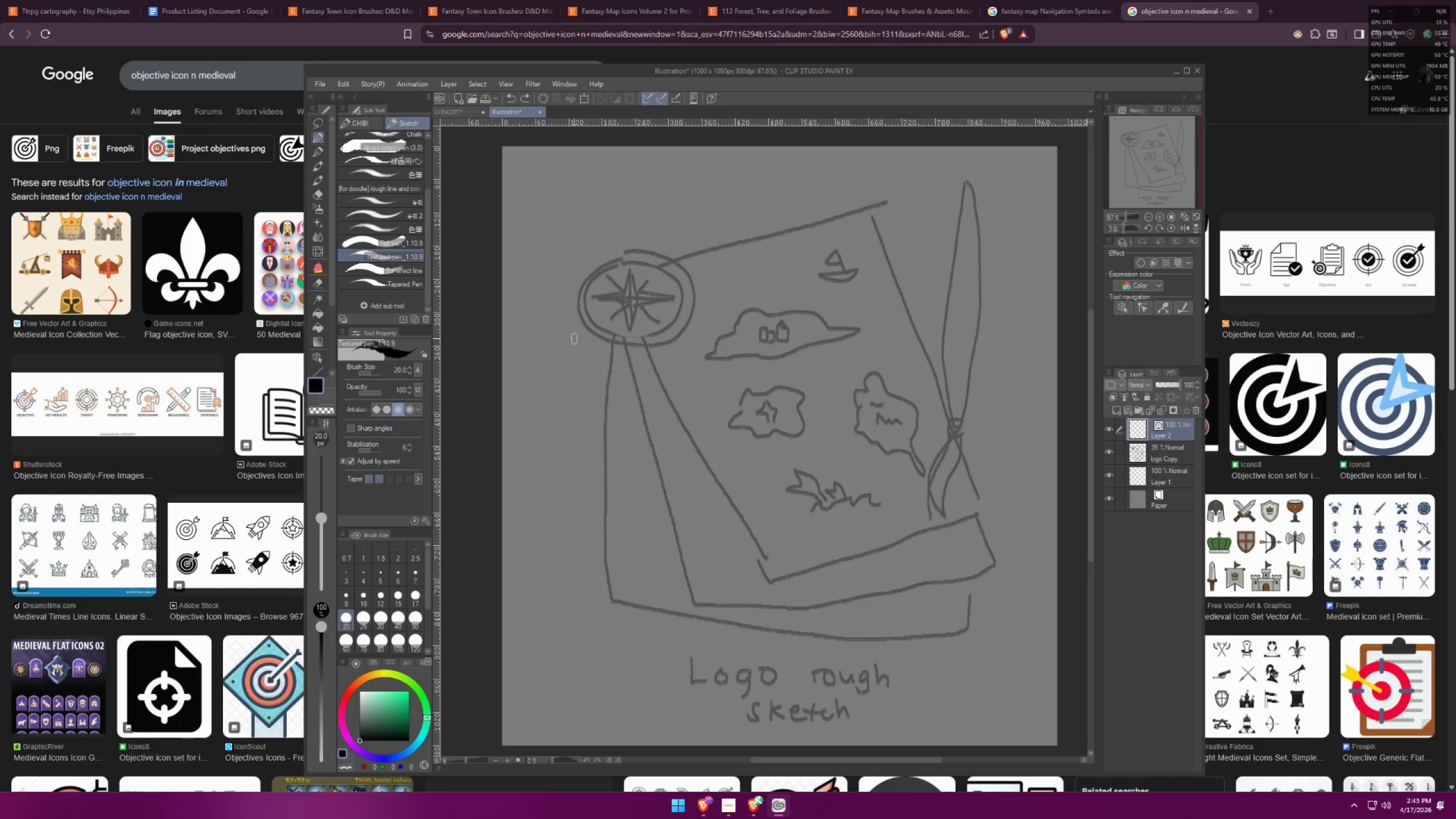 
scroll: coordinate [629, 267], scroll_direction: up, amount: 13.0
 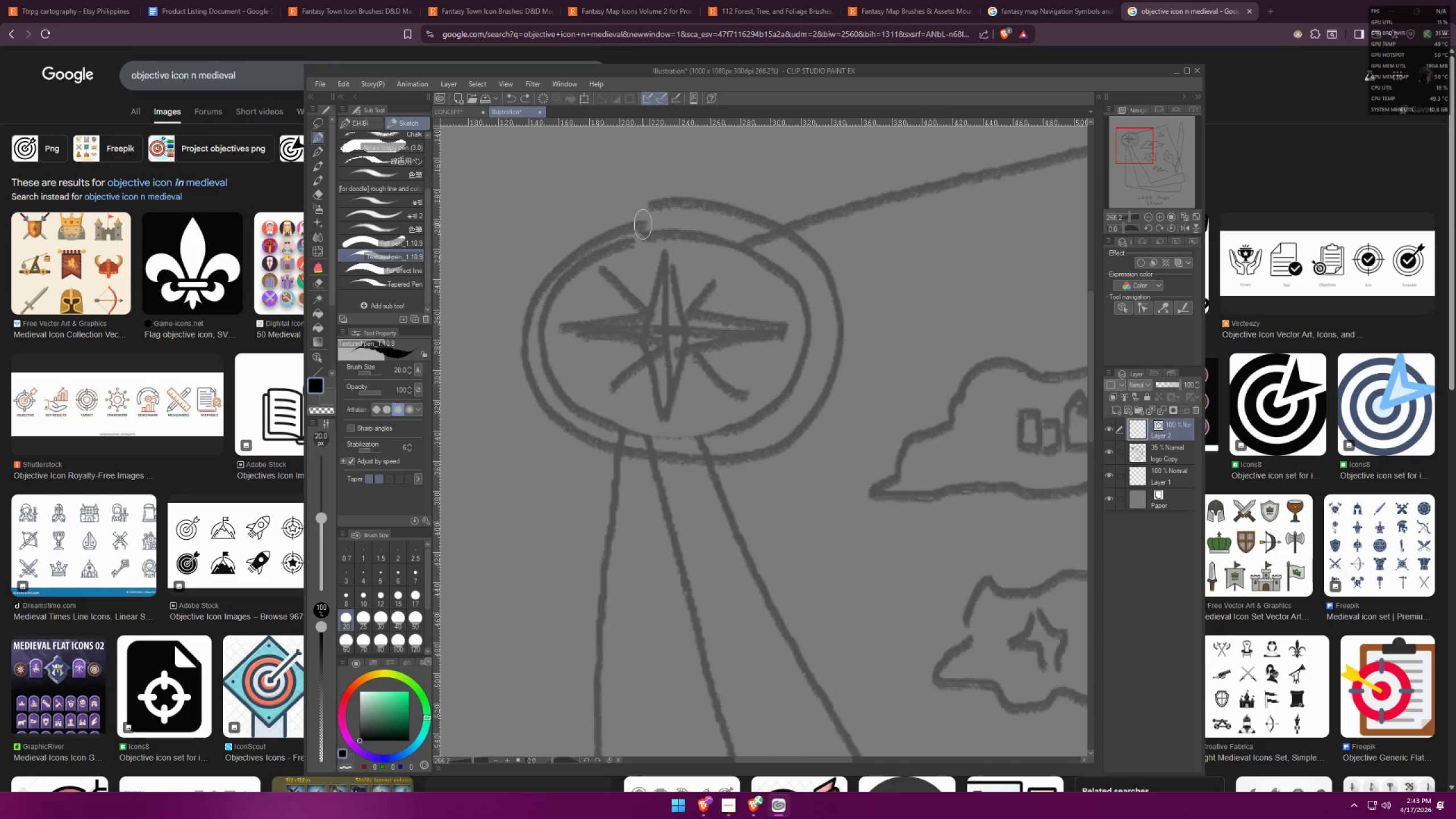 
left_click_drag(start_coordinate=[671, 210], to_coordinate=[553, 325])
 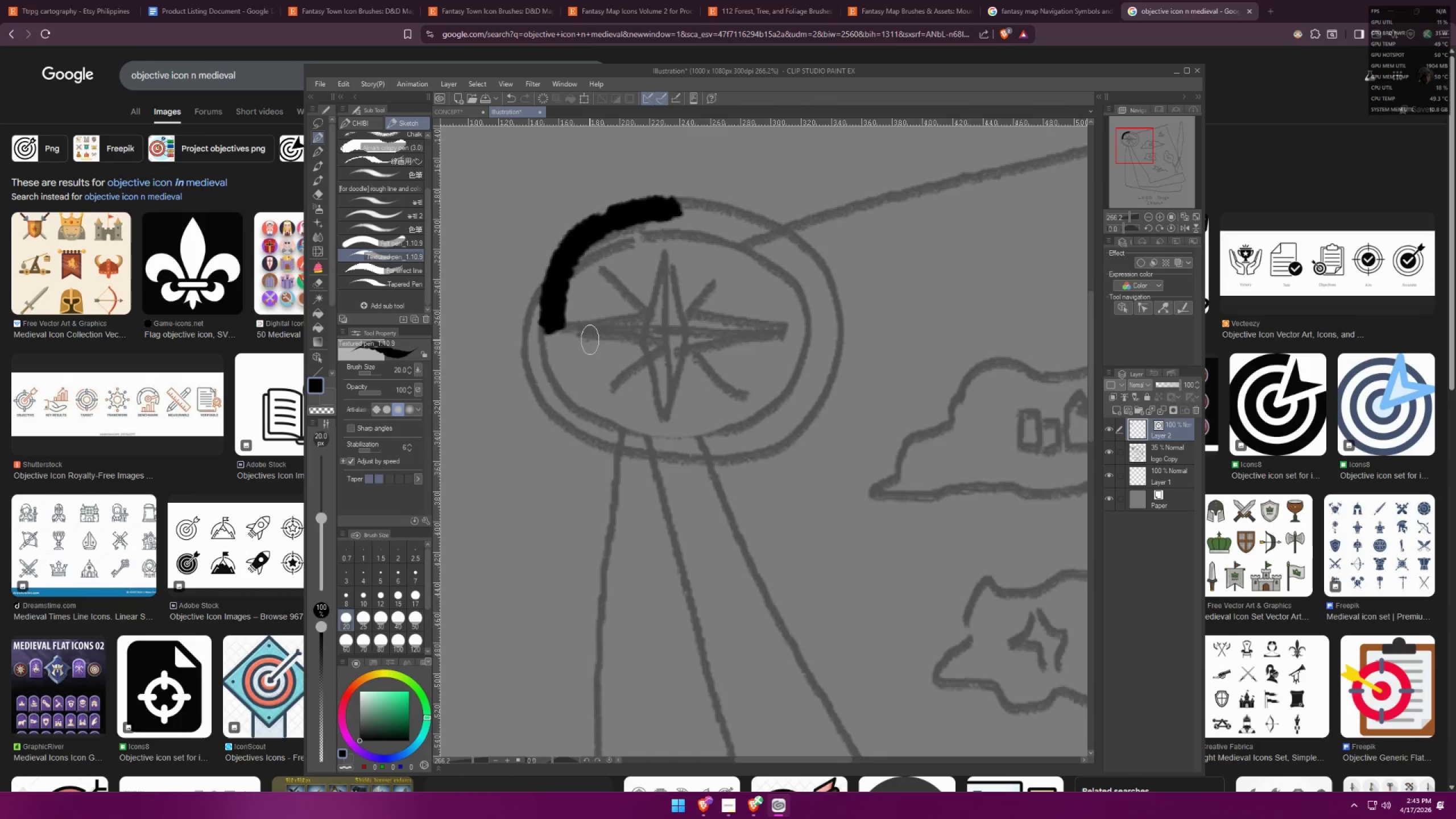 
key(Control+ControlLeft)
 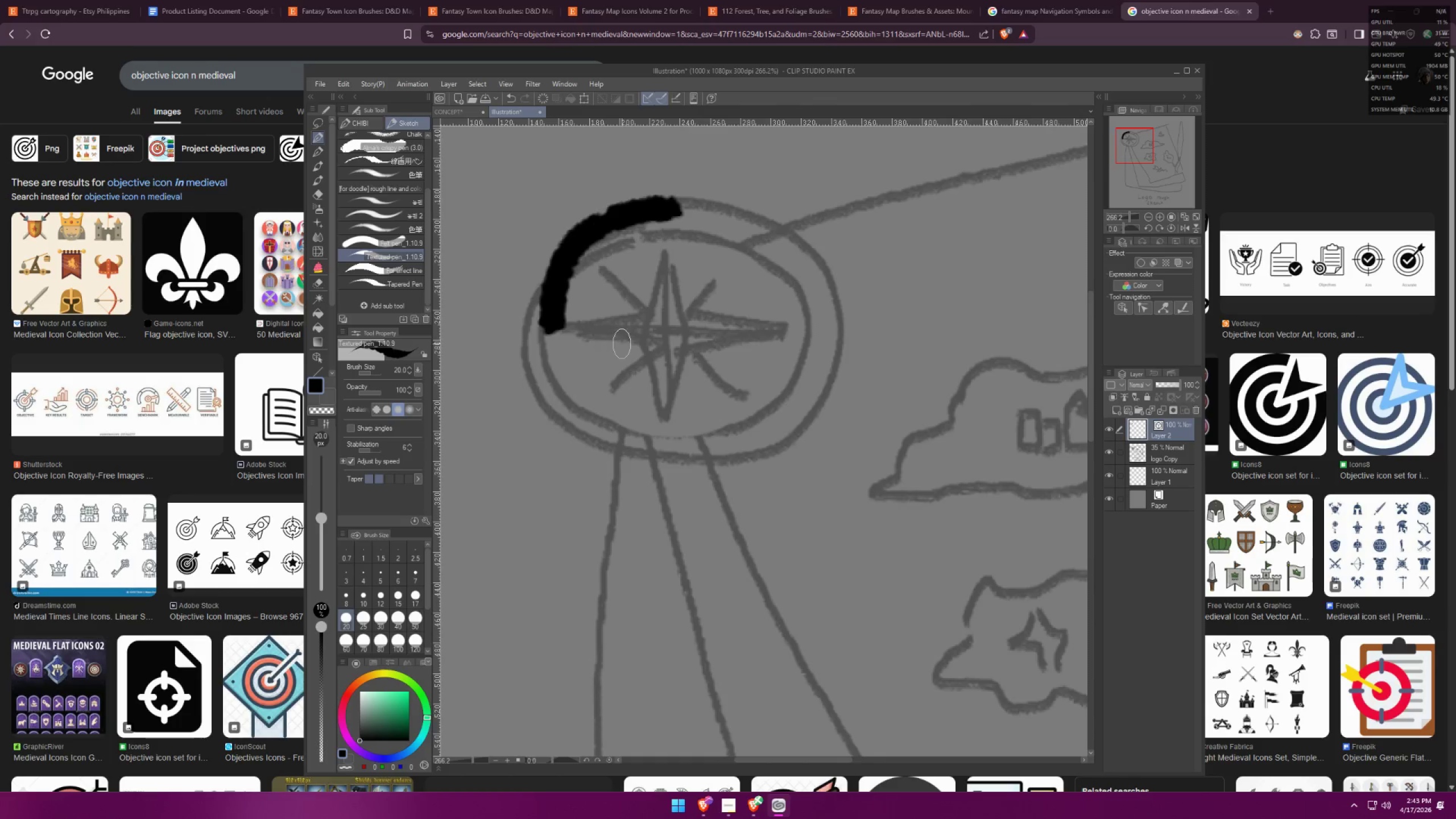 
key(Control+Z)
 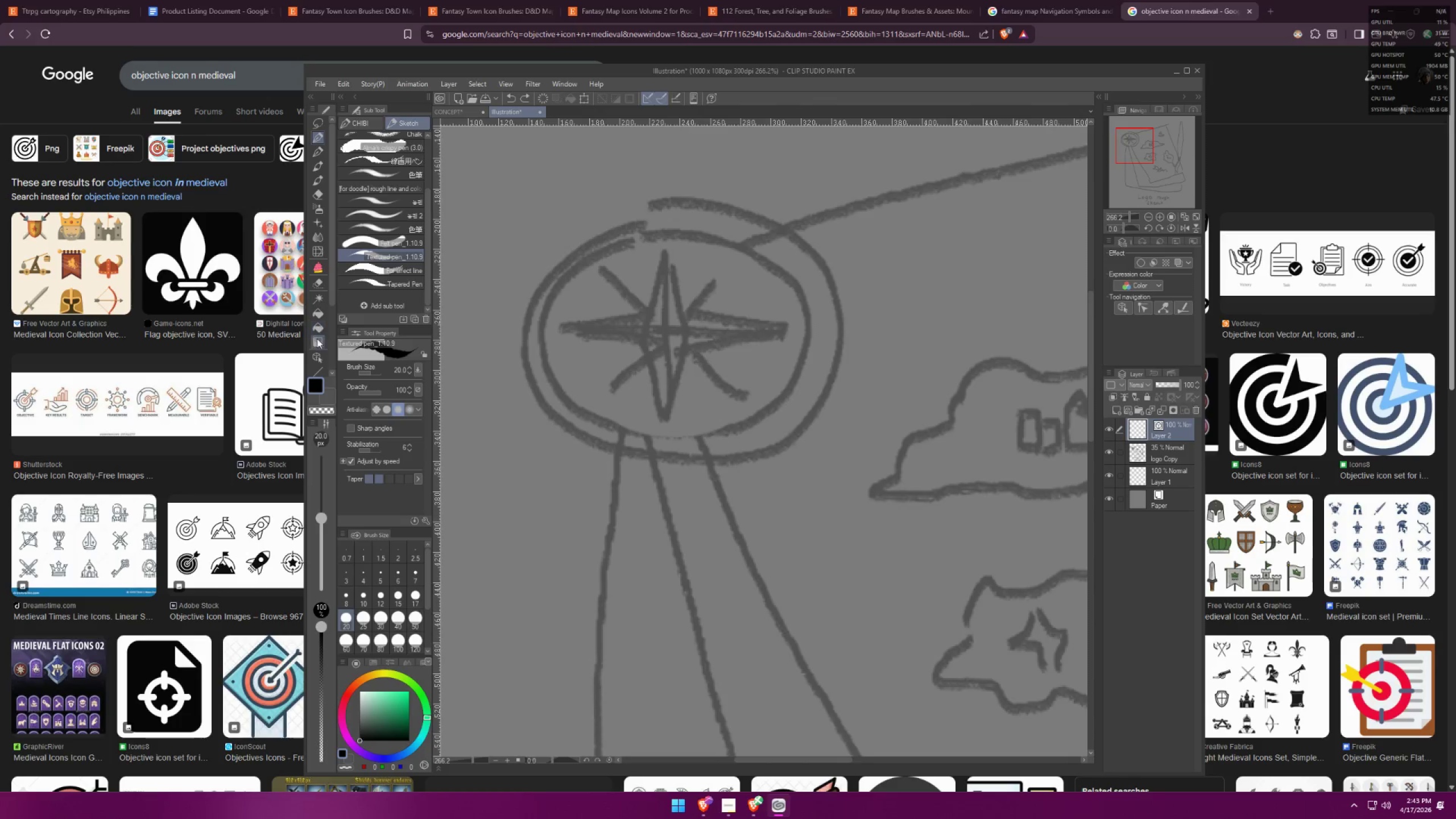 
left_click([316, 365])
 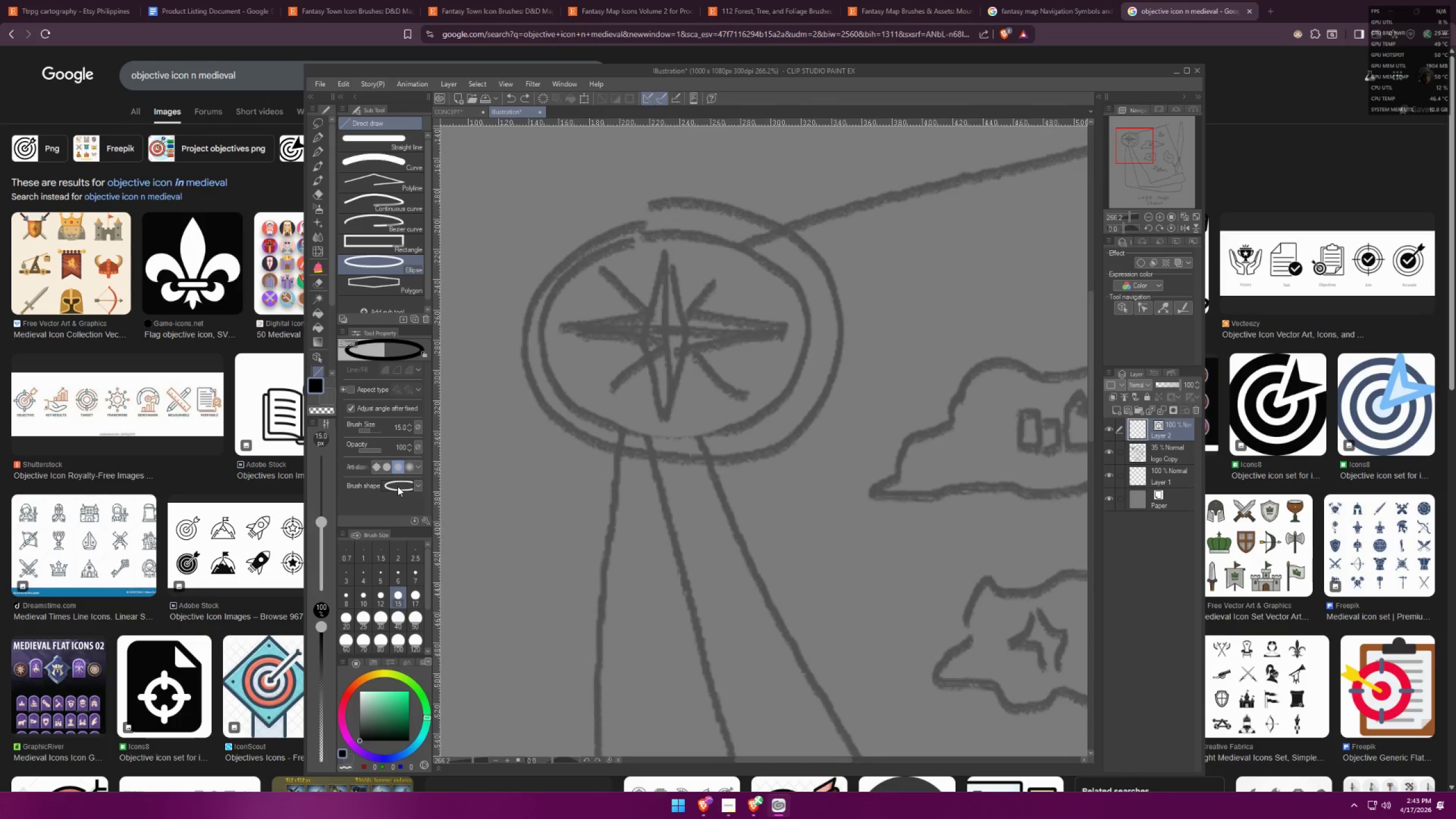 
left_click([398, 486])
 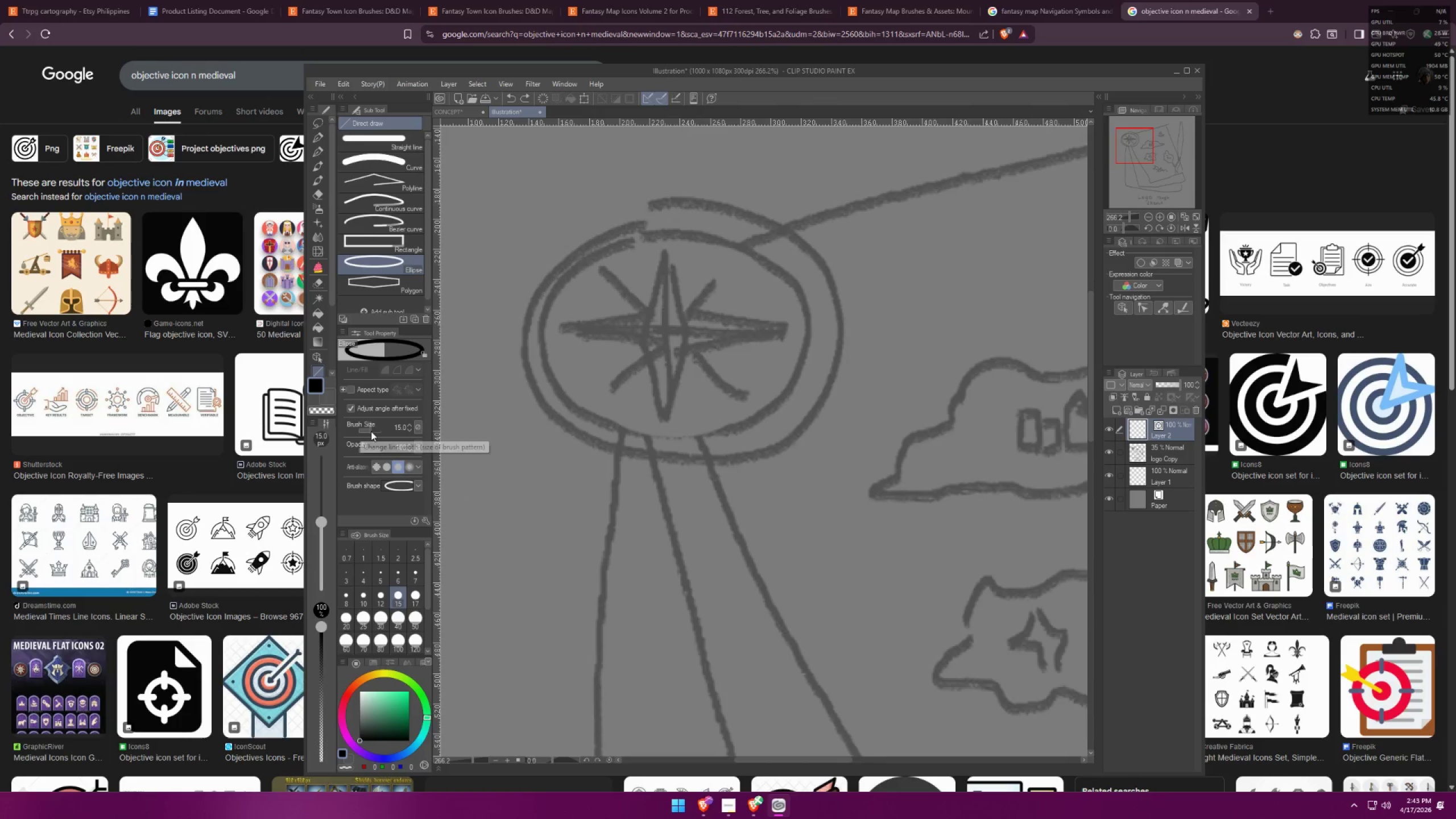 
scroll: coordinate [424, 444], scroll_direction: down, amount: 1.0
 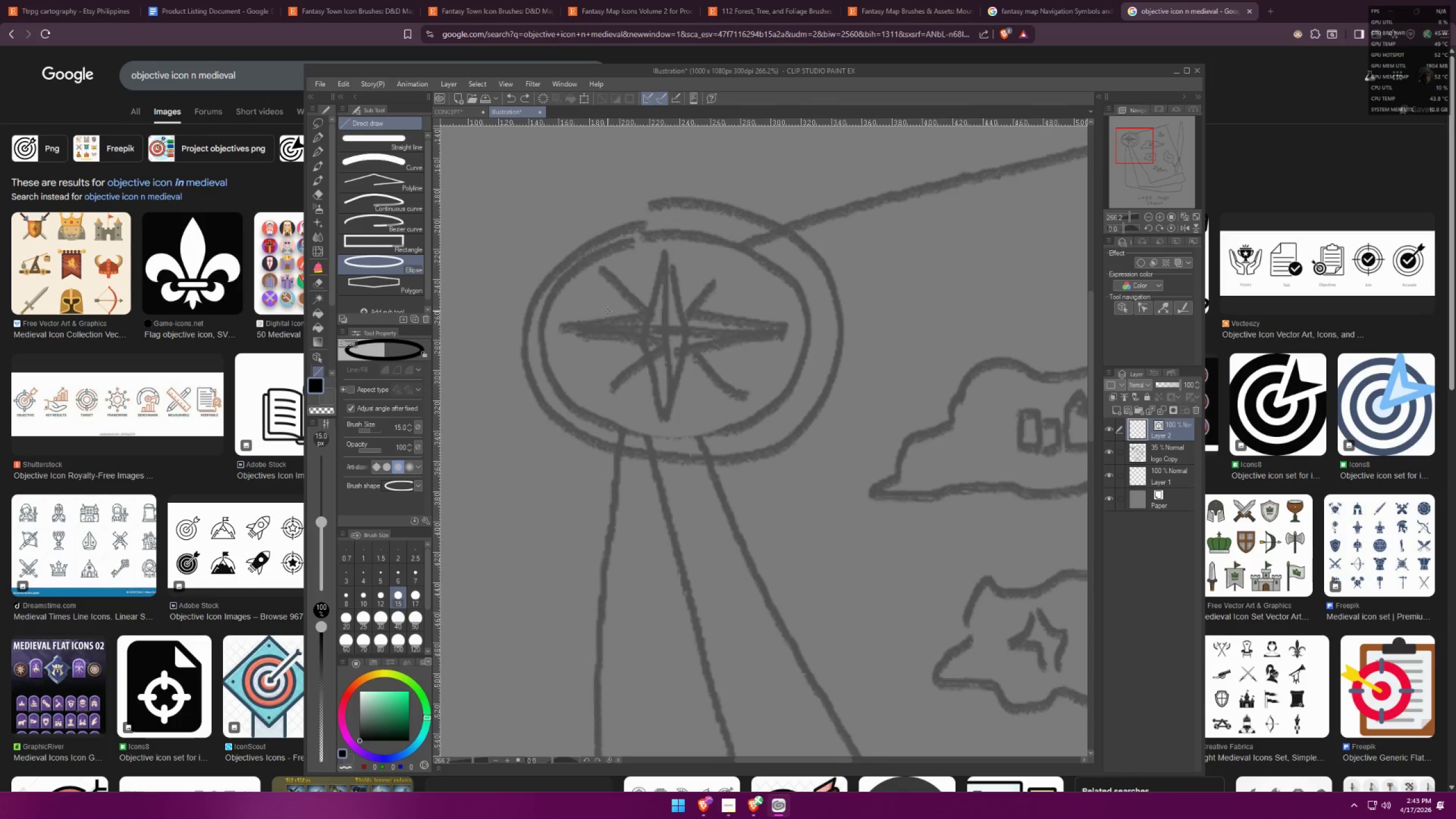 
left_click_drag(start_coordinate=[574, 249], to_coordinate=[797, 440])
 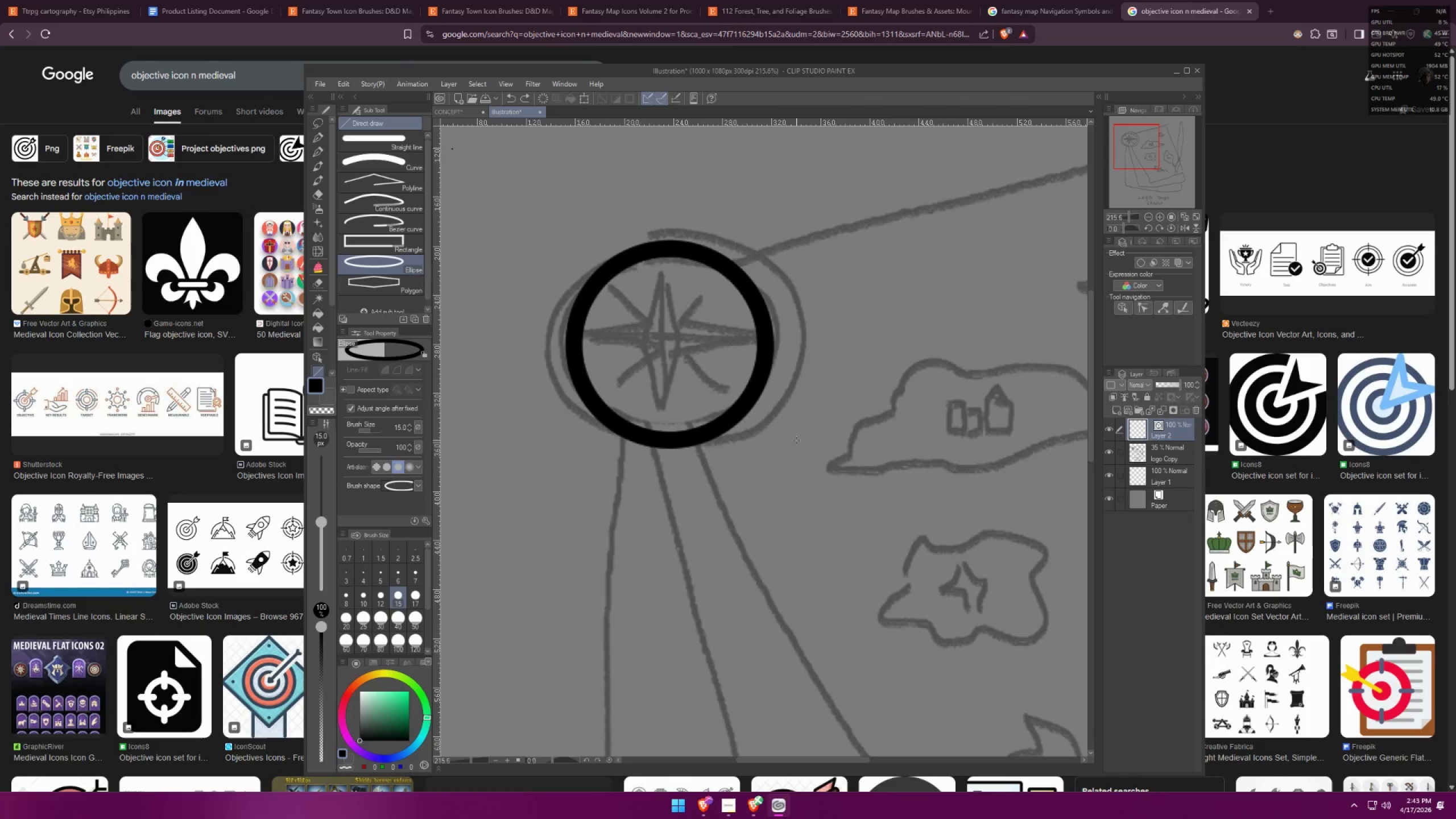 
scroll: coordinate [647, 362], scroll_direction: down, amount: 2.0
 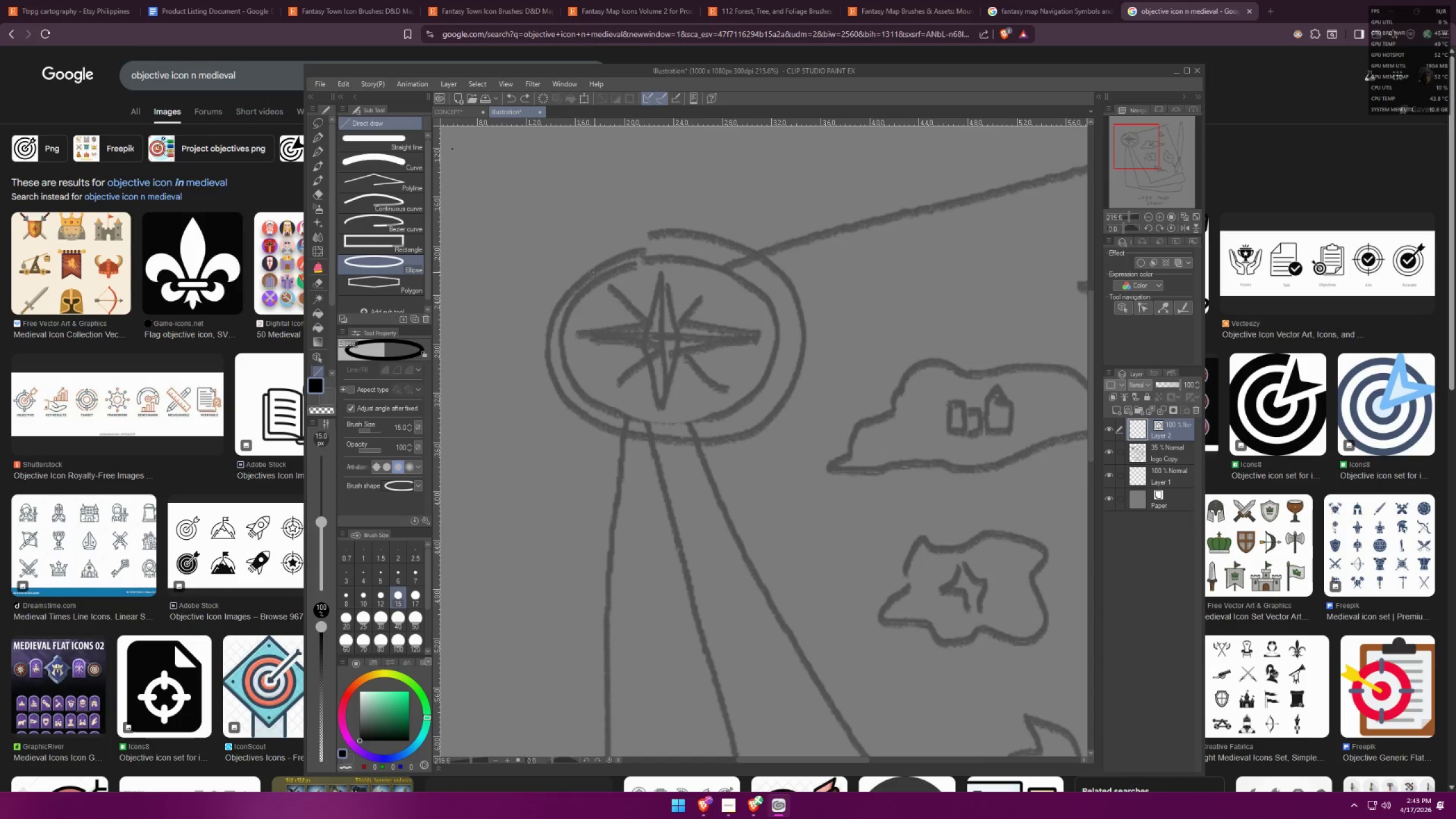 
hold_key(key=ShiftLeft, duration=1.53)
 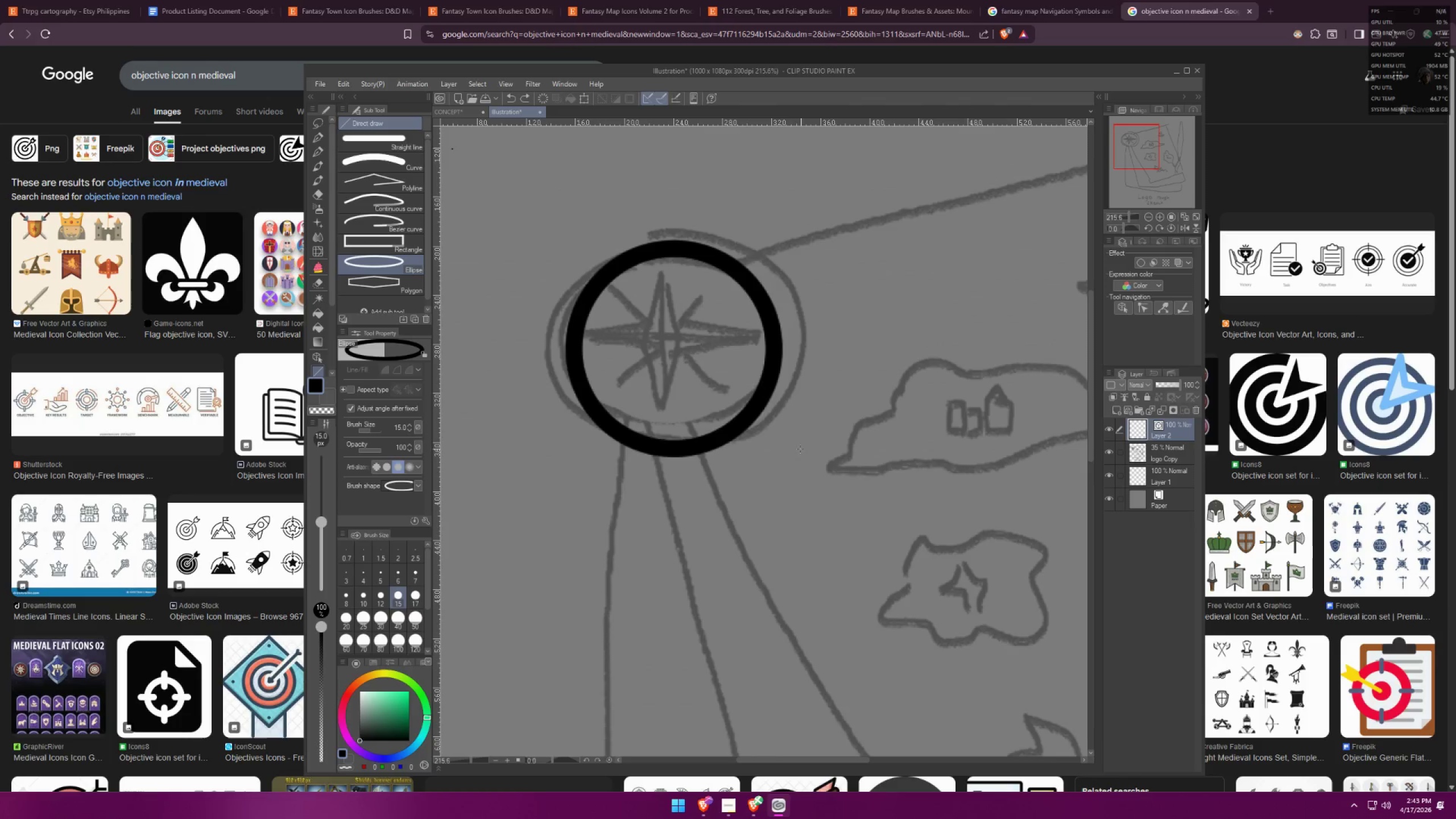 
hold_key(key=ShiftLeft, duration=1.09)
 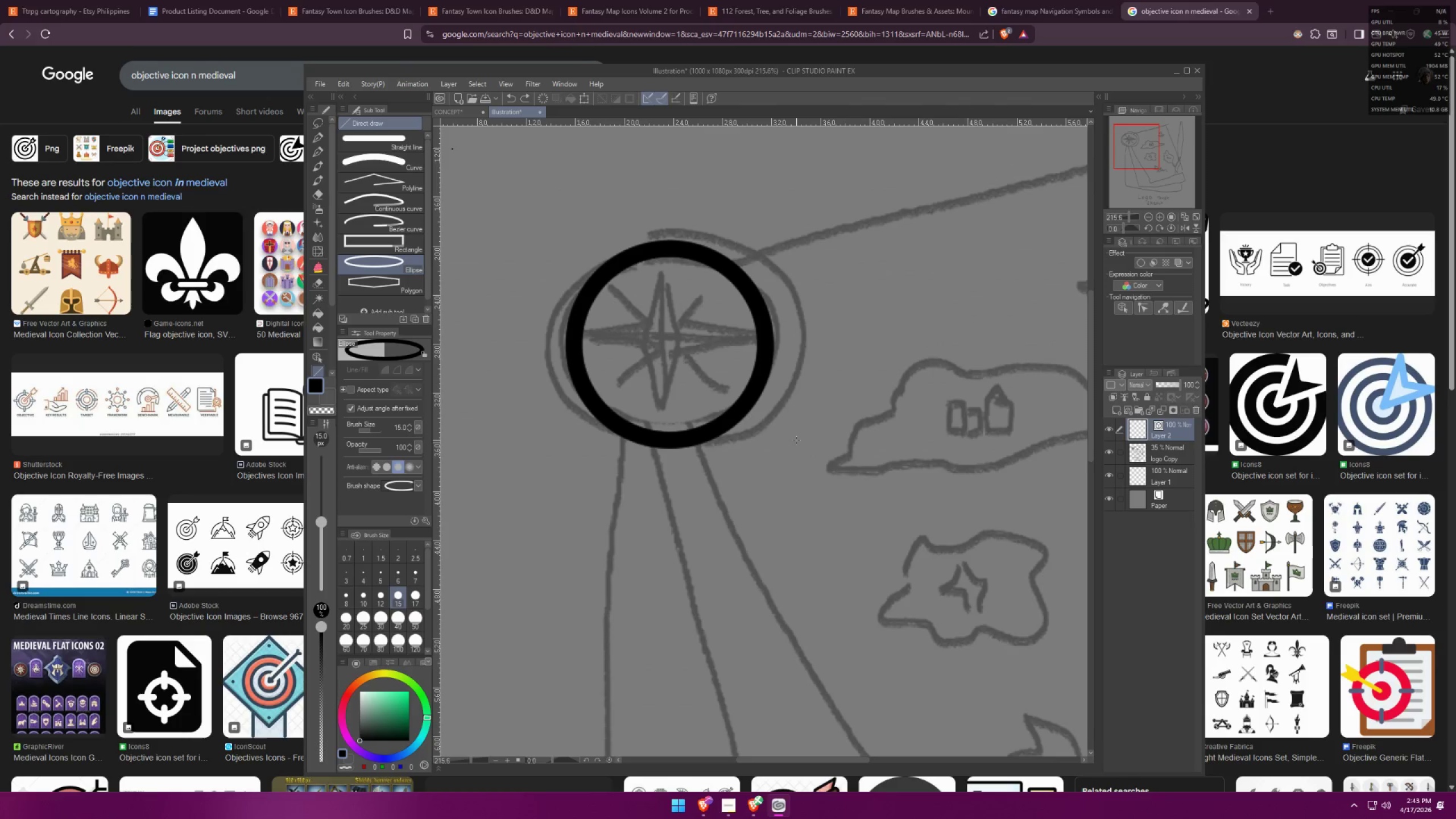 
left_click([796, 440])
 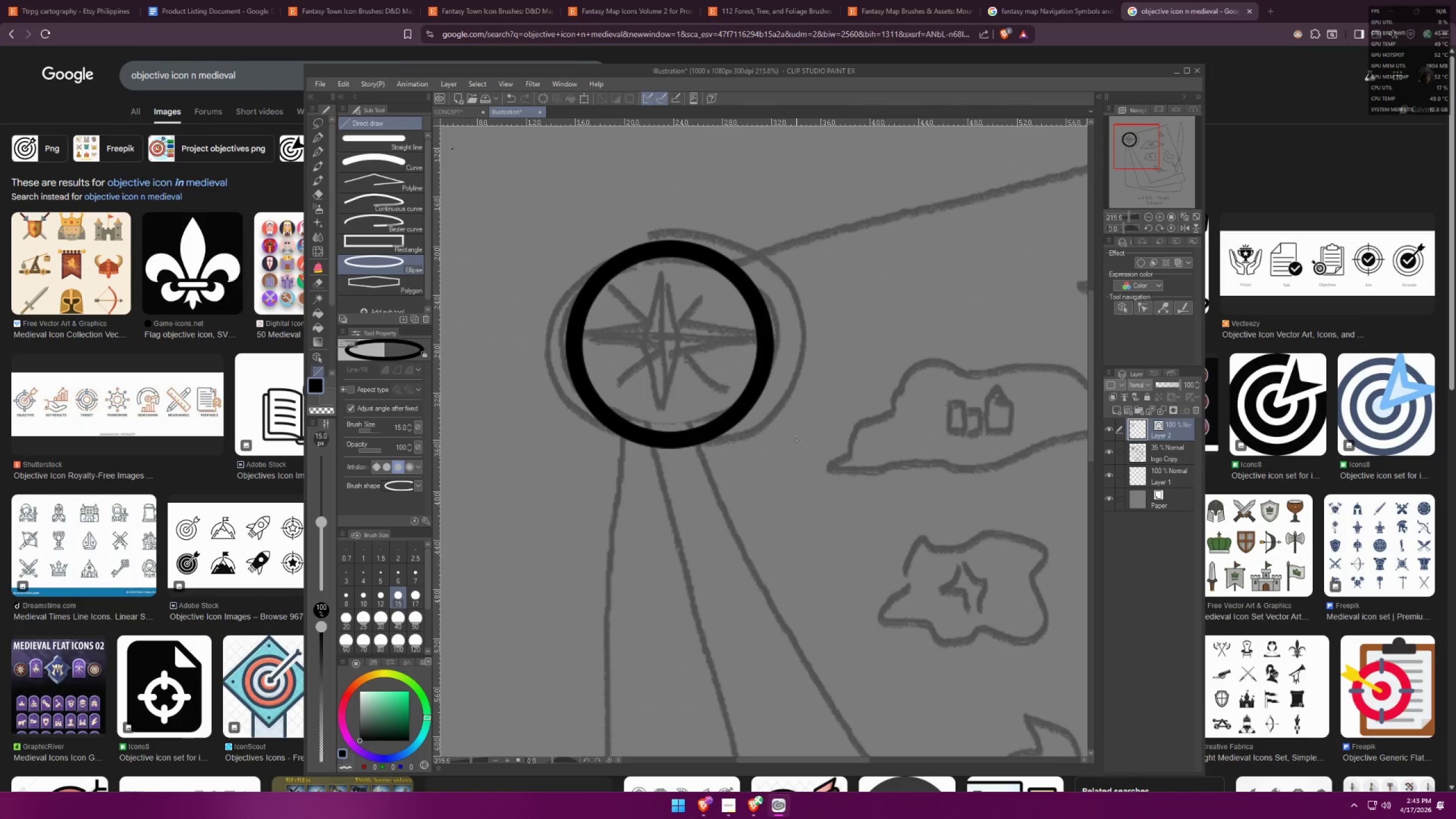 
key(Enter)
 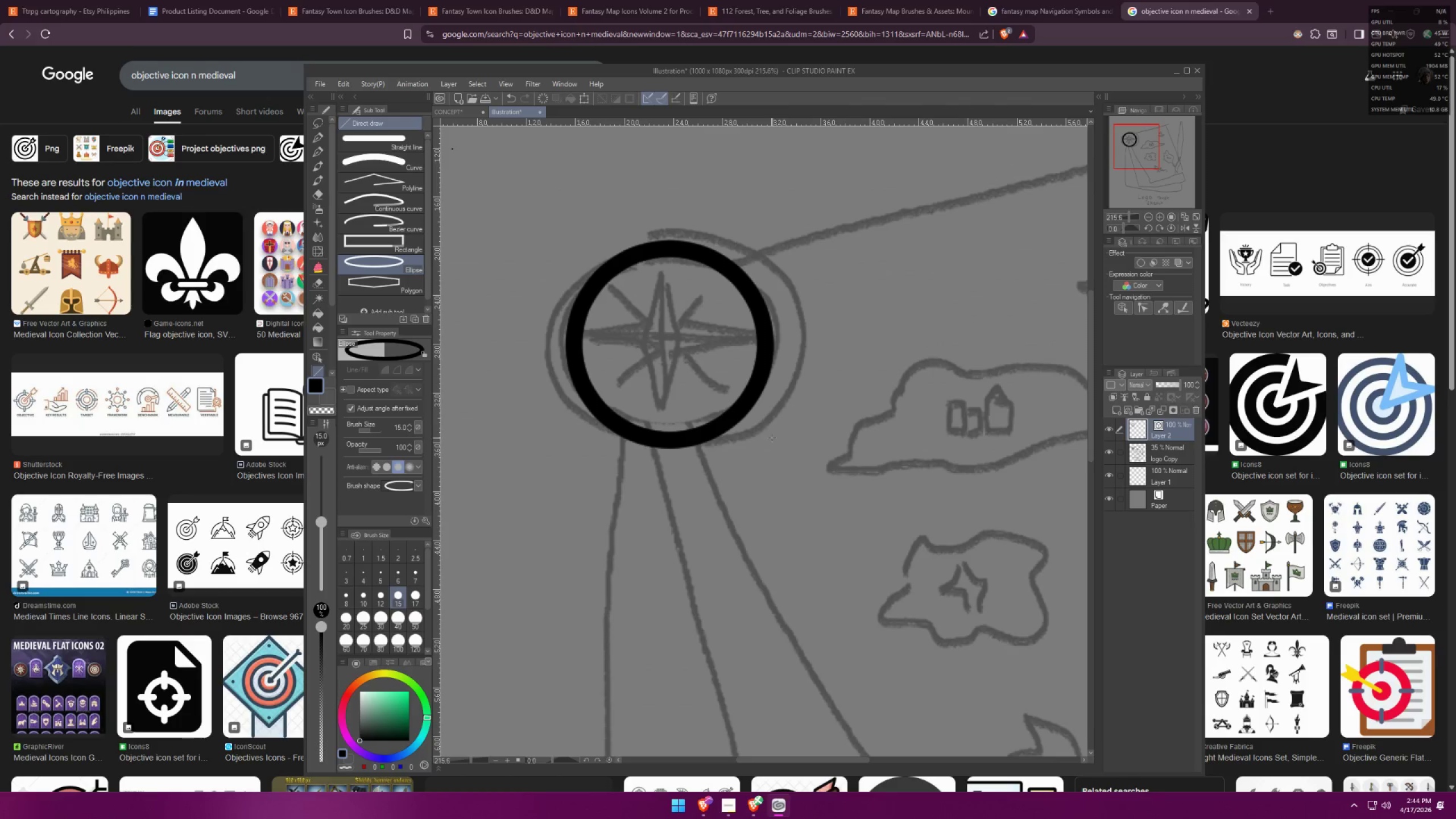 
key(Control+ControlLeft)
 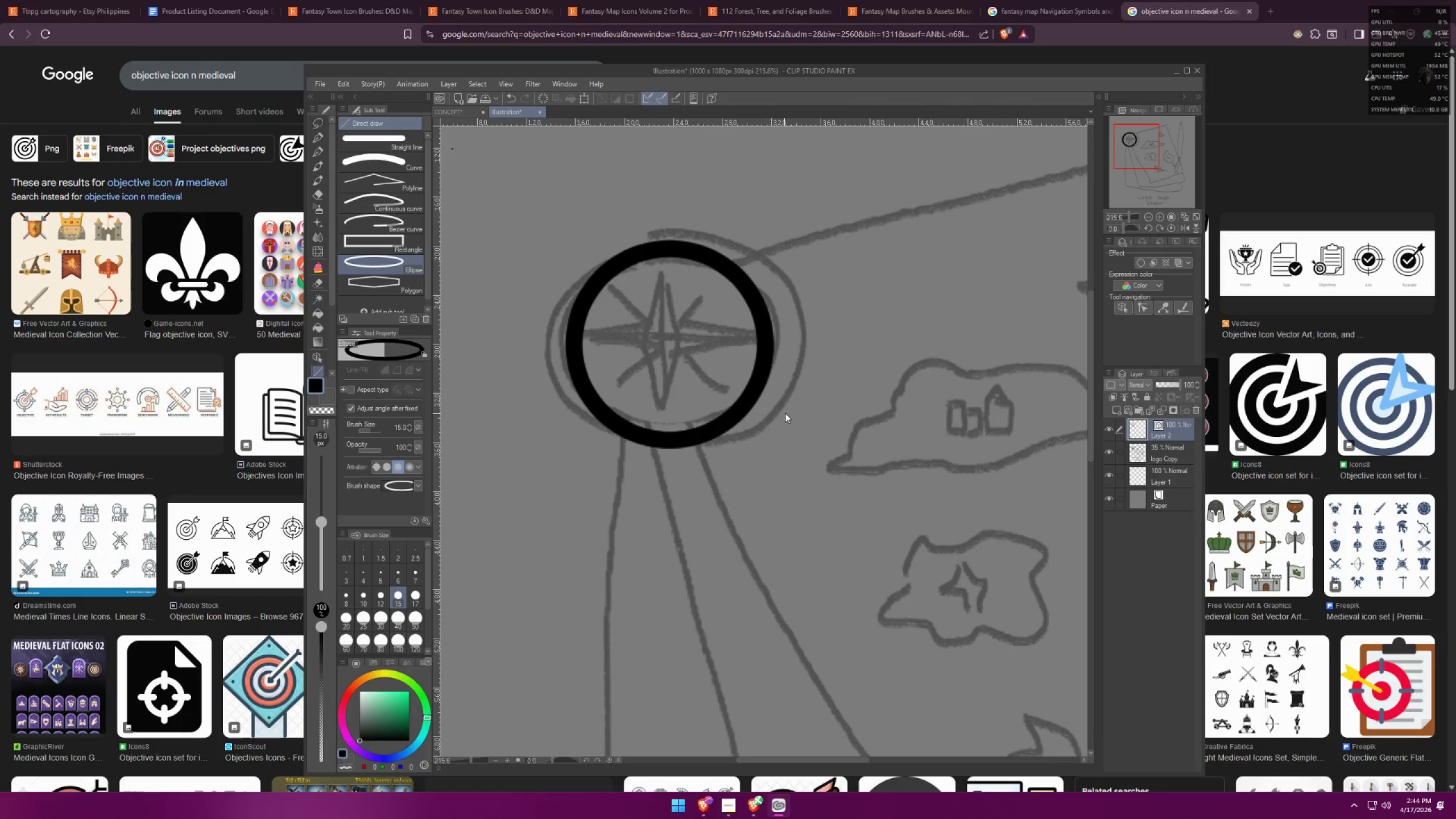 
key(Control+T)
 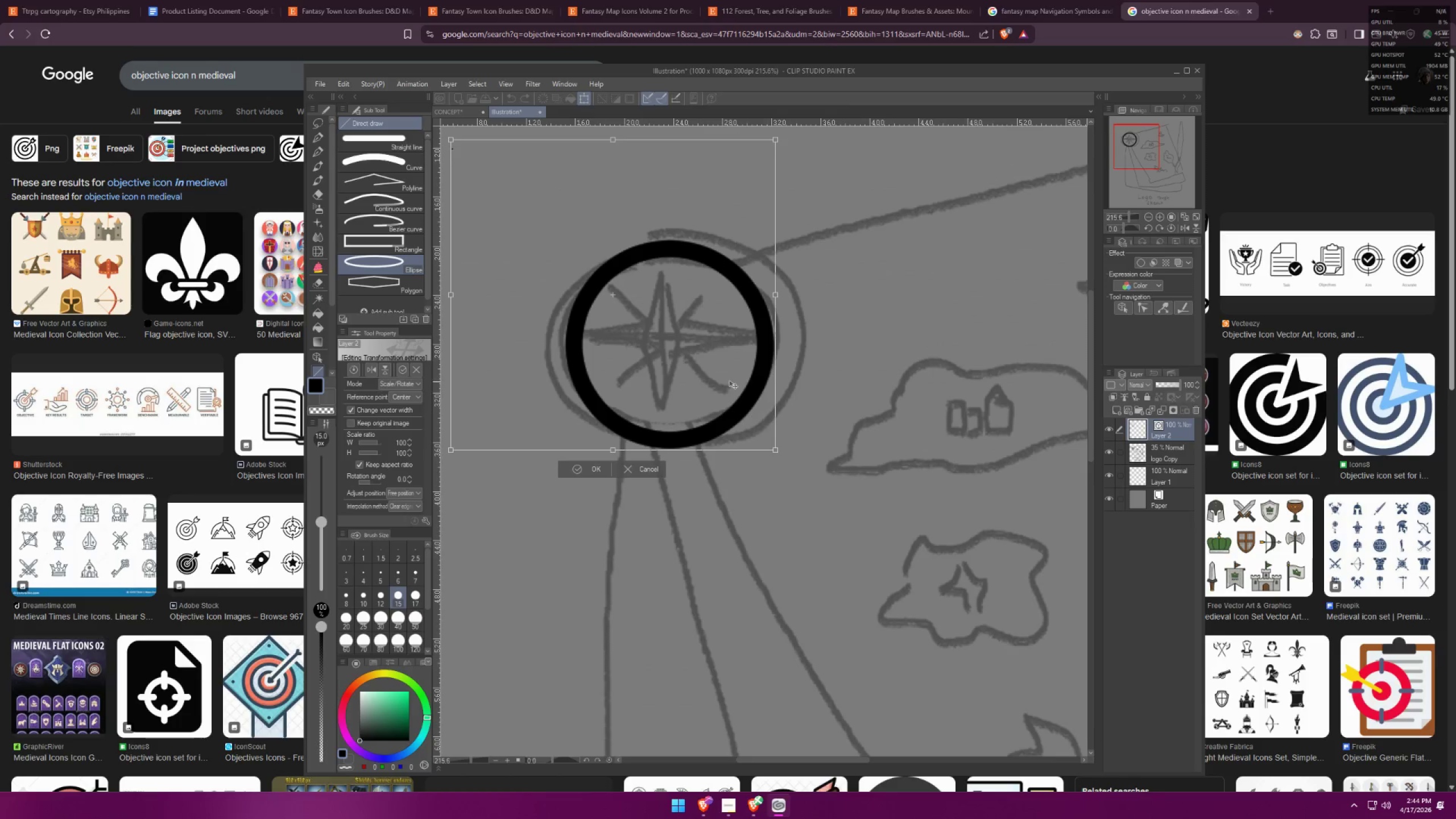 
left_click_drag(start_coordinate=[723, 377], to_coordinate=[728, 369])
 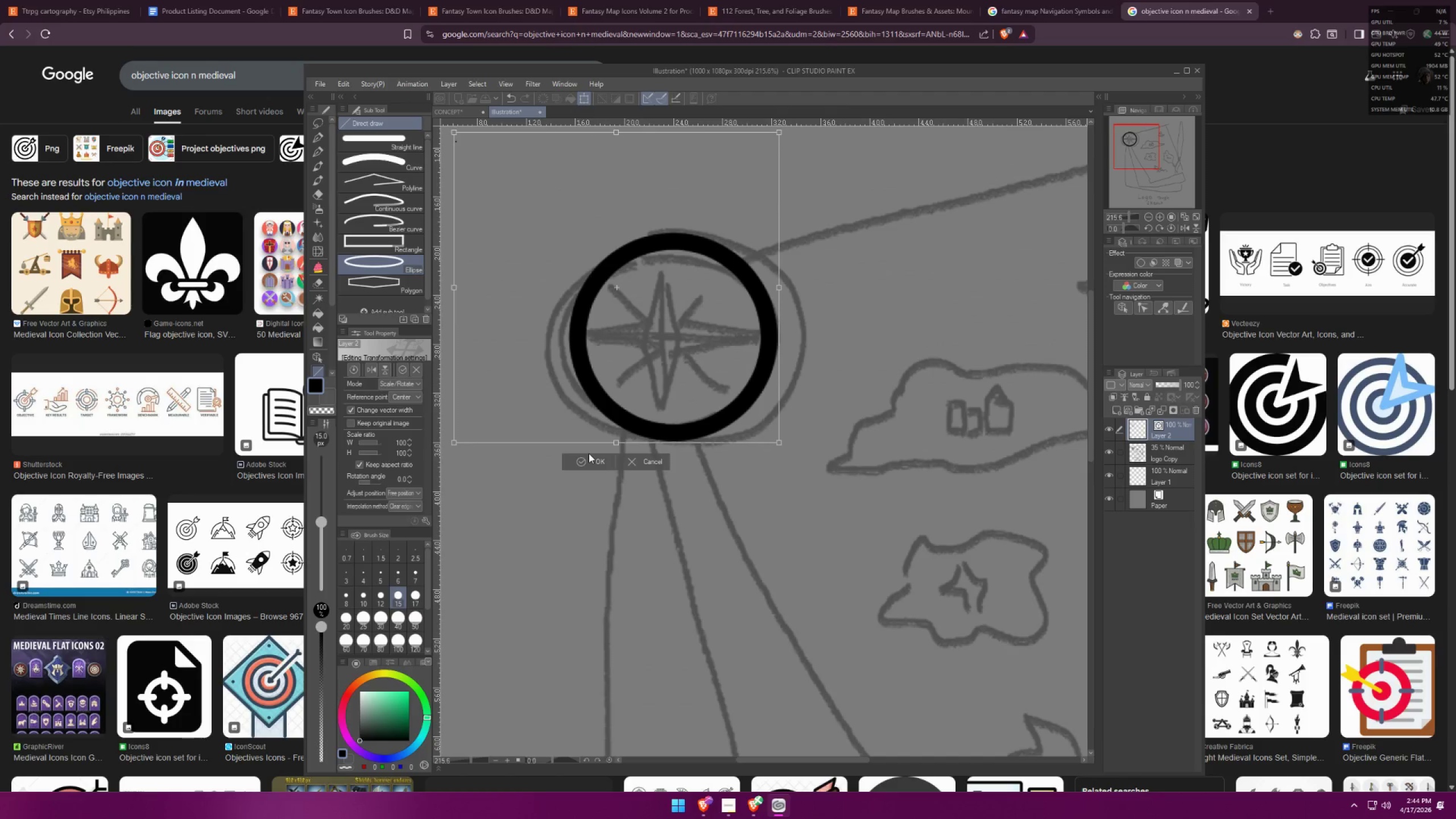 
double_click([589, 459])
 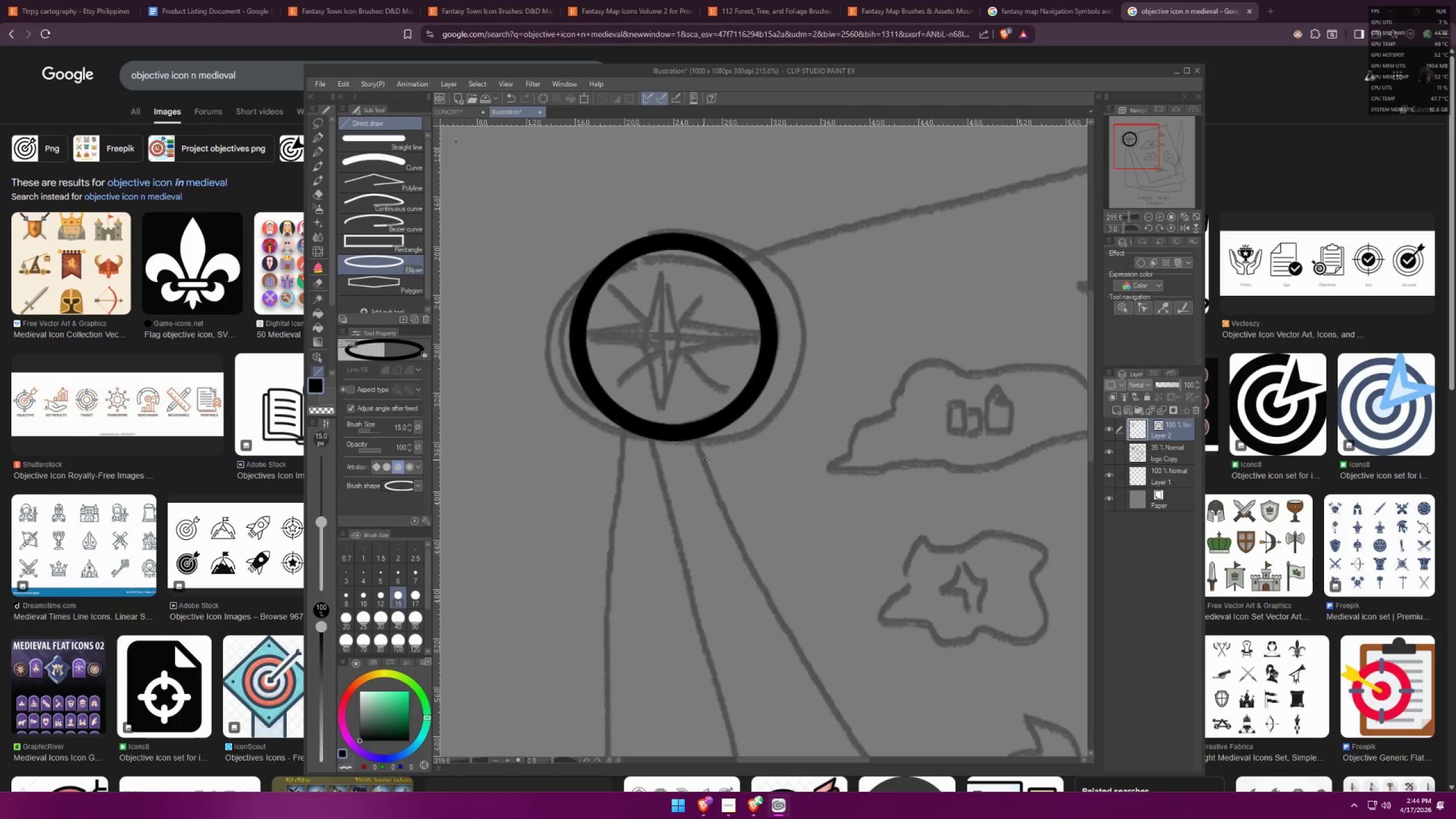 
key(Control+Z)
 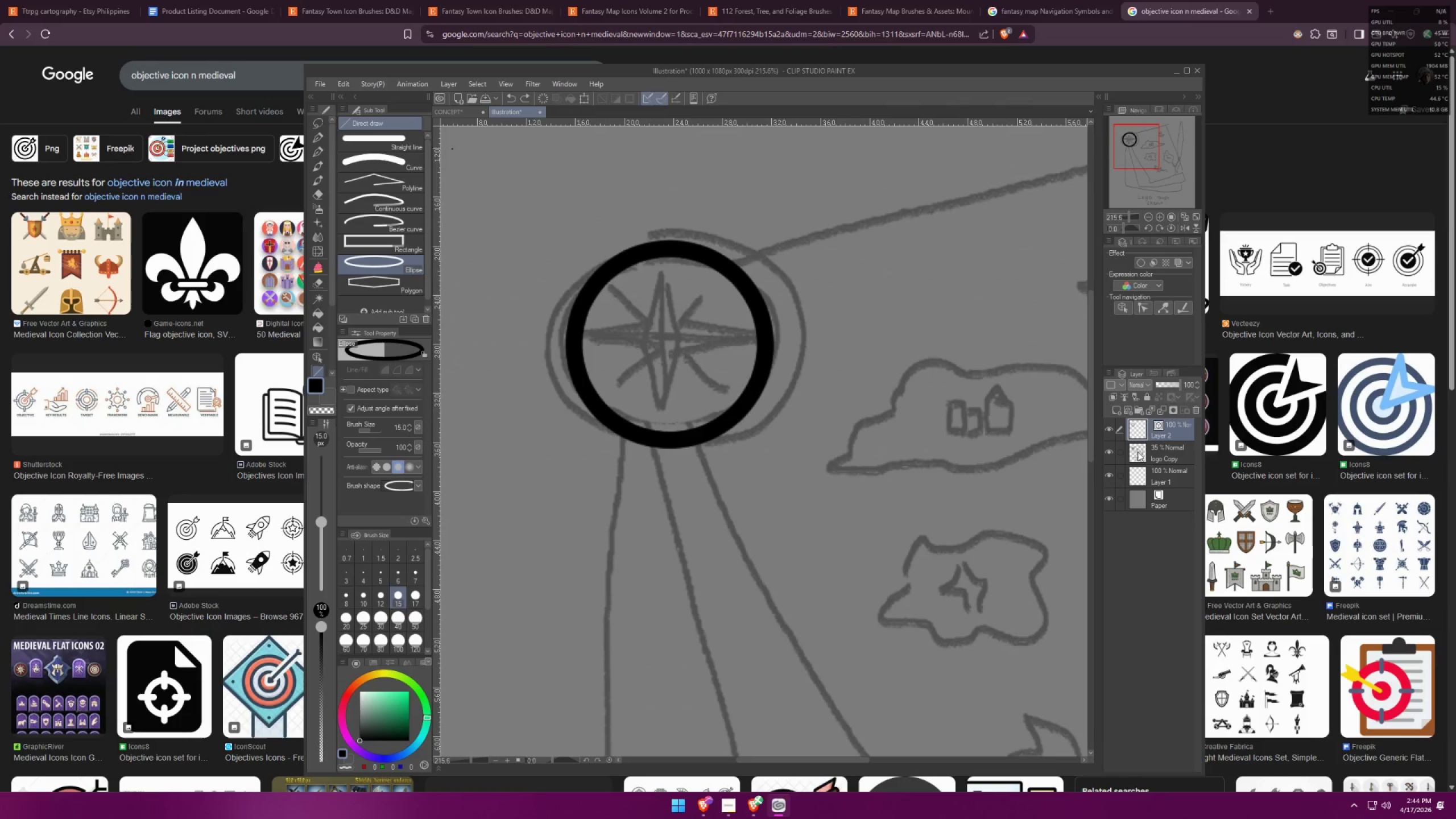 
key(Control+Z)
 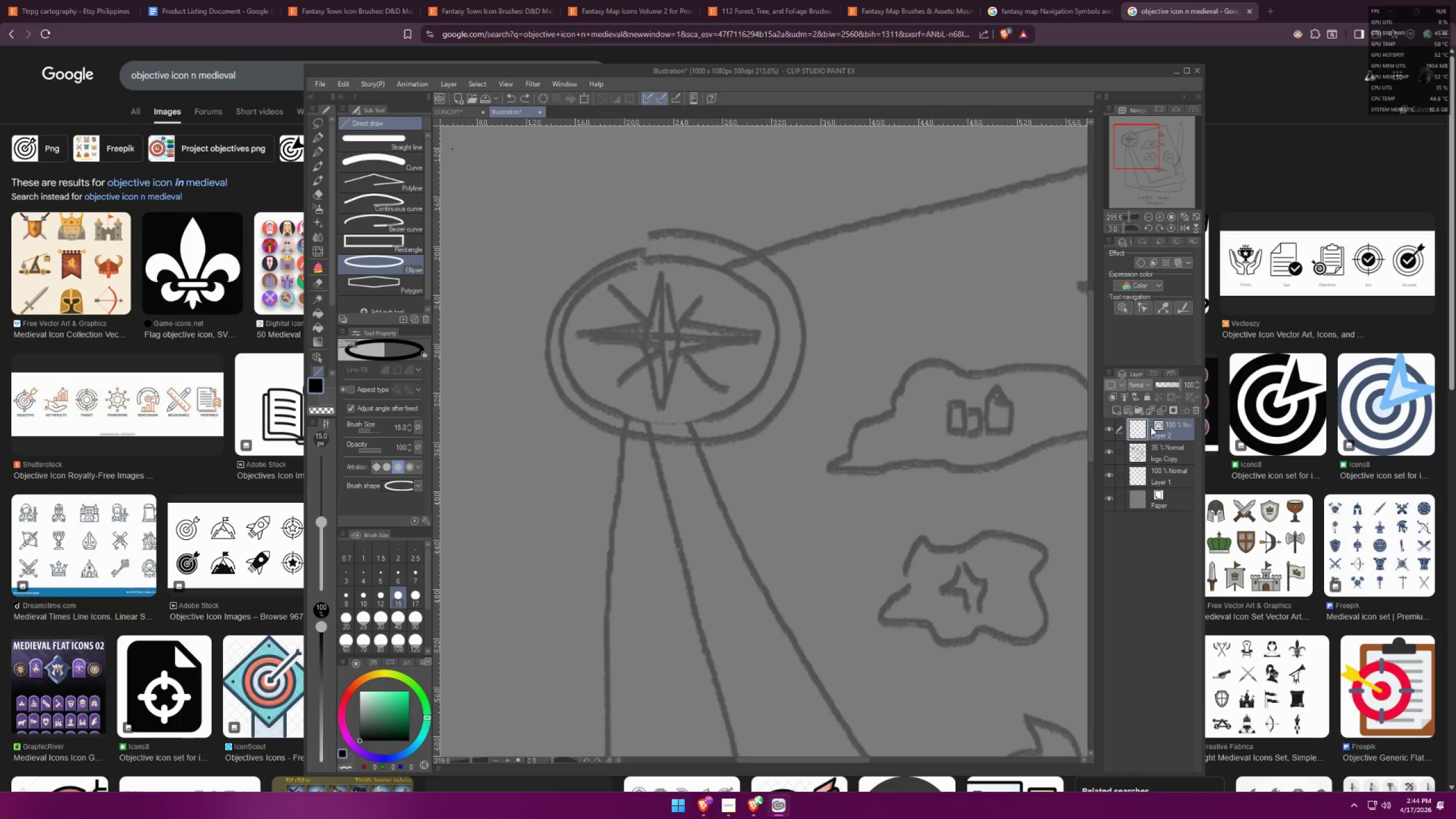 
left_click([1147, 453])
 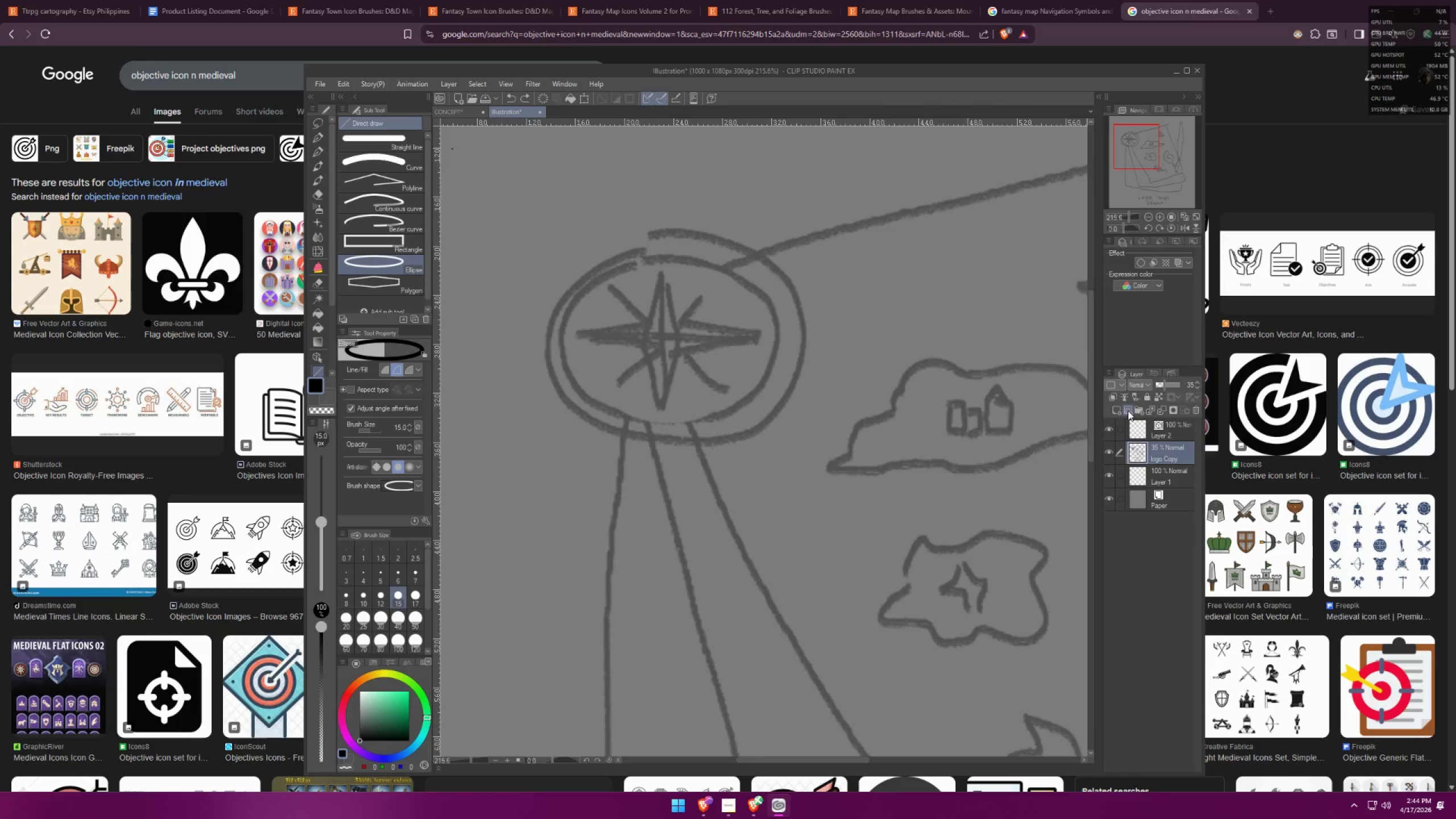 
left_click([1120, 410])
 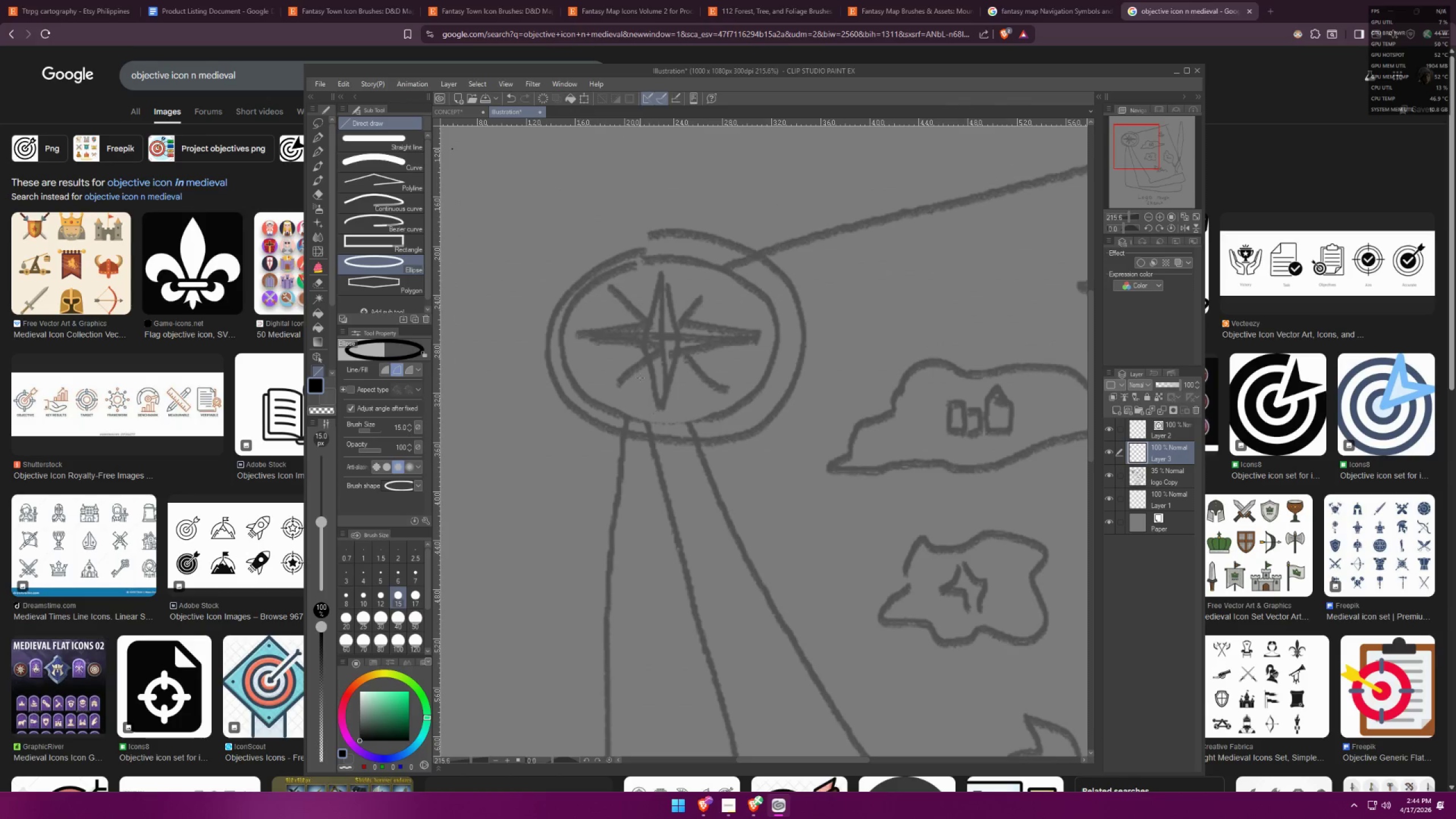 
hold_key(key=ShiftLeft, duration=1.27)
left_click_drag(start_coordinate=[601, 296], to_coordinate=[820, 501])
 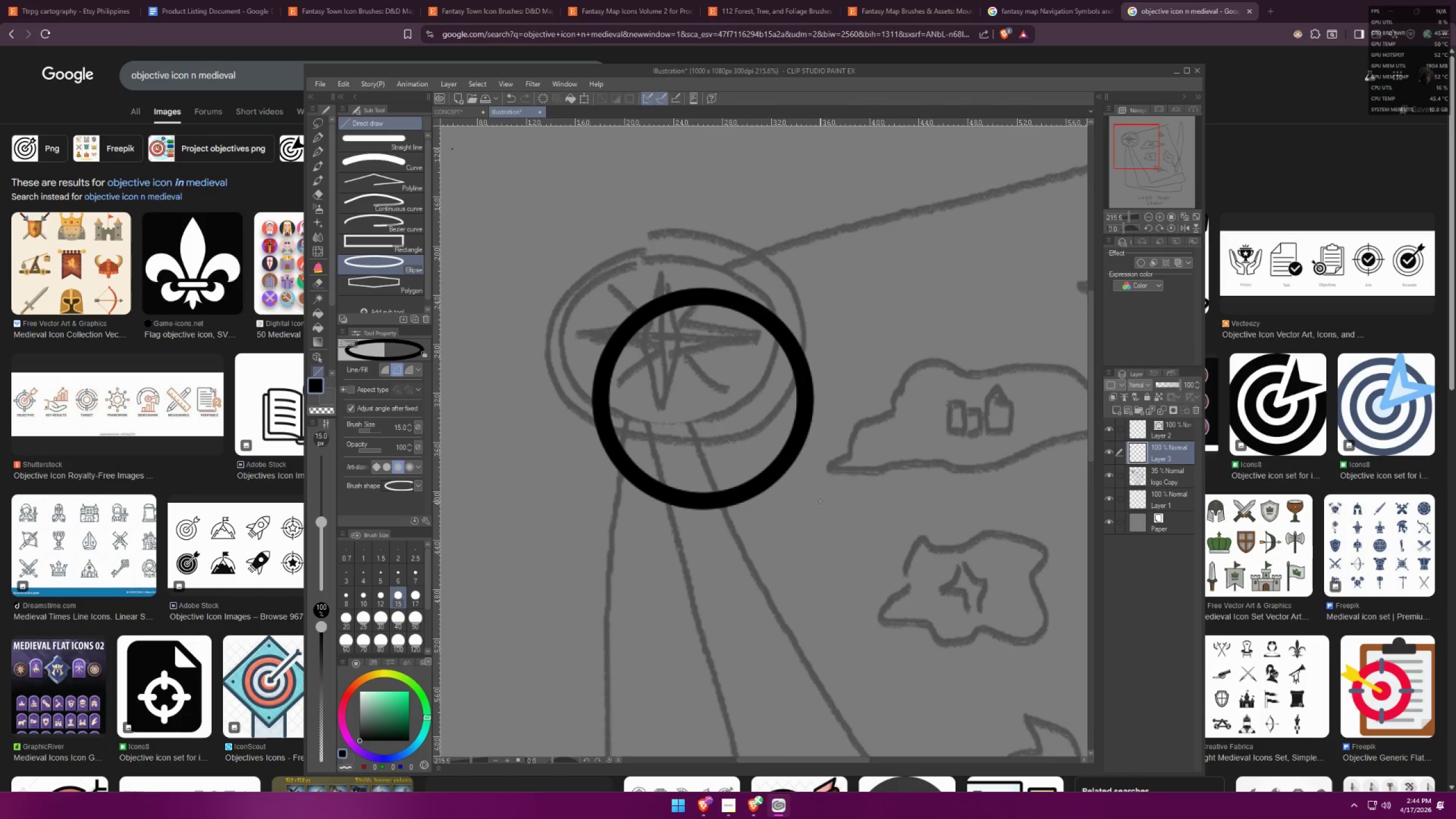 
key(Control+ControlLeft)
 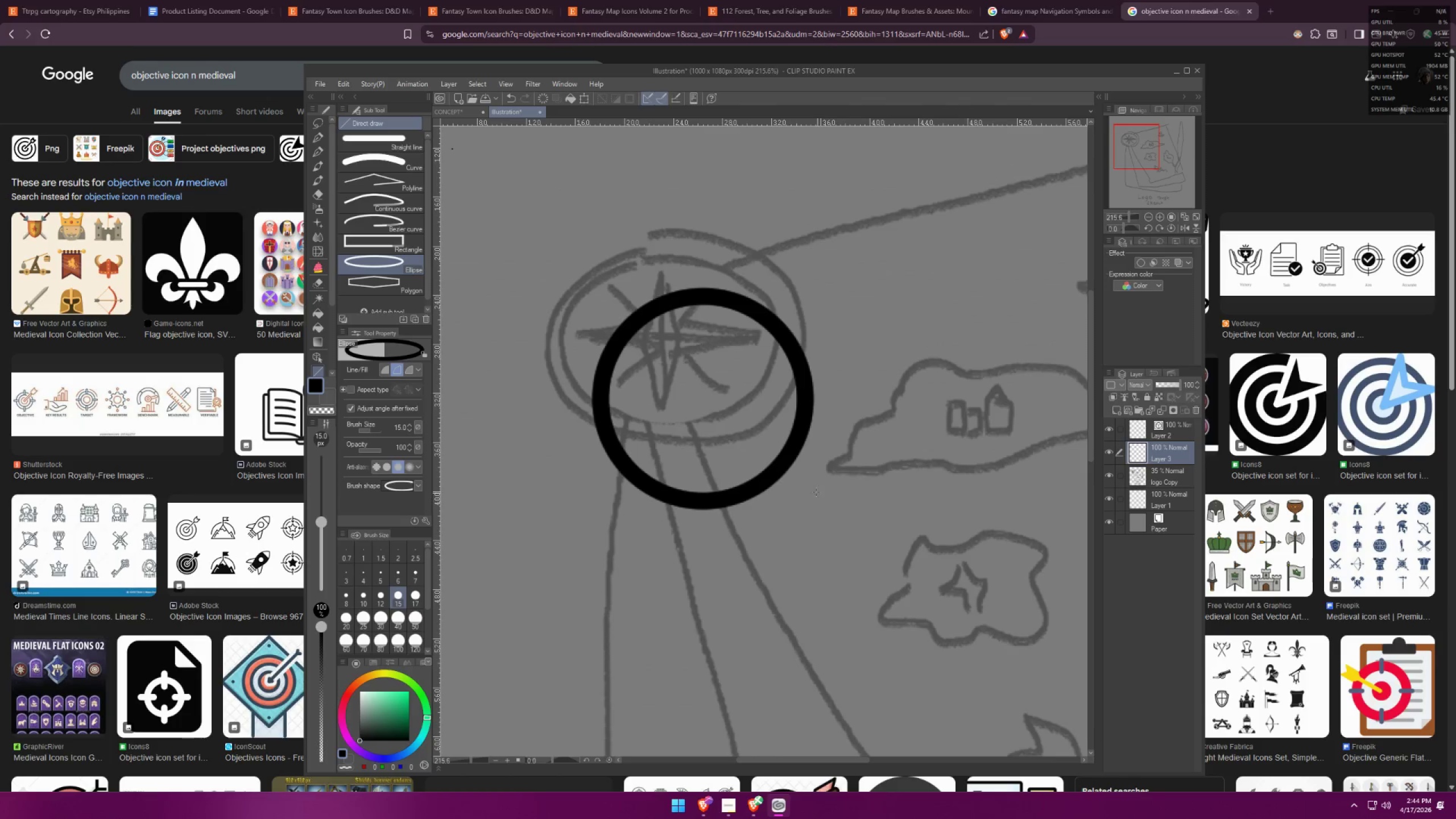 
key(Control+T)
 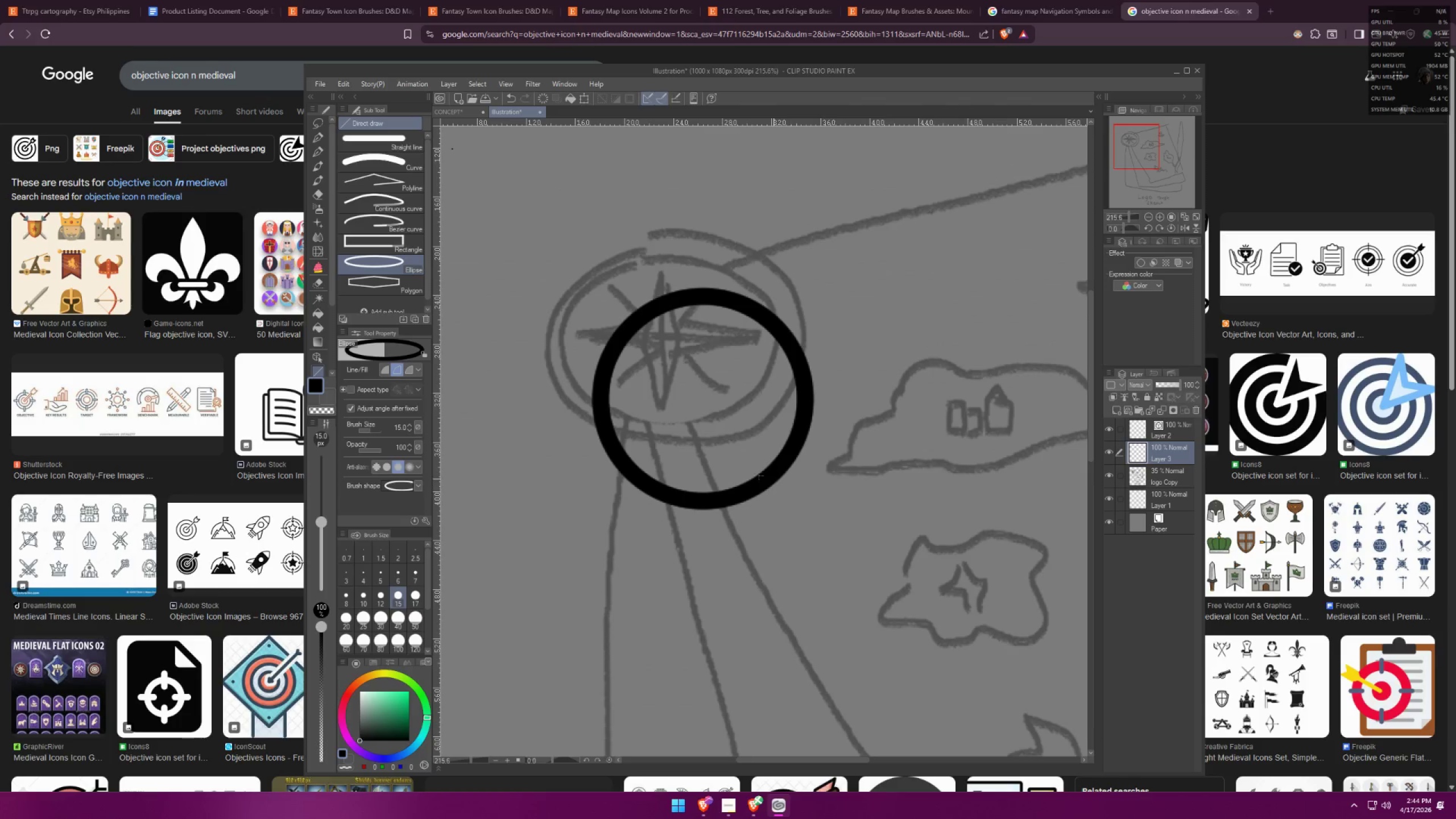 
hold_key(key=ShiftLeft, duration=0.45)
left_click_drag(start_coordinate=[747, 466], to_coordinate=[708, 411])
 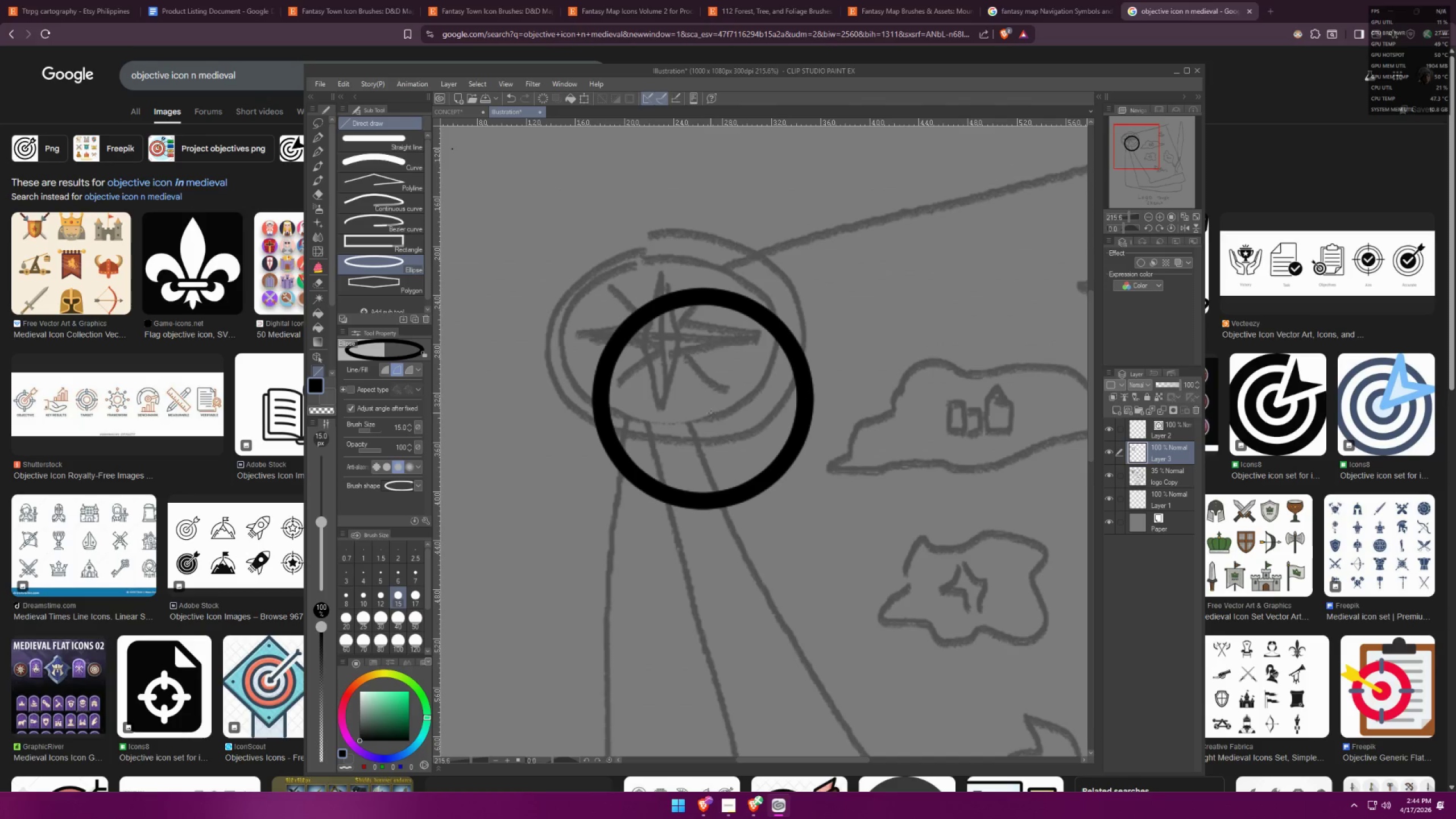 
key(Control+ControlLeft)
 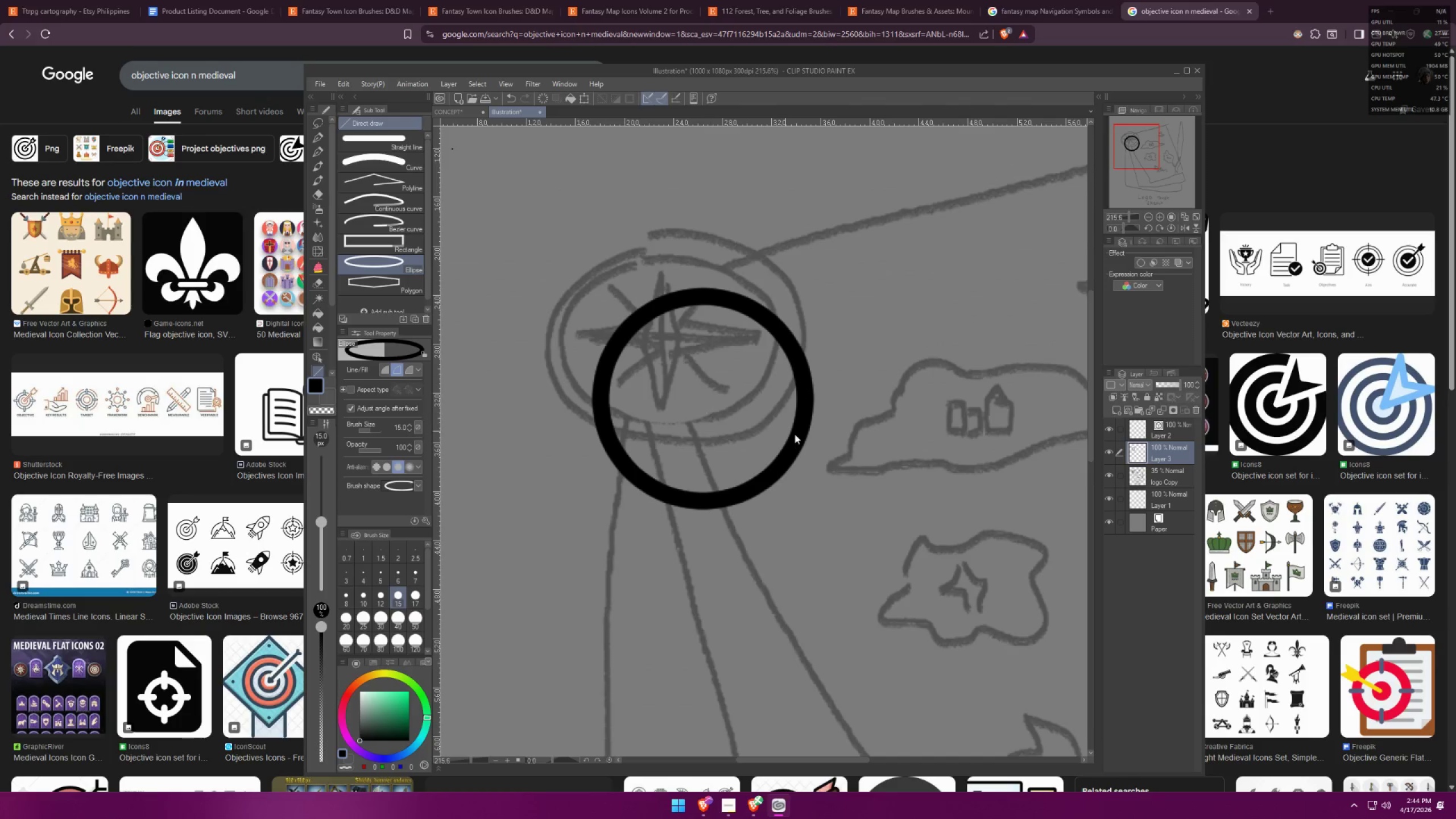 
key(Control+T)
 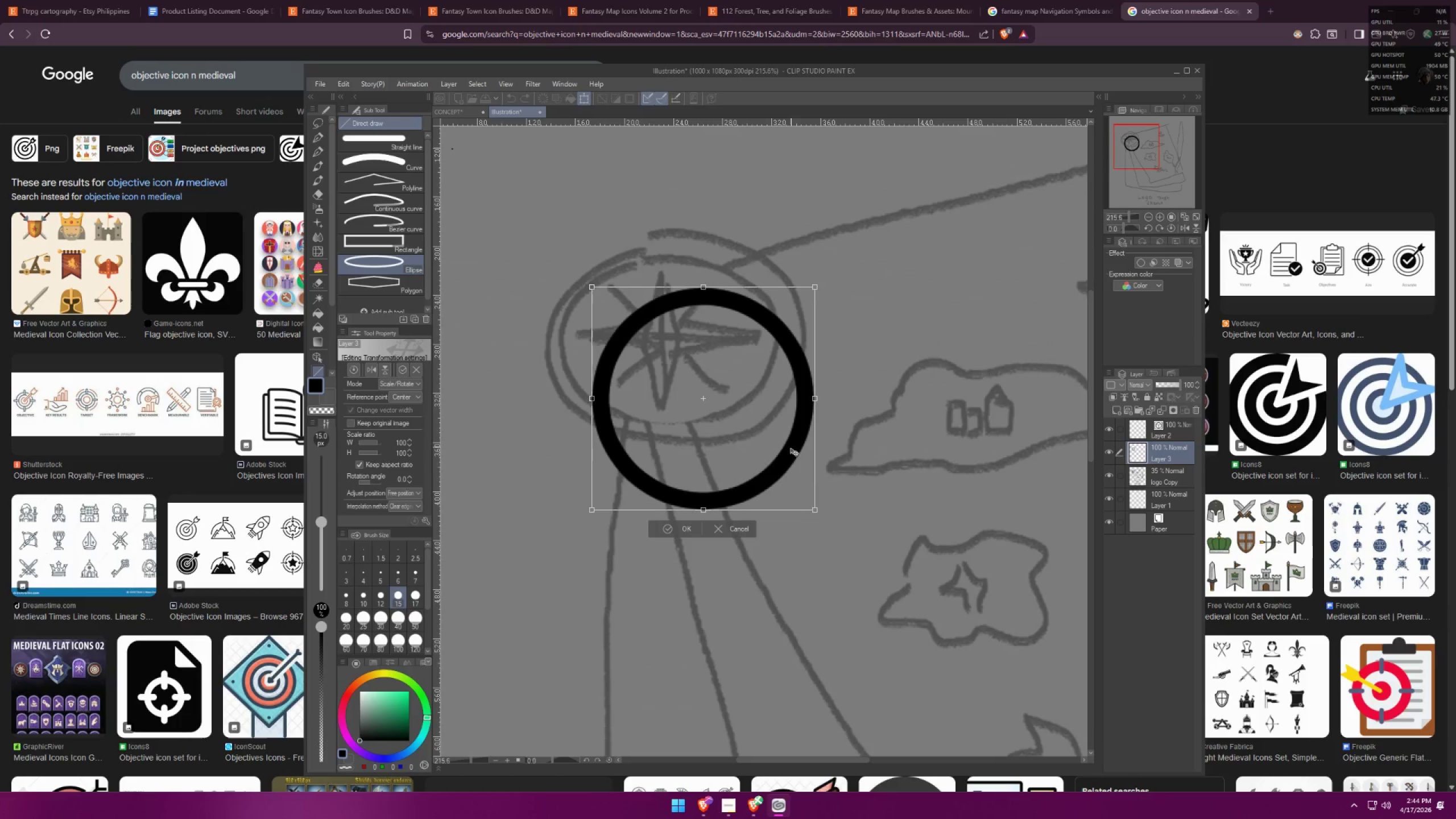 
left_click_drag(start_coordinate=[780, 469], to_coordinate=[741, 404])
 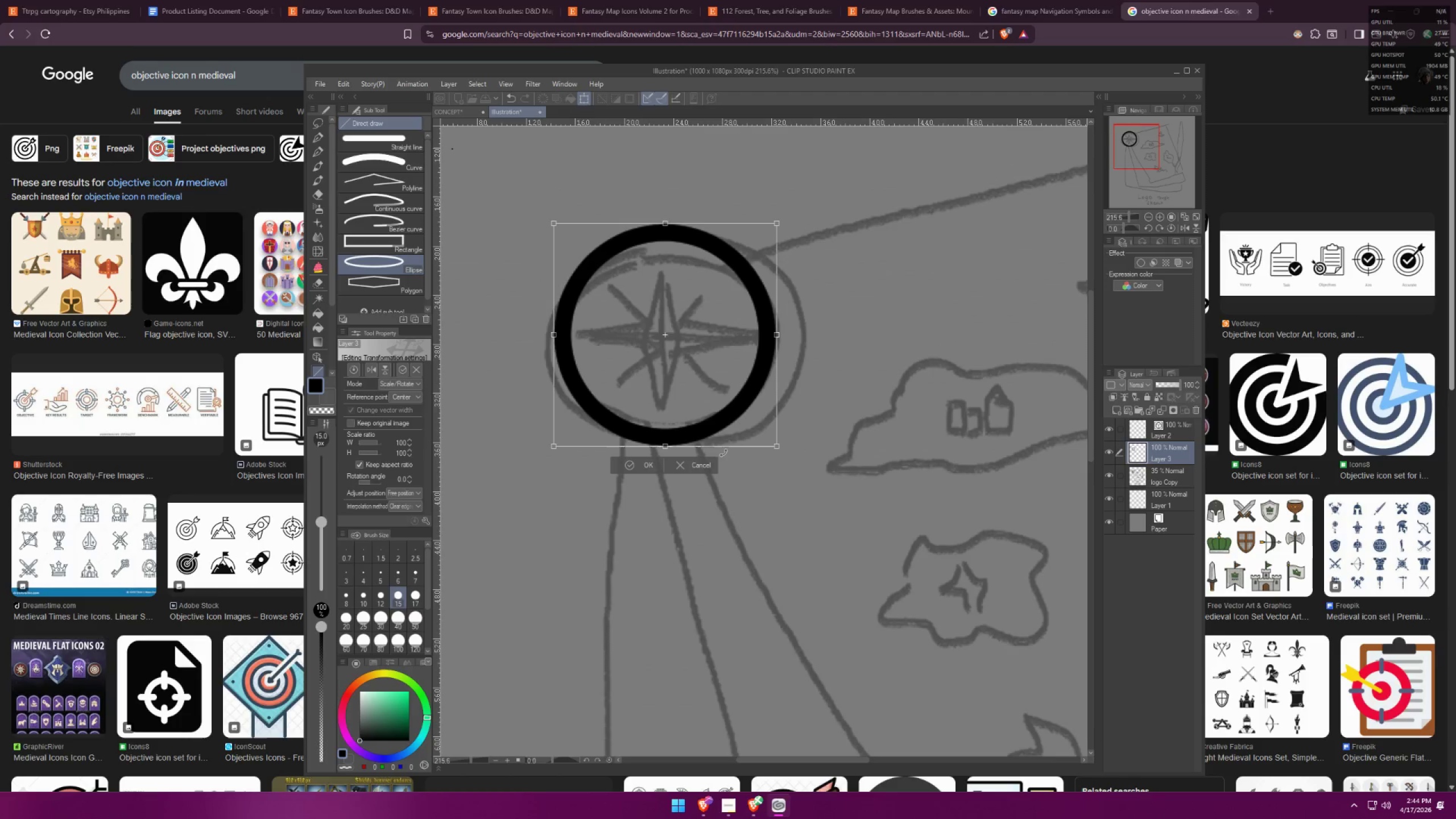 
left_click([699, 460])
 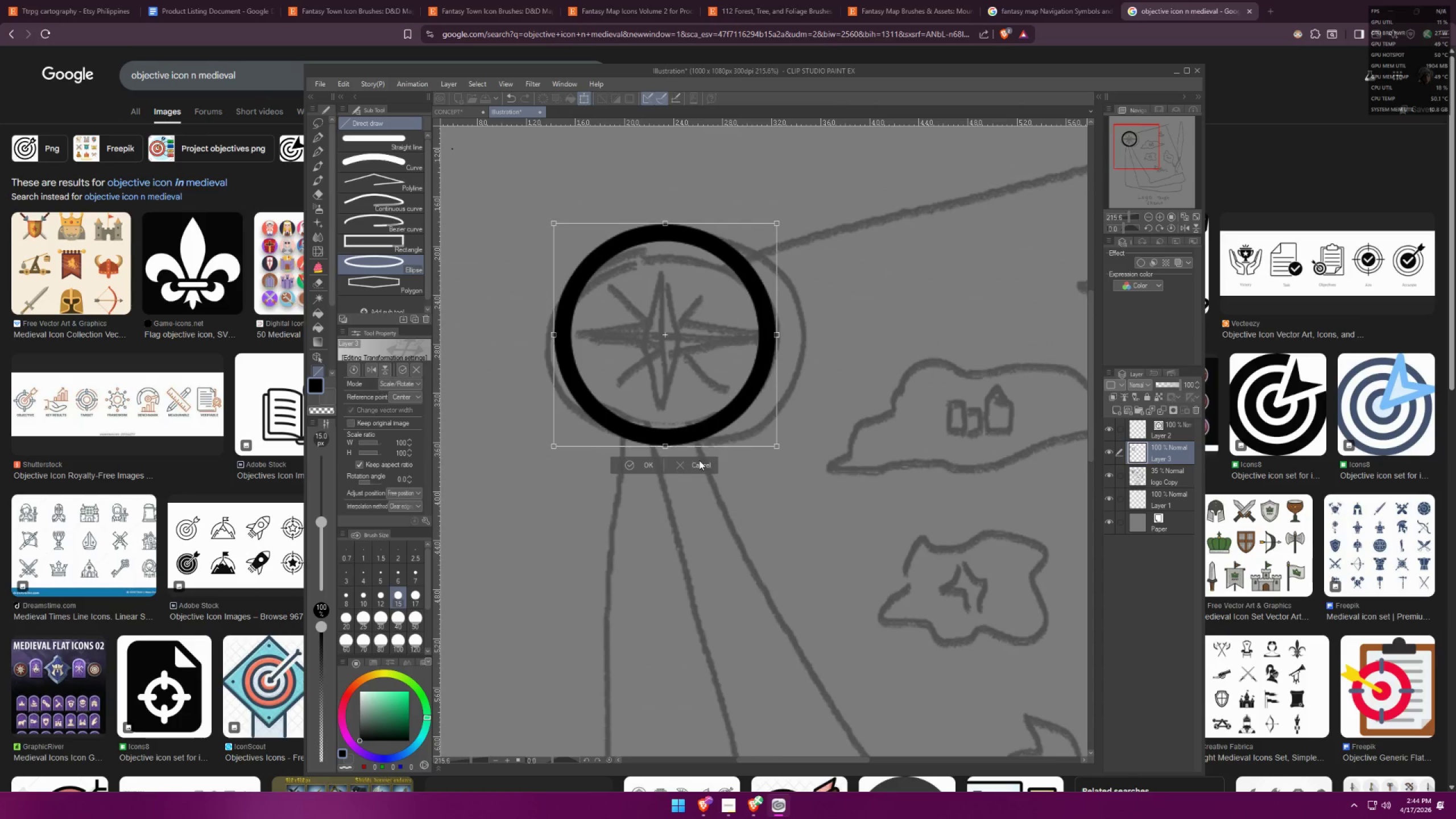 
key(Control+Z)
 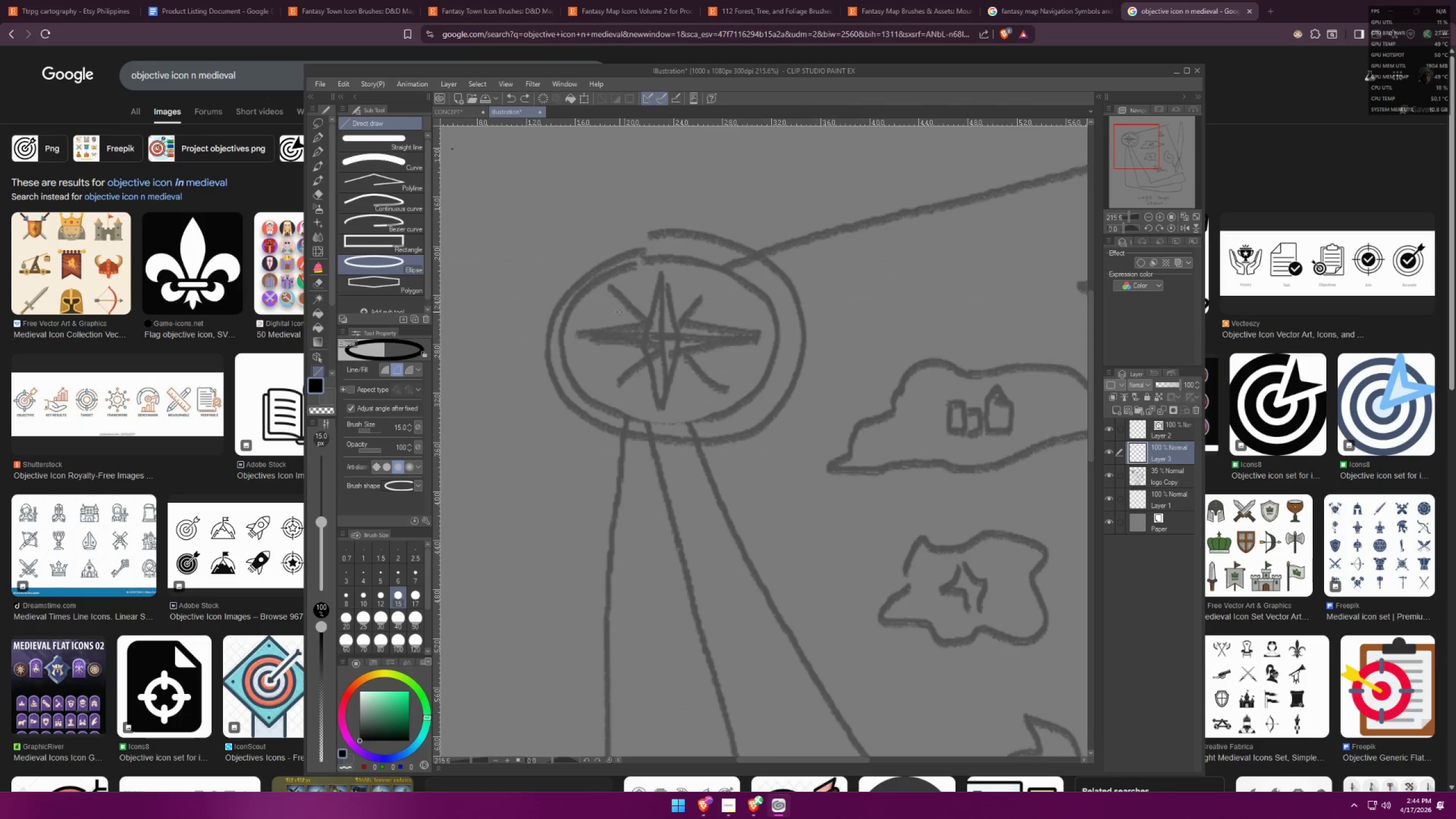 
hold_key(key=ShiftLeft, duration=1.04)
left_click_drag(start_coordinate=[569, 251], to_coordinate=[797, 466])
 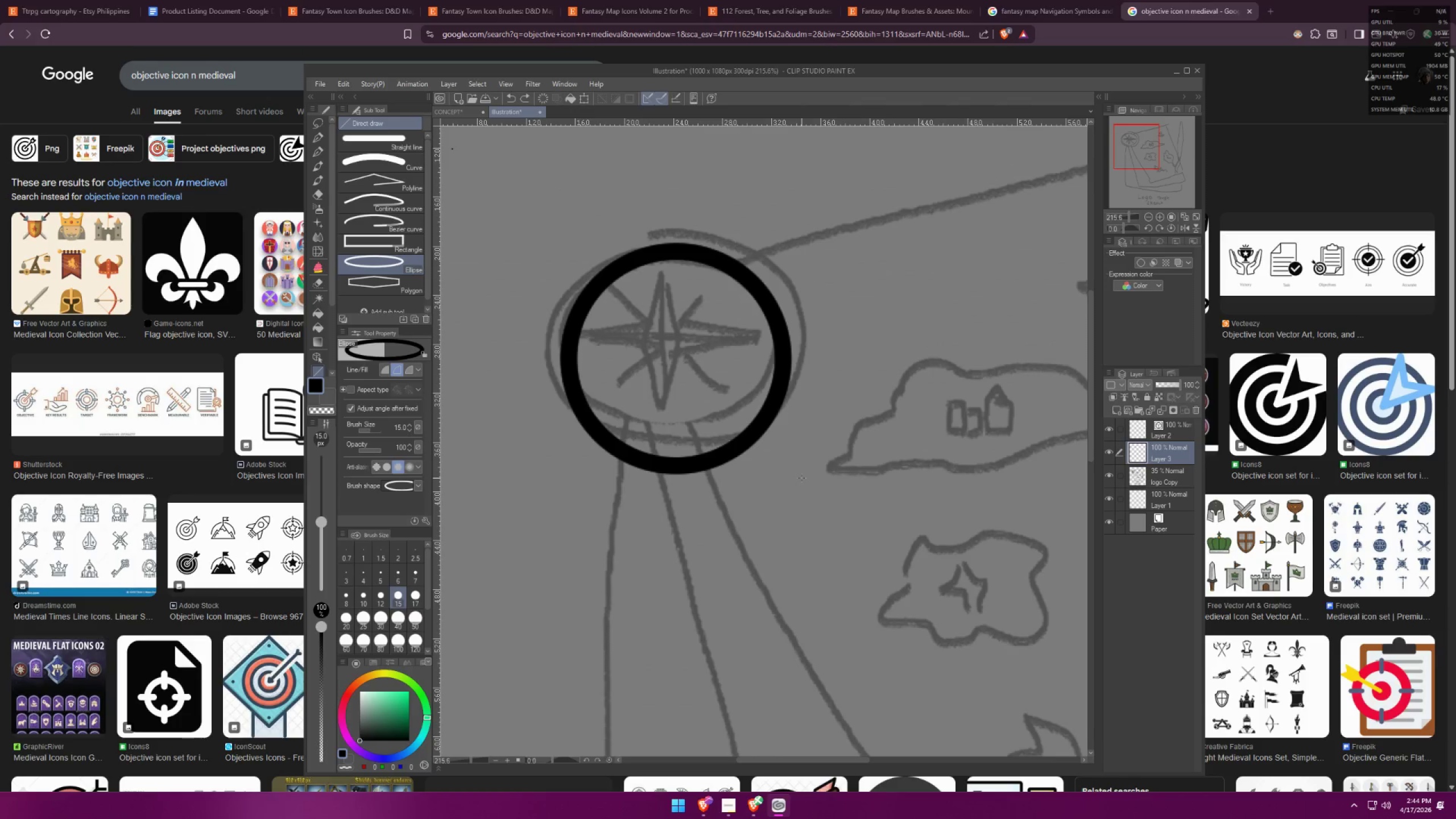 
key(Enter)
 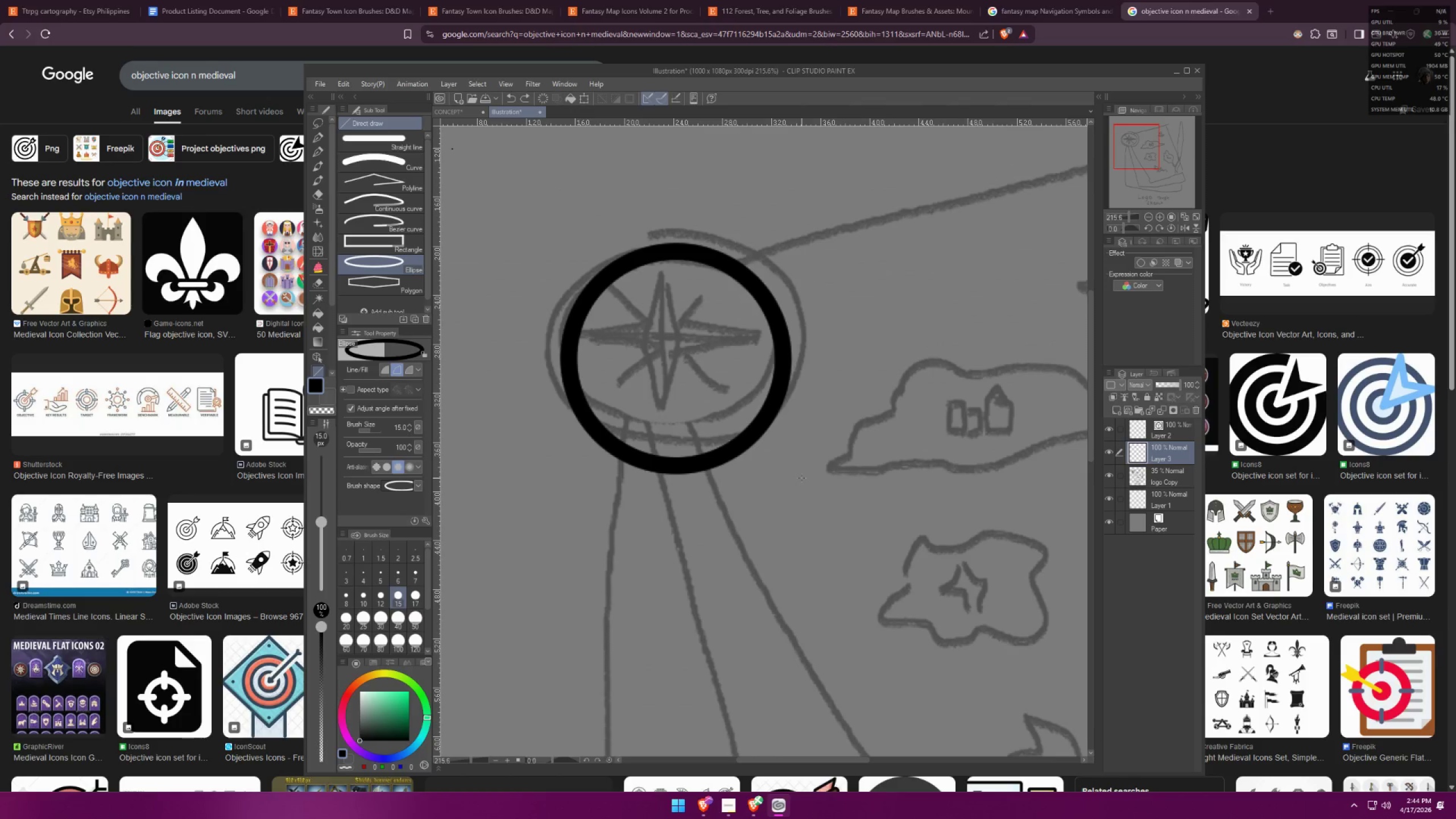 
key(Control+ControlLeft)
 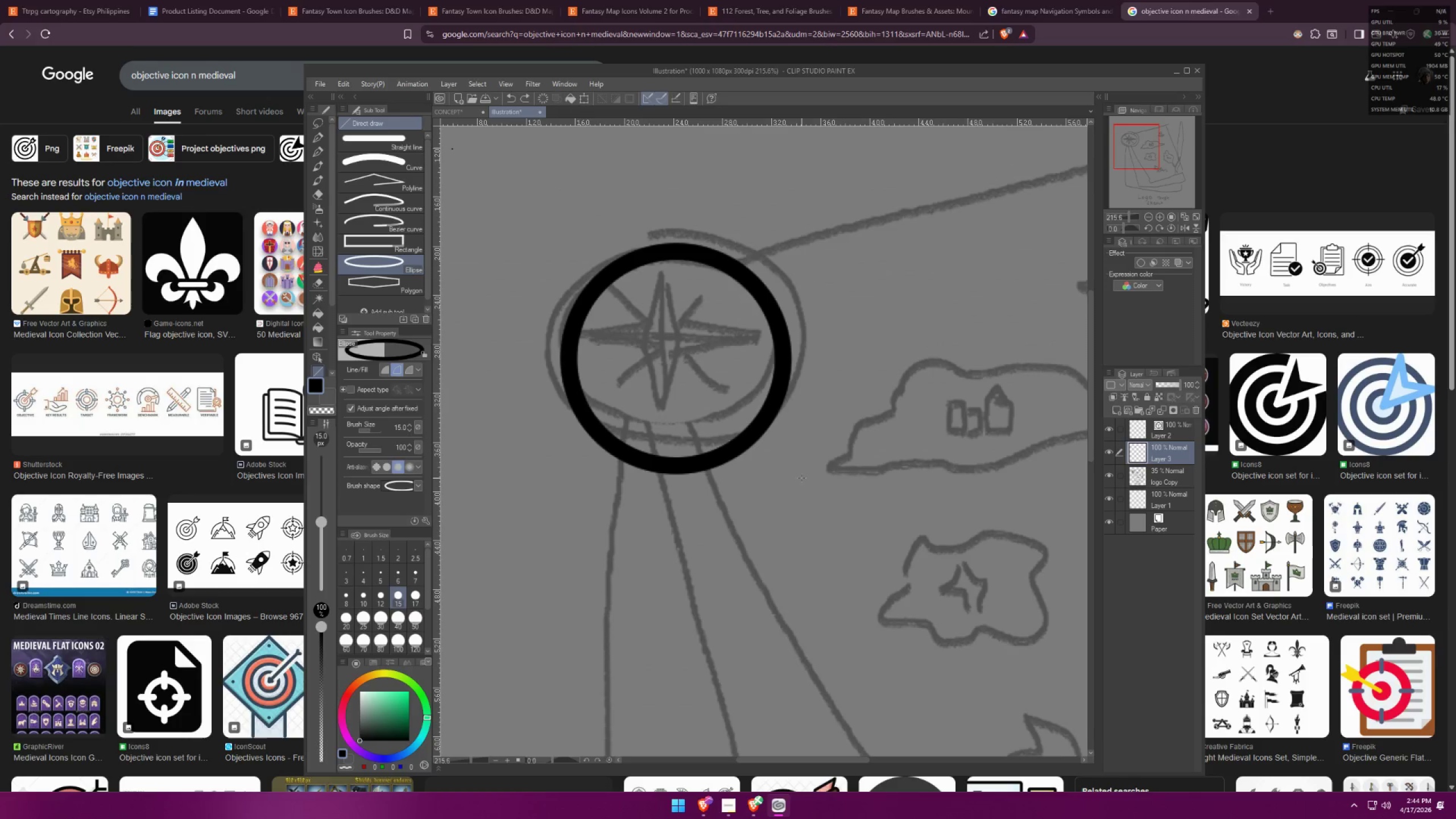 
key(Control+T)
 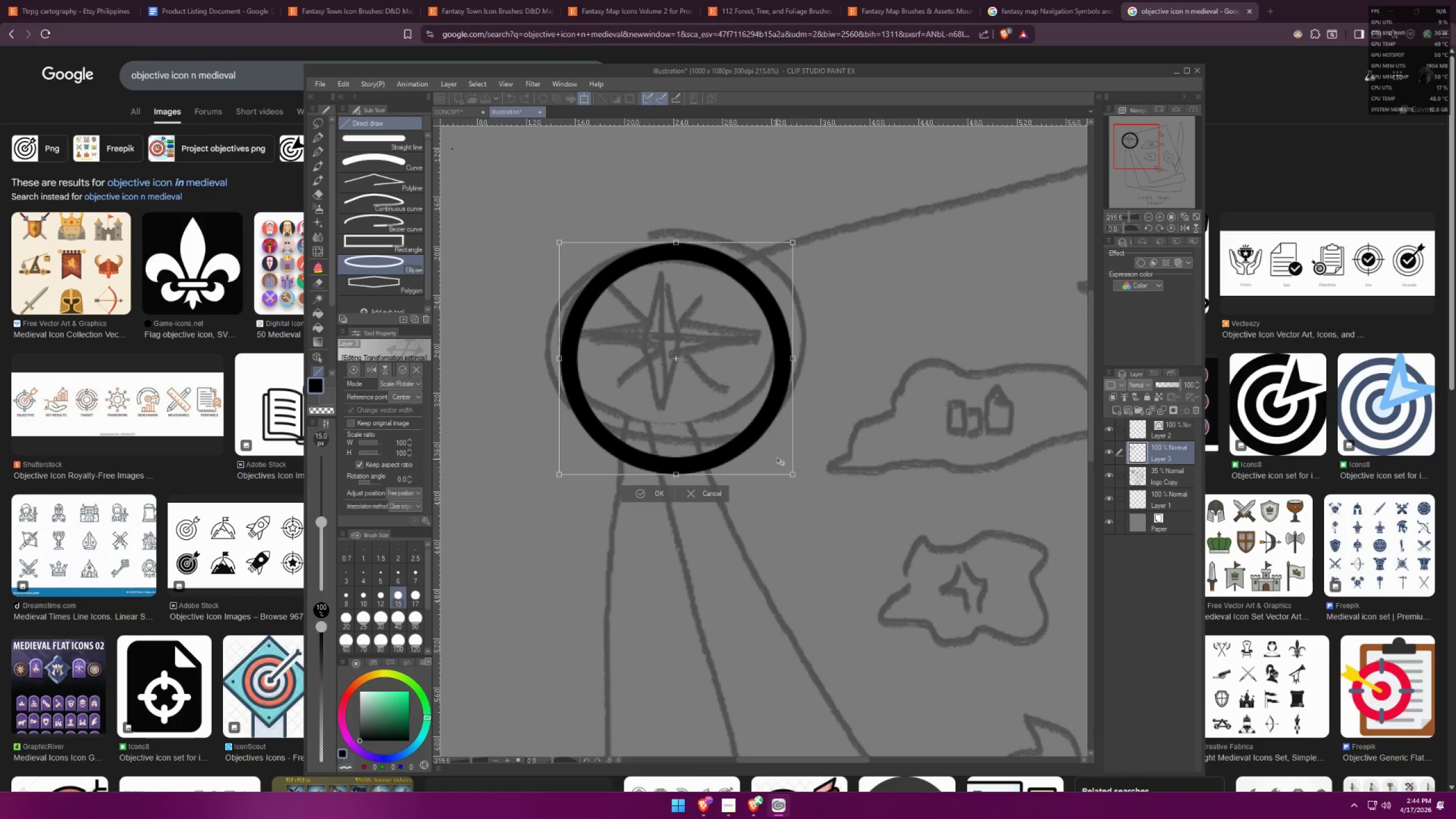 
left_click_drag(start_coordinate=[727, 394], to_coordinate=[722, 371])
 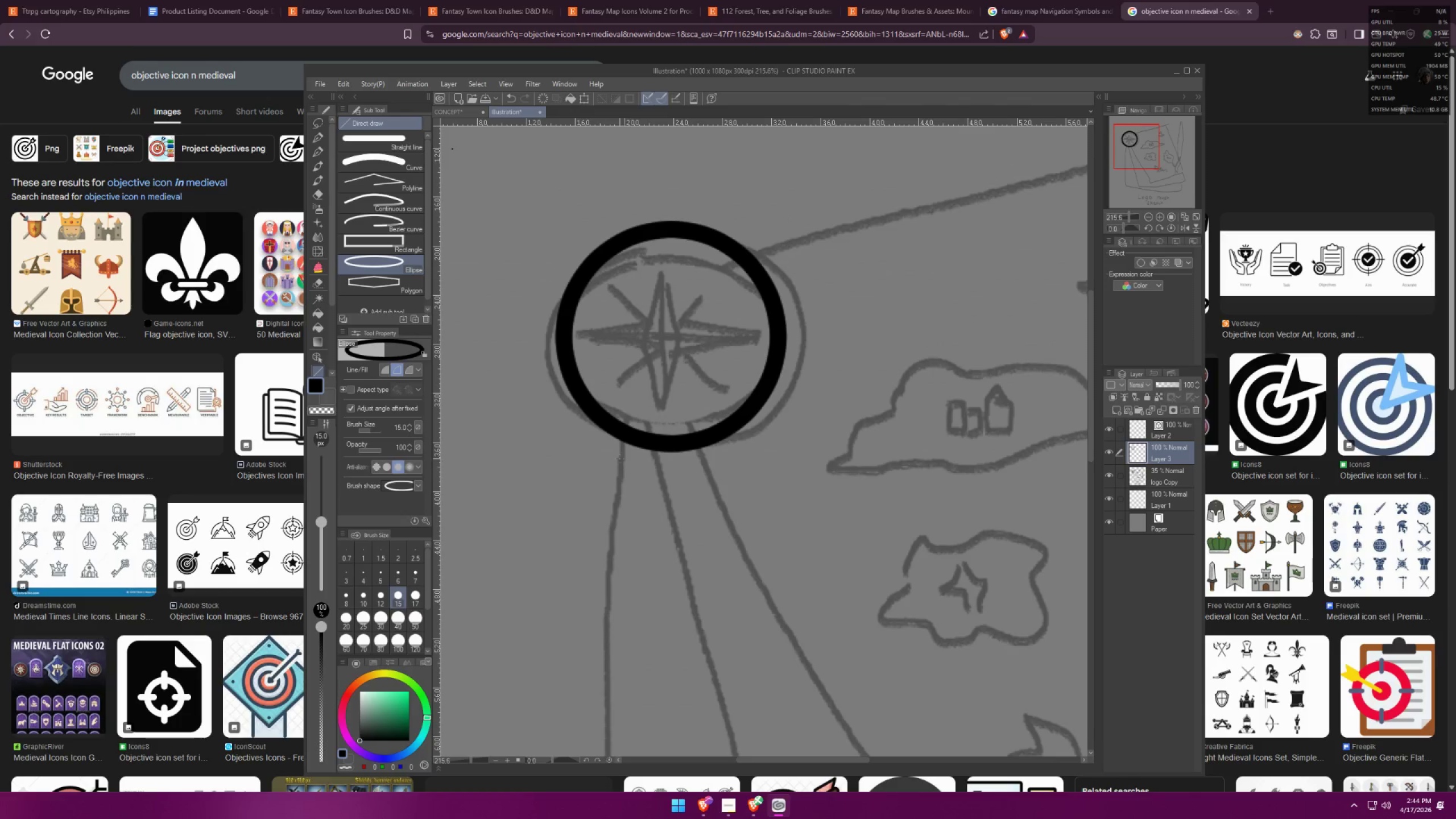 
key(Control+C)
 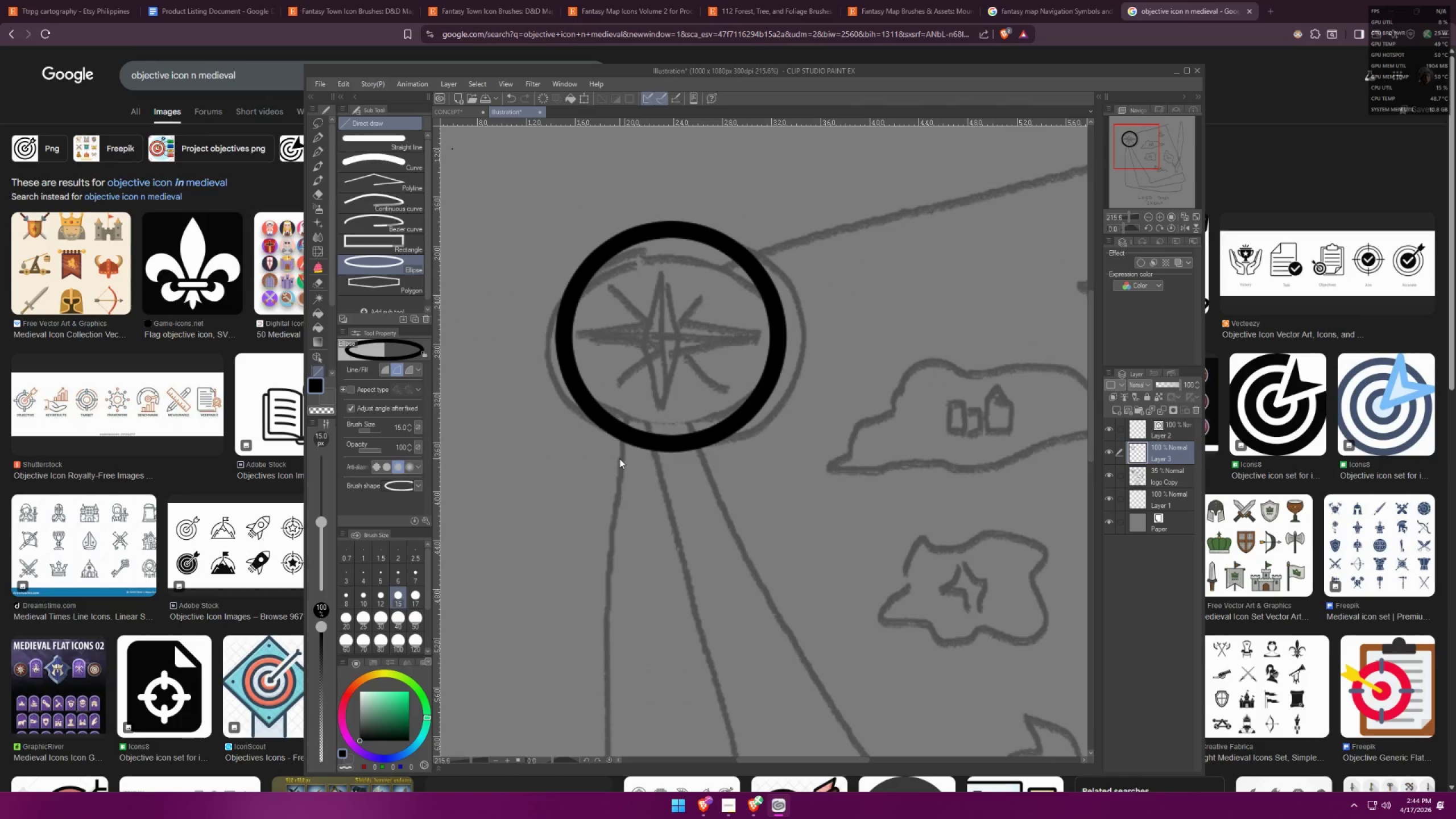 
key(Control+V)
 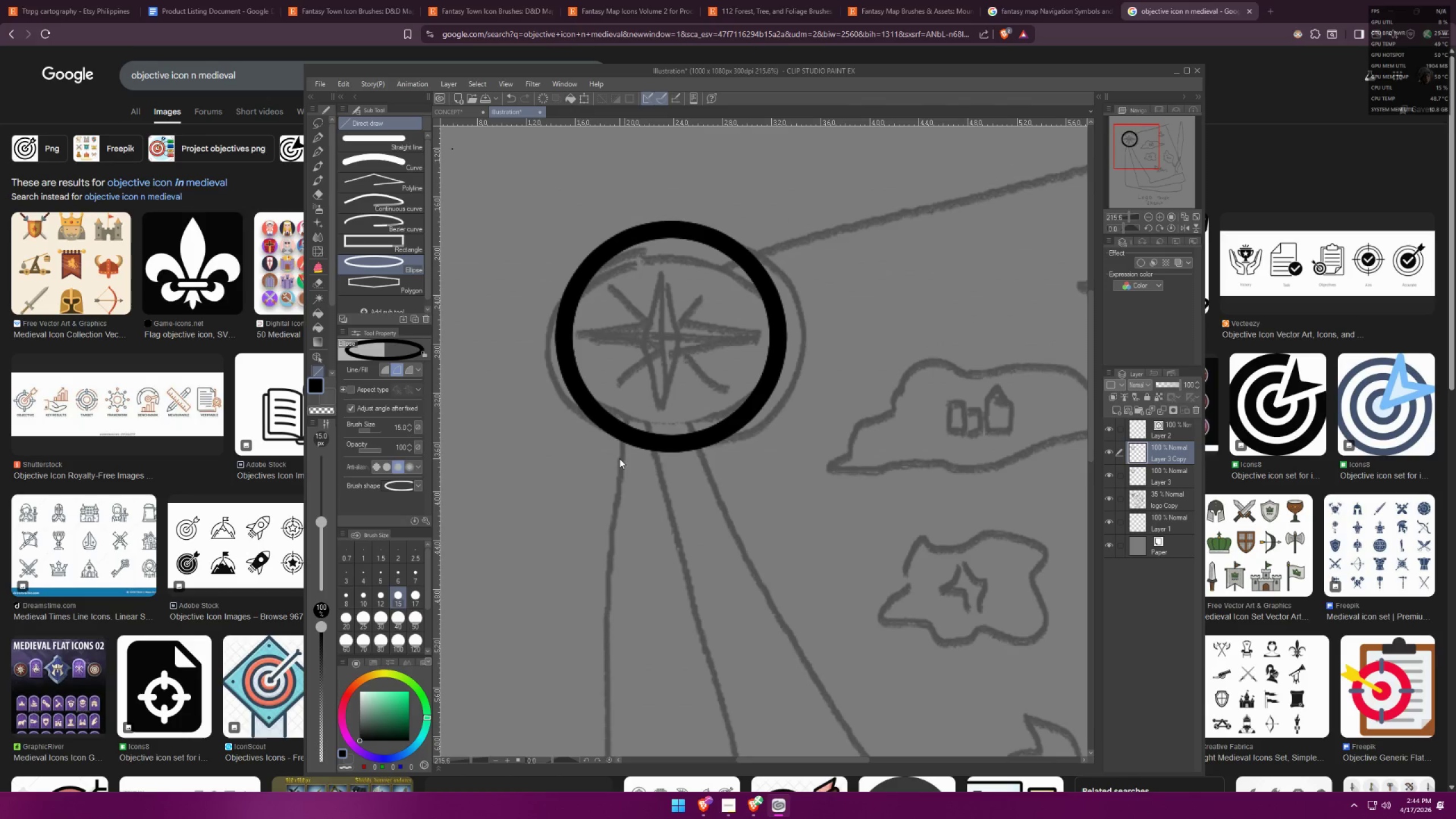 
key(Control+T)
 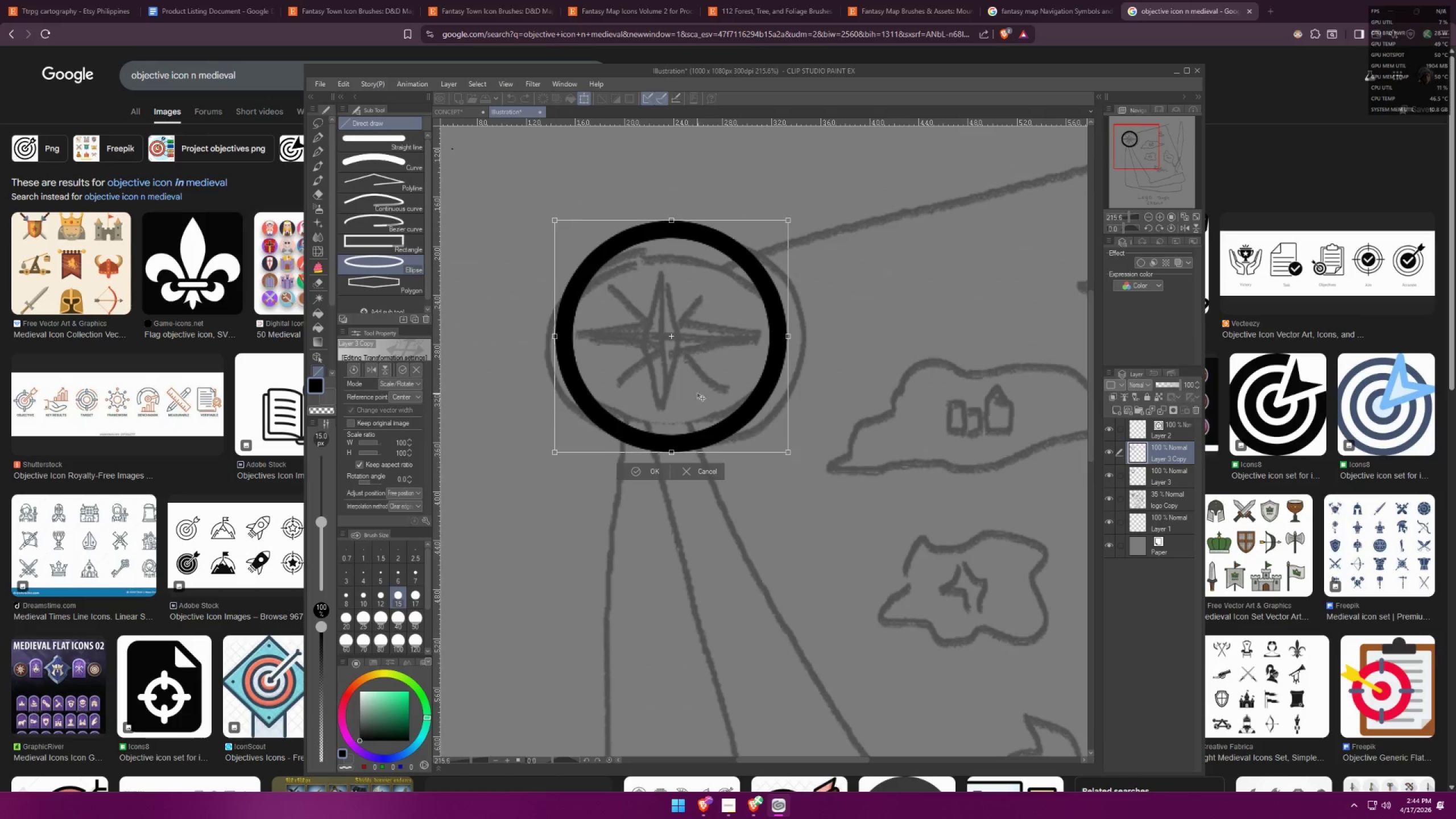 
hold_key(key=ShiftLeft, duration=0.62)
 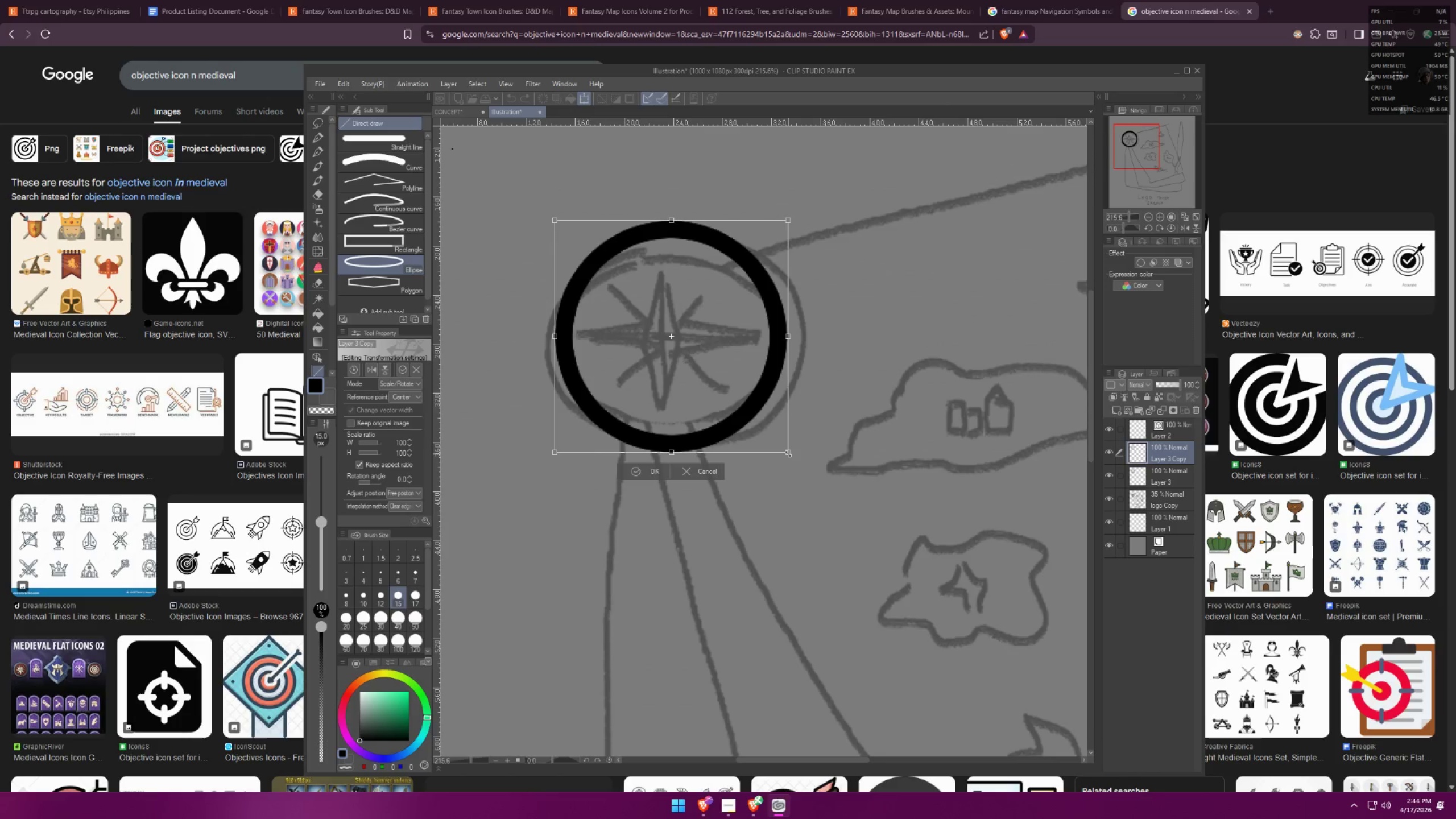 
hold_key(key=AltLeft, duration=1.5)
left_click_drag(start_coordinate=[788, 454], to_coordinate=[821, 479])
 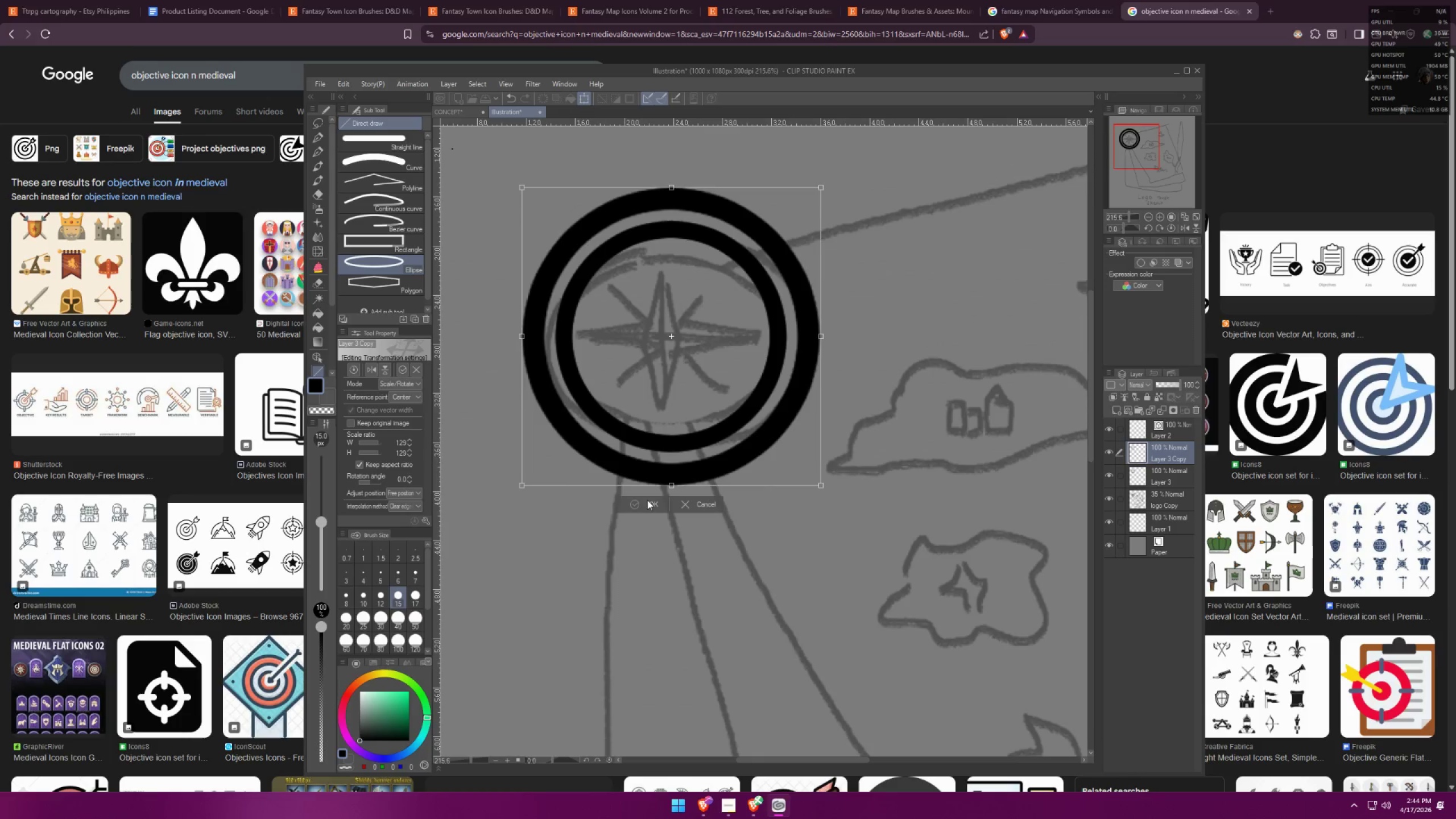 
hold_key(key=AltLeft, duration=0.53)
 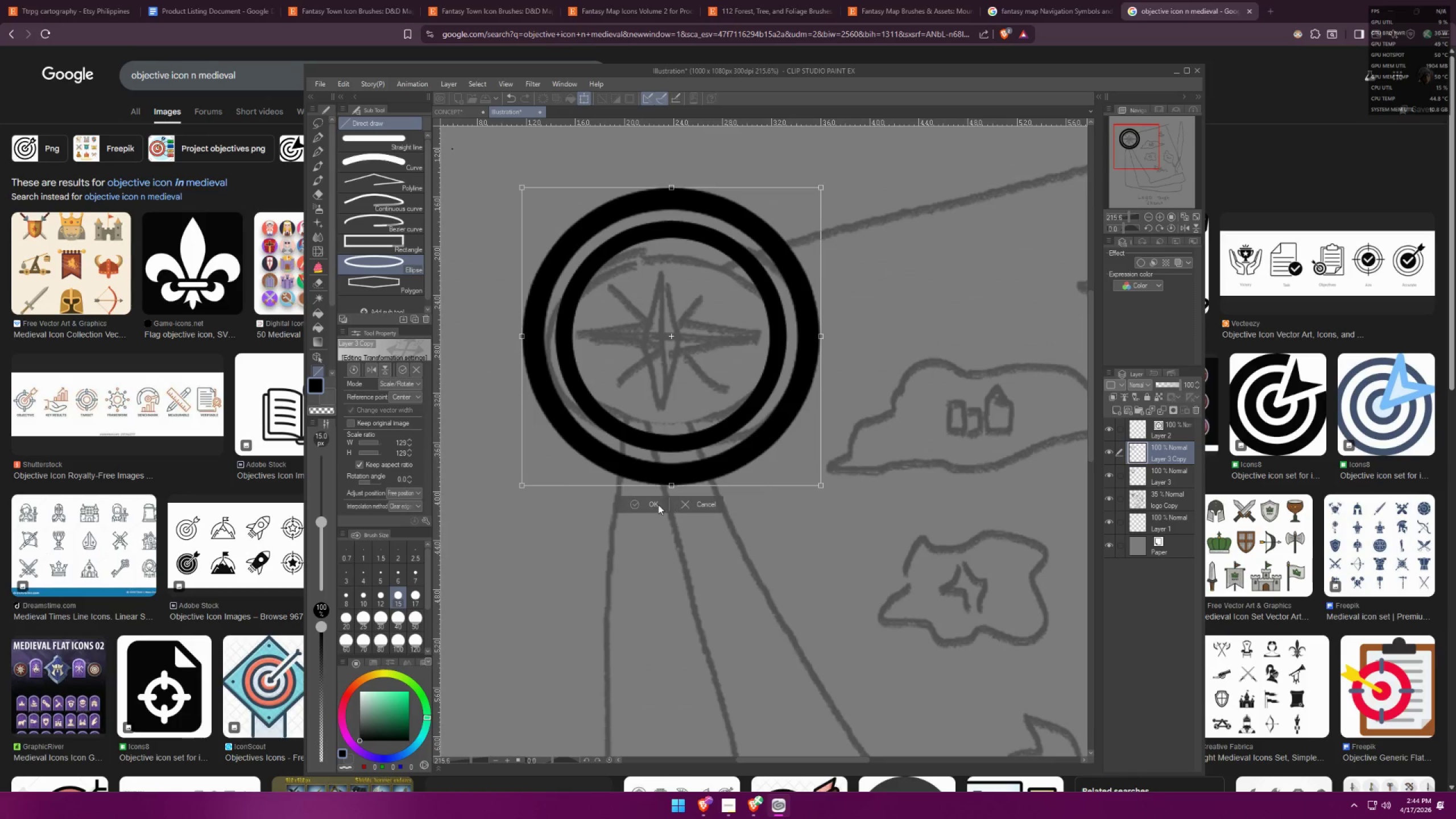 
left_click([646, 500])
 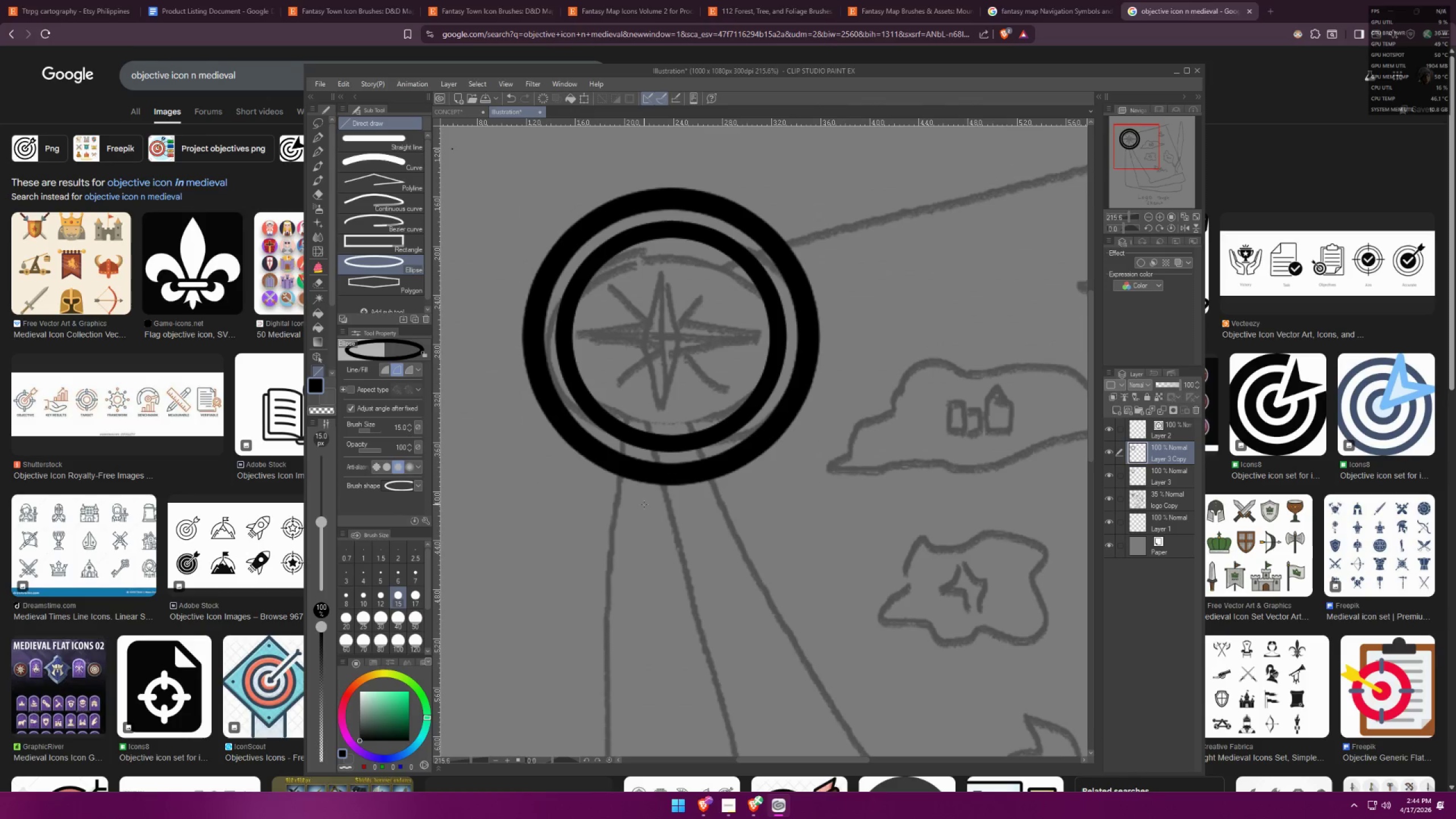 
key(Control+E)
 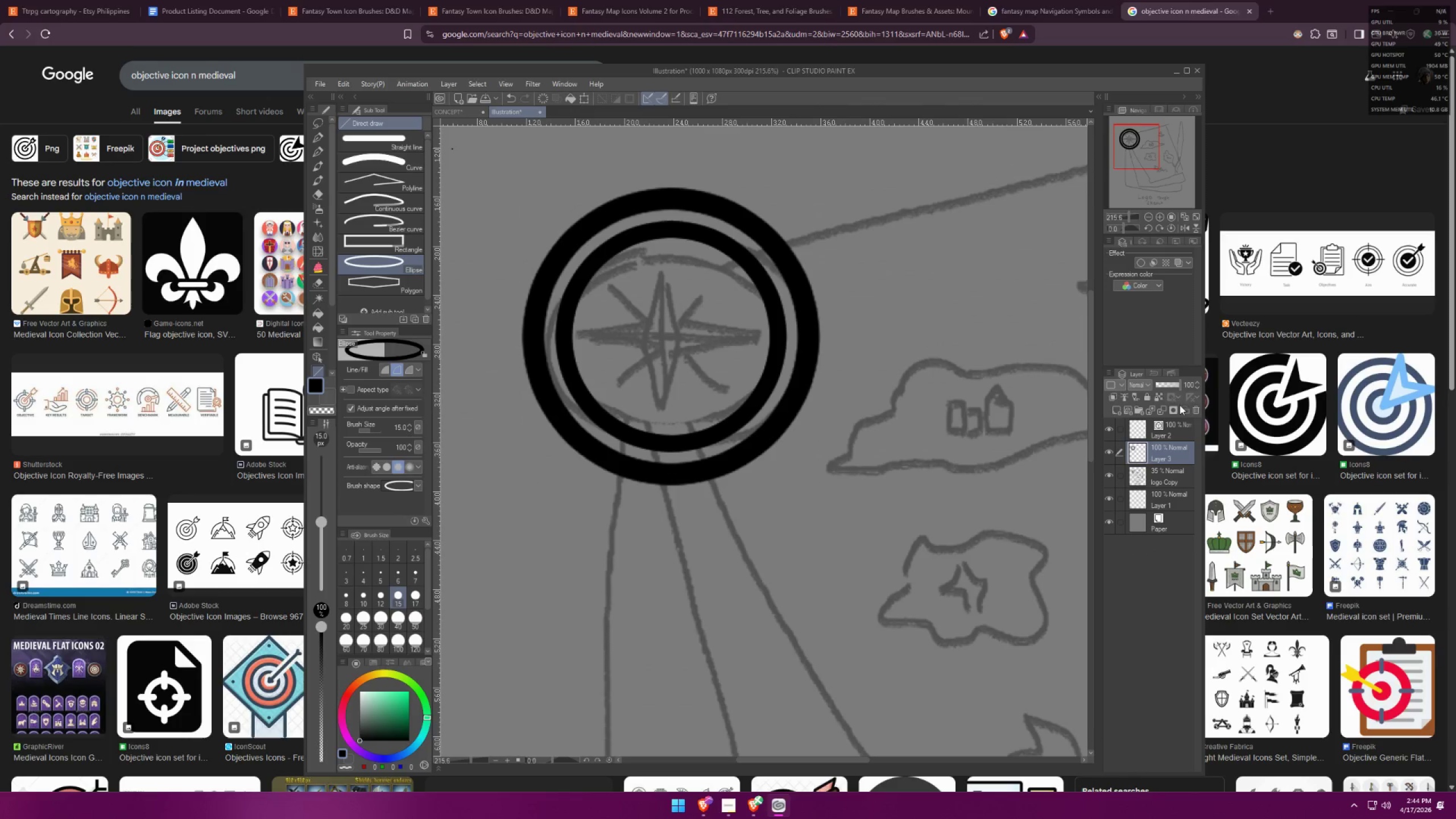 
left_click([1164, 384])
 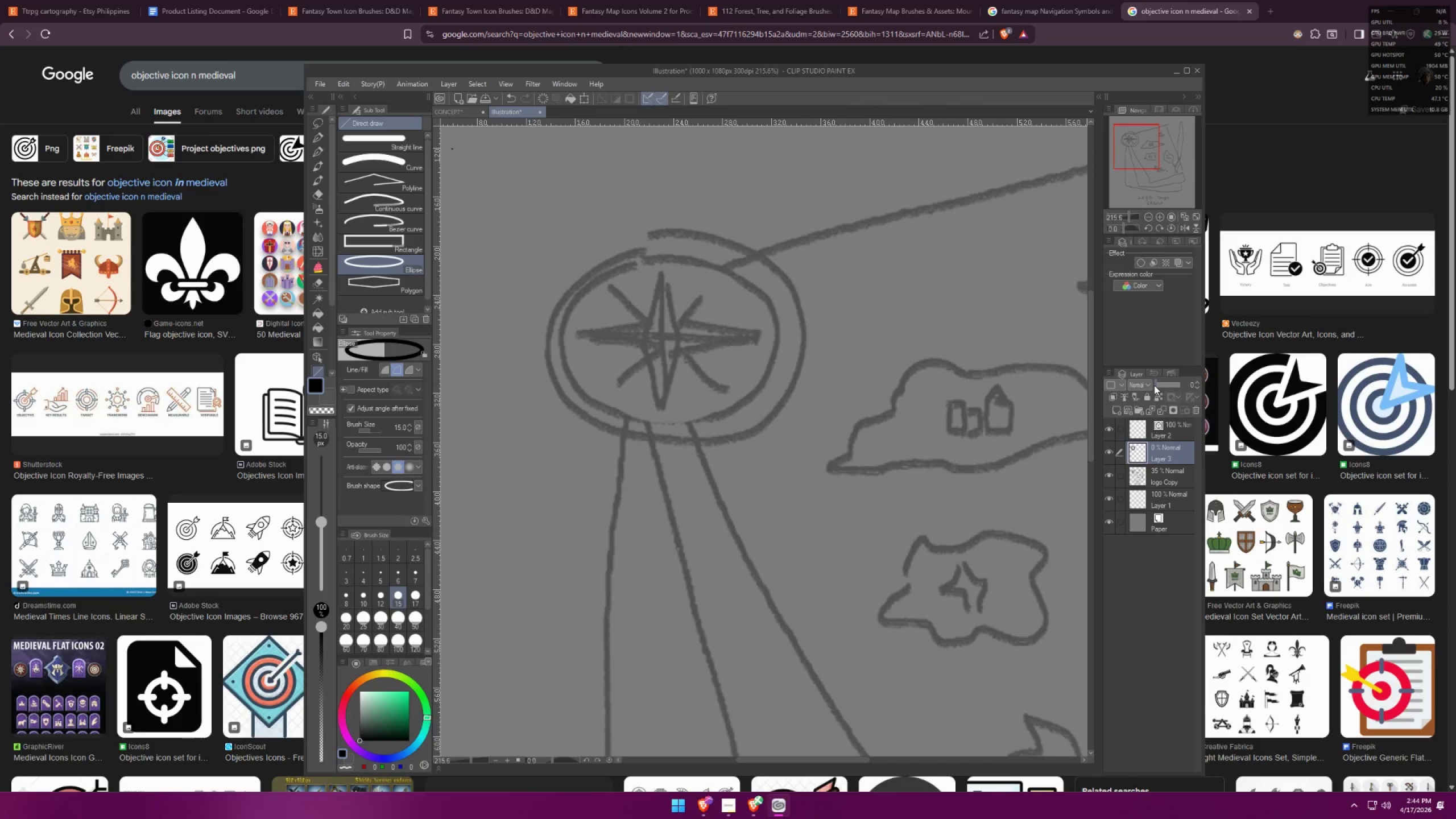 
double_click([1163, 383])
 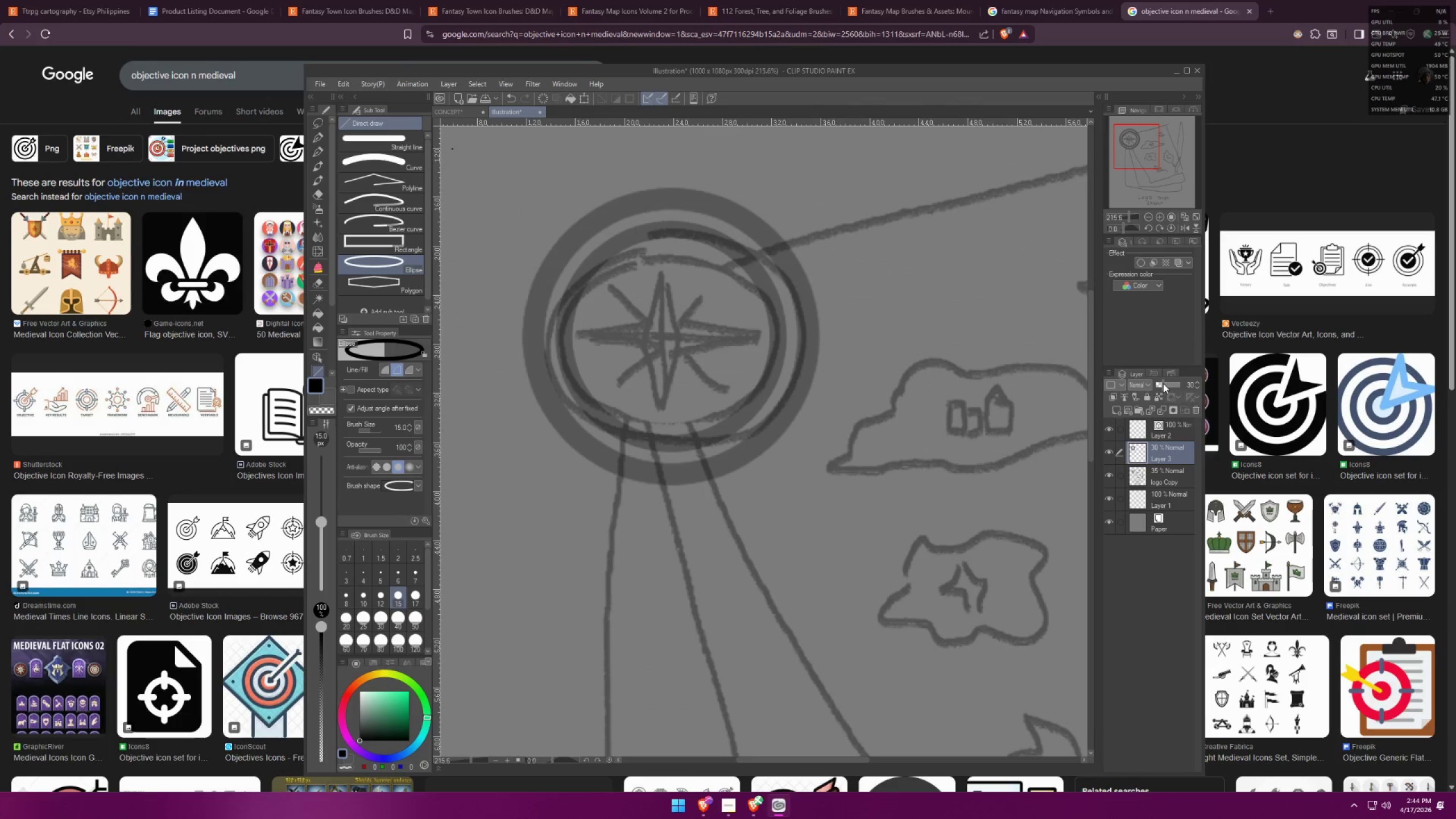 
left_click_drag(start_coordinate=[1170, 382], to_coordinate=[1211, 377])
 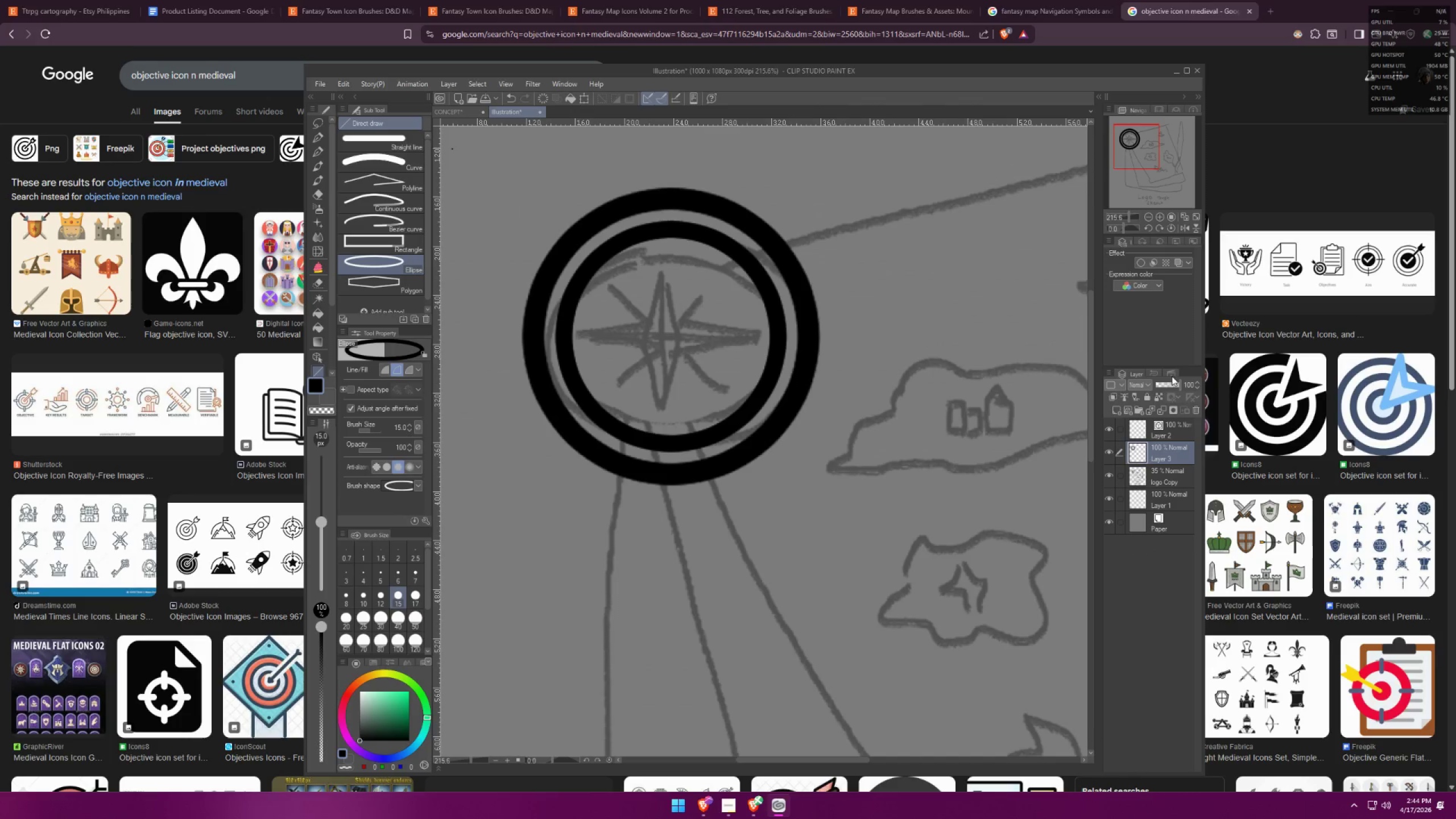 
double_click([1164, 386])
 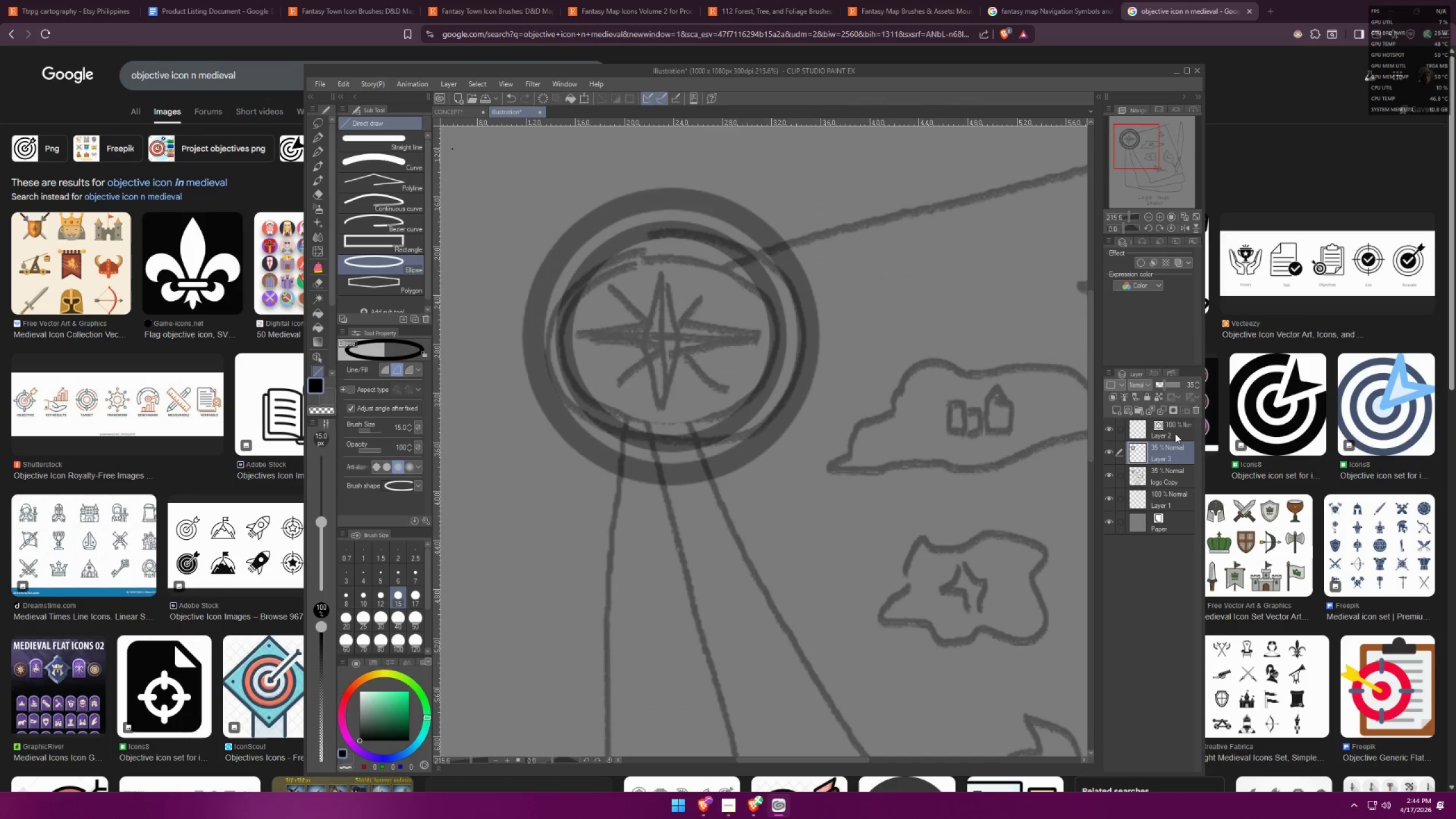 
left_click([1175, 432])
 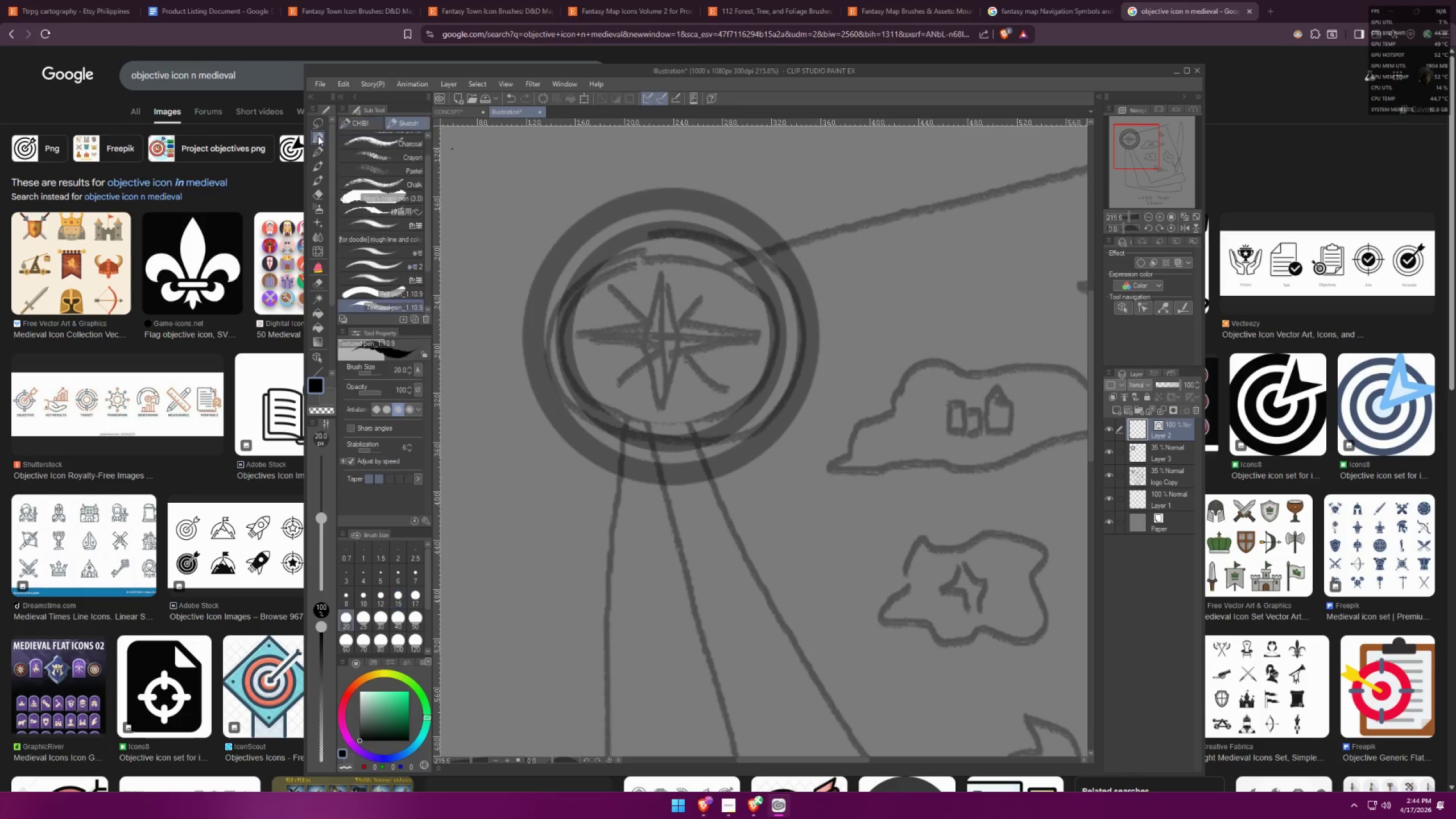 
scroll: coordinate [589, 287], scroll_direction: up, amount: 4.0
 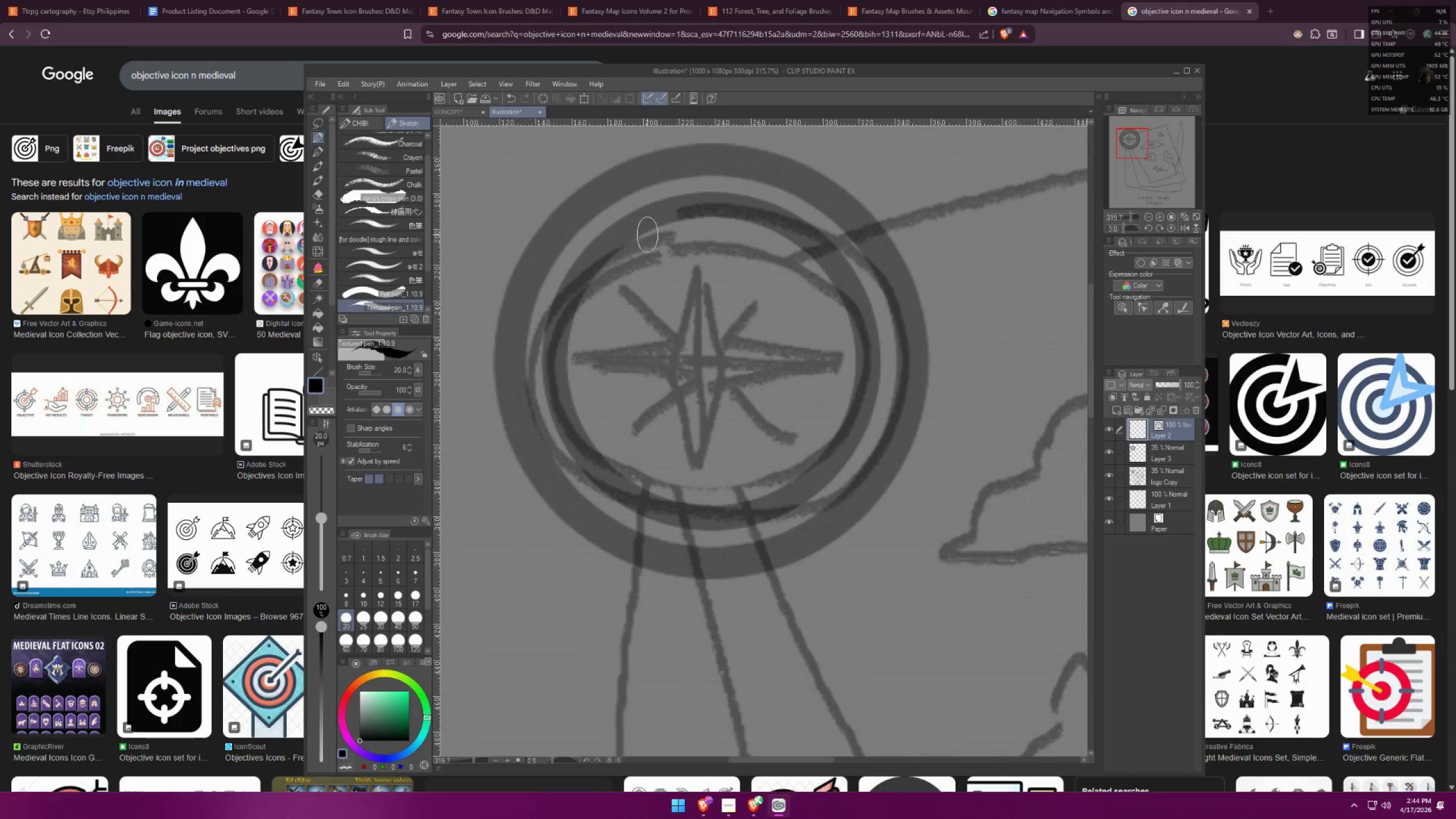 
left_click_drag(start_coordinate=[636, 230], to_coordinate=[708, 518])
 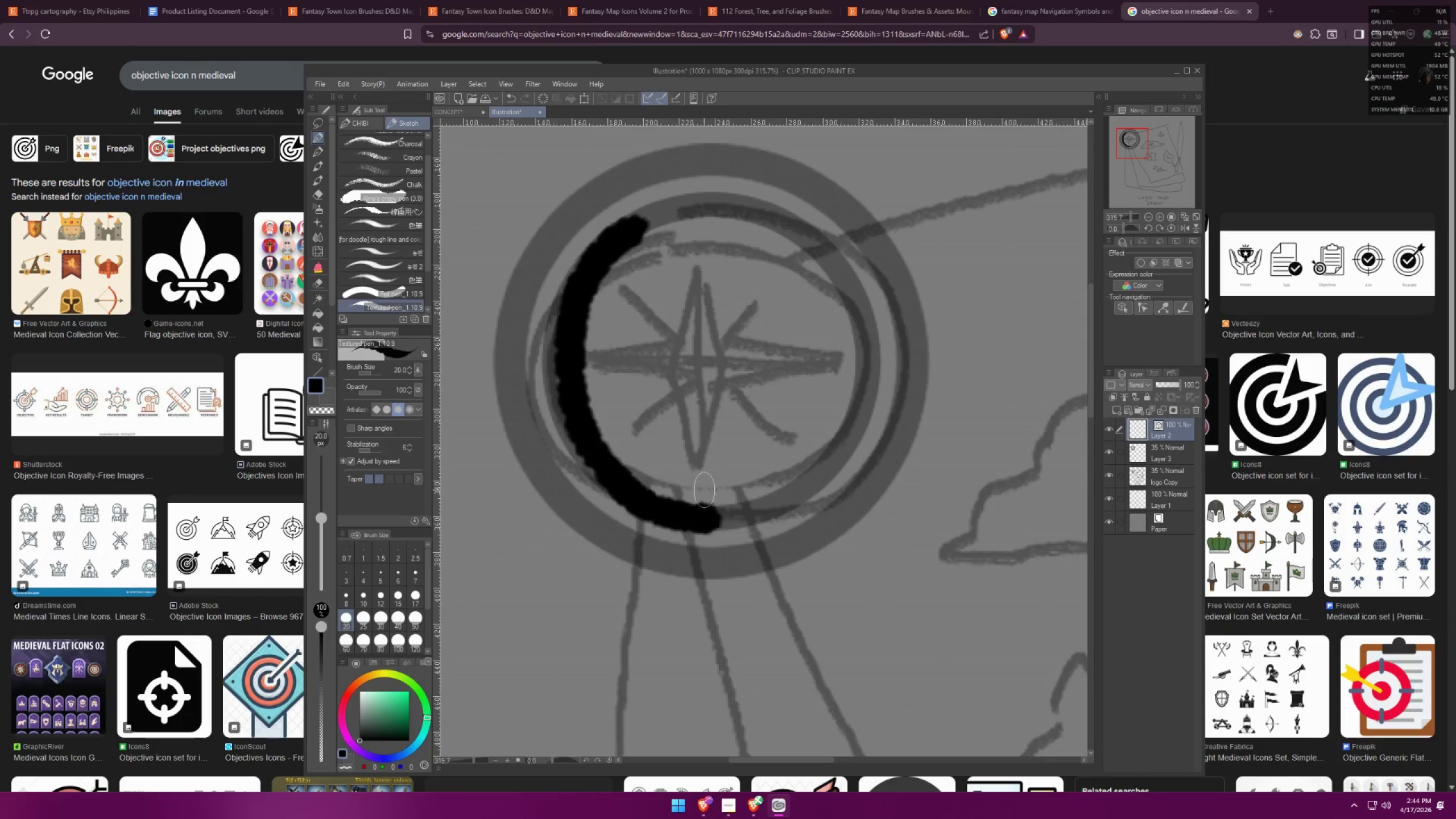 
key(Control+ControlLeft)
 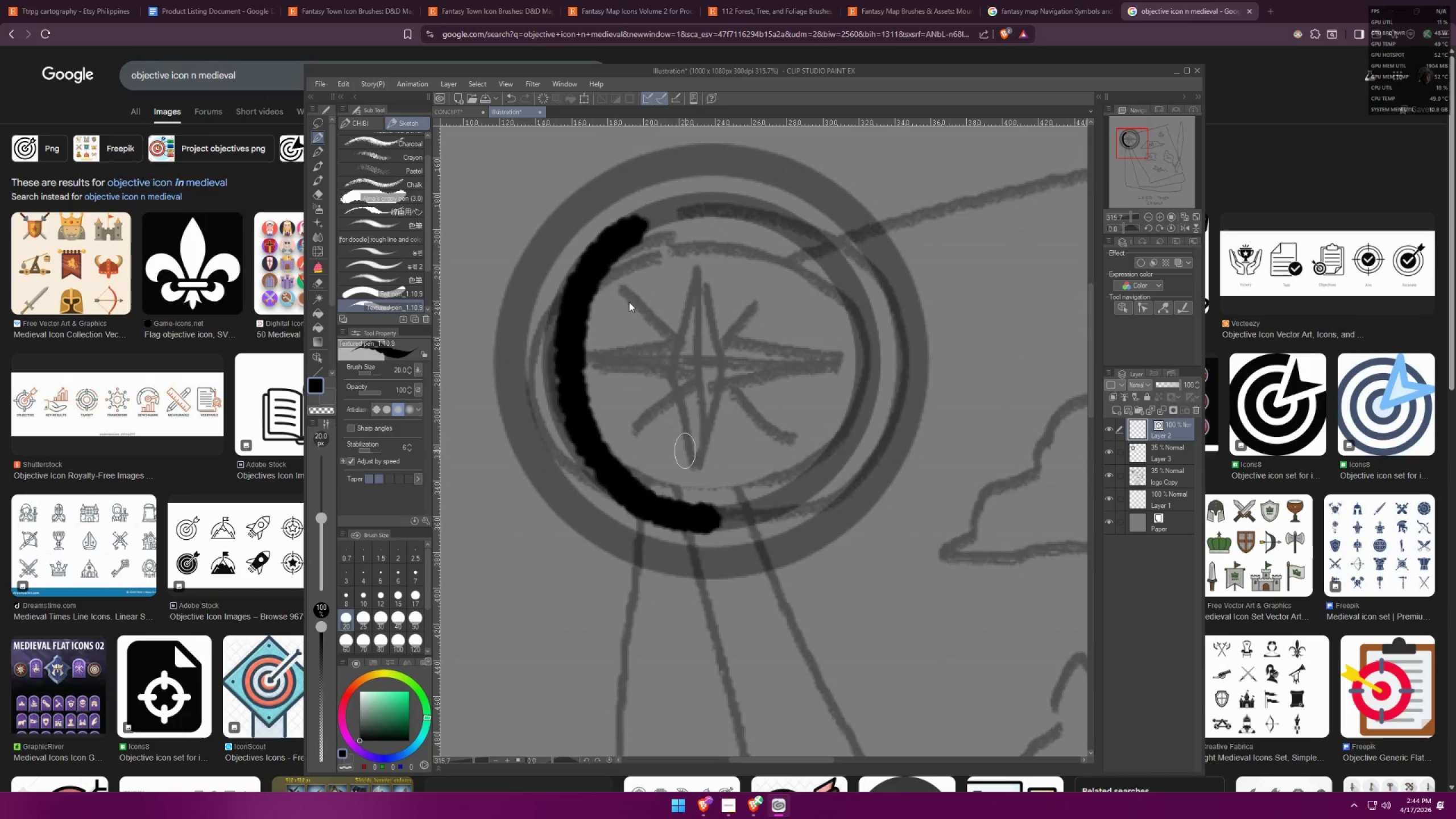 
key(Control+Z)
 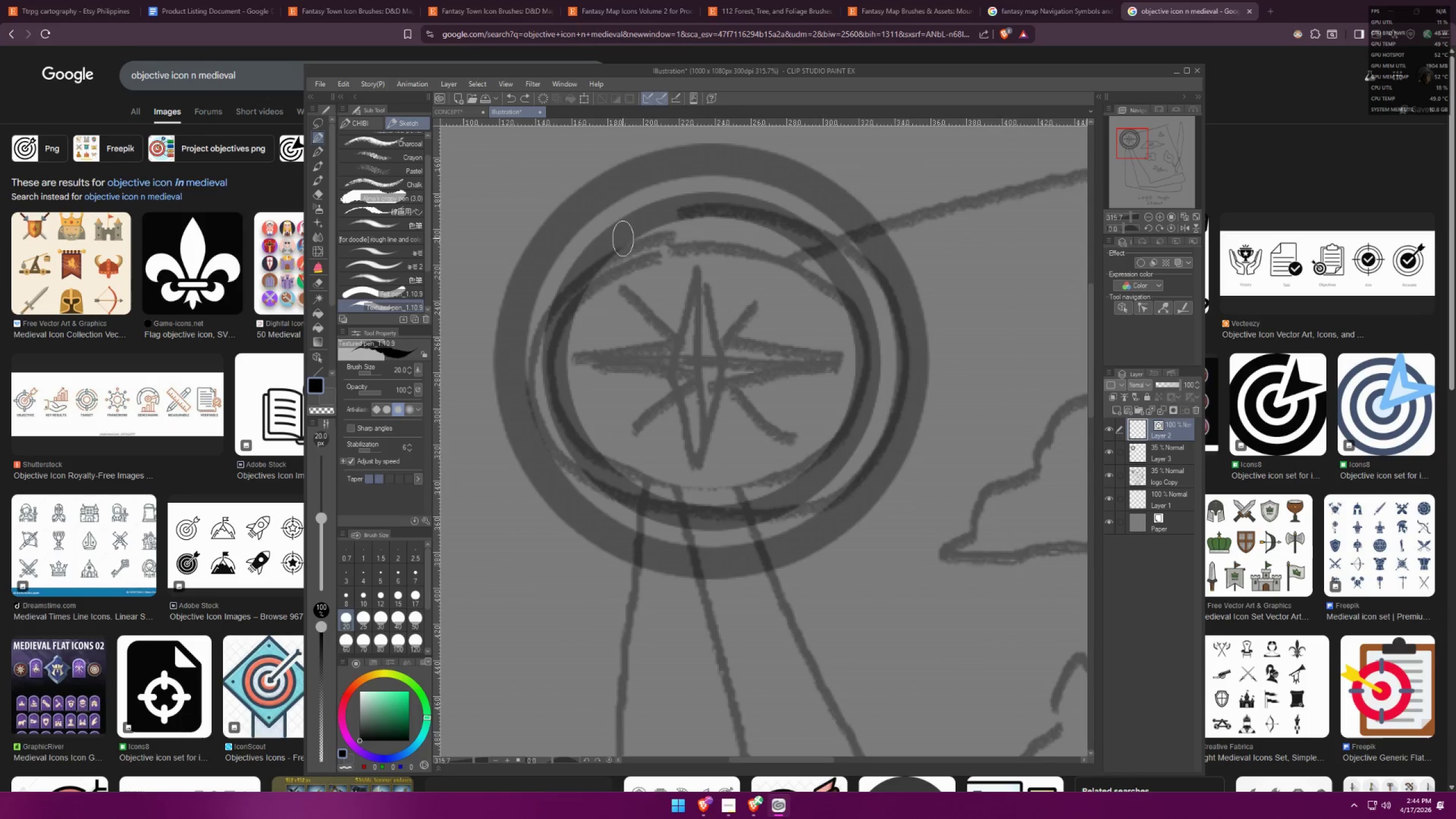 
left_click_drag(start_coordinate=[627, 234], to_coordinate=[847, 292])
 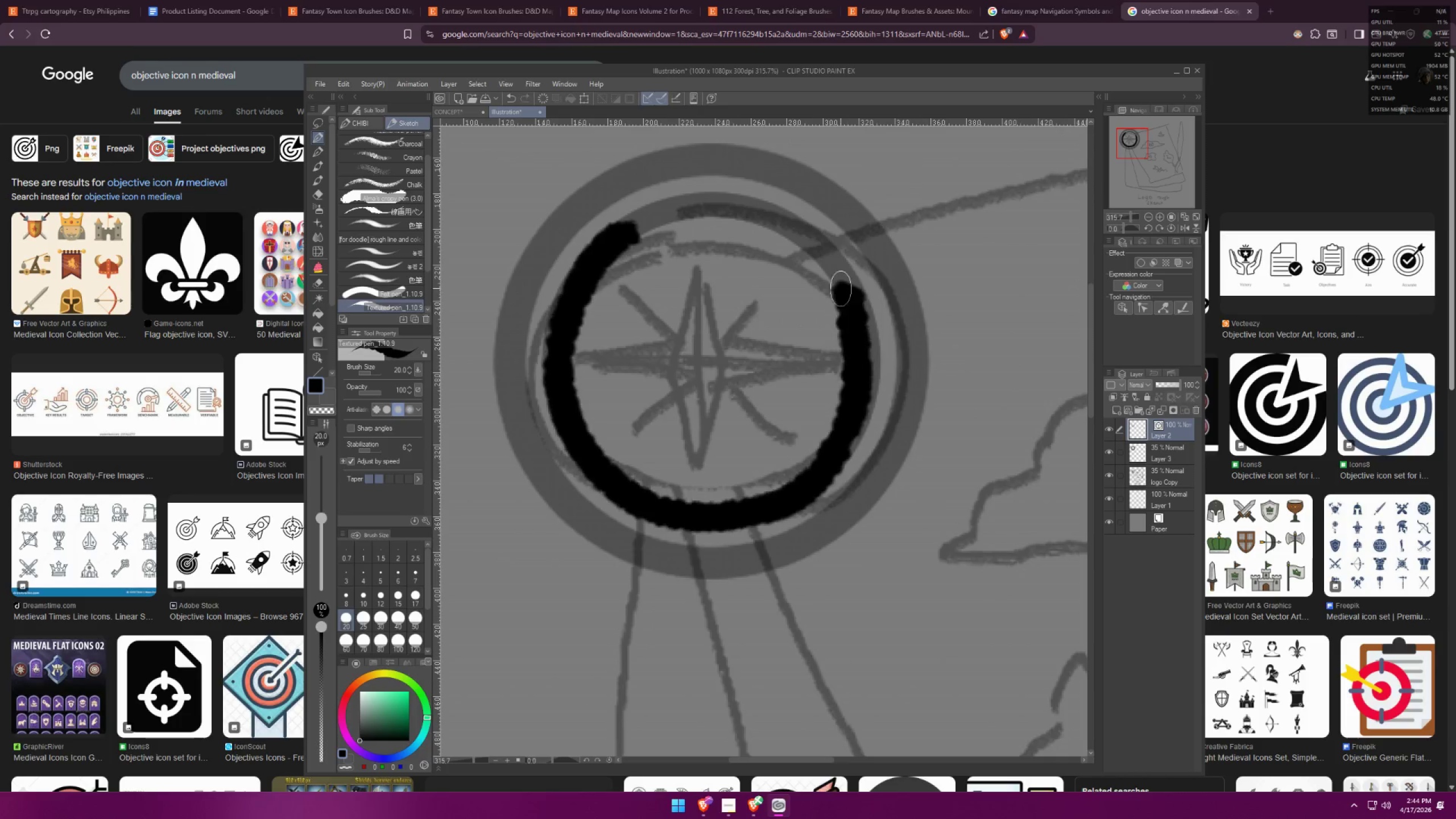 
key(Control+ControlLeft)
 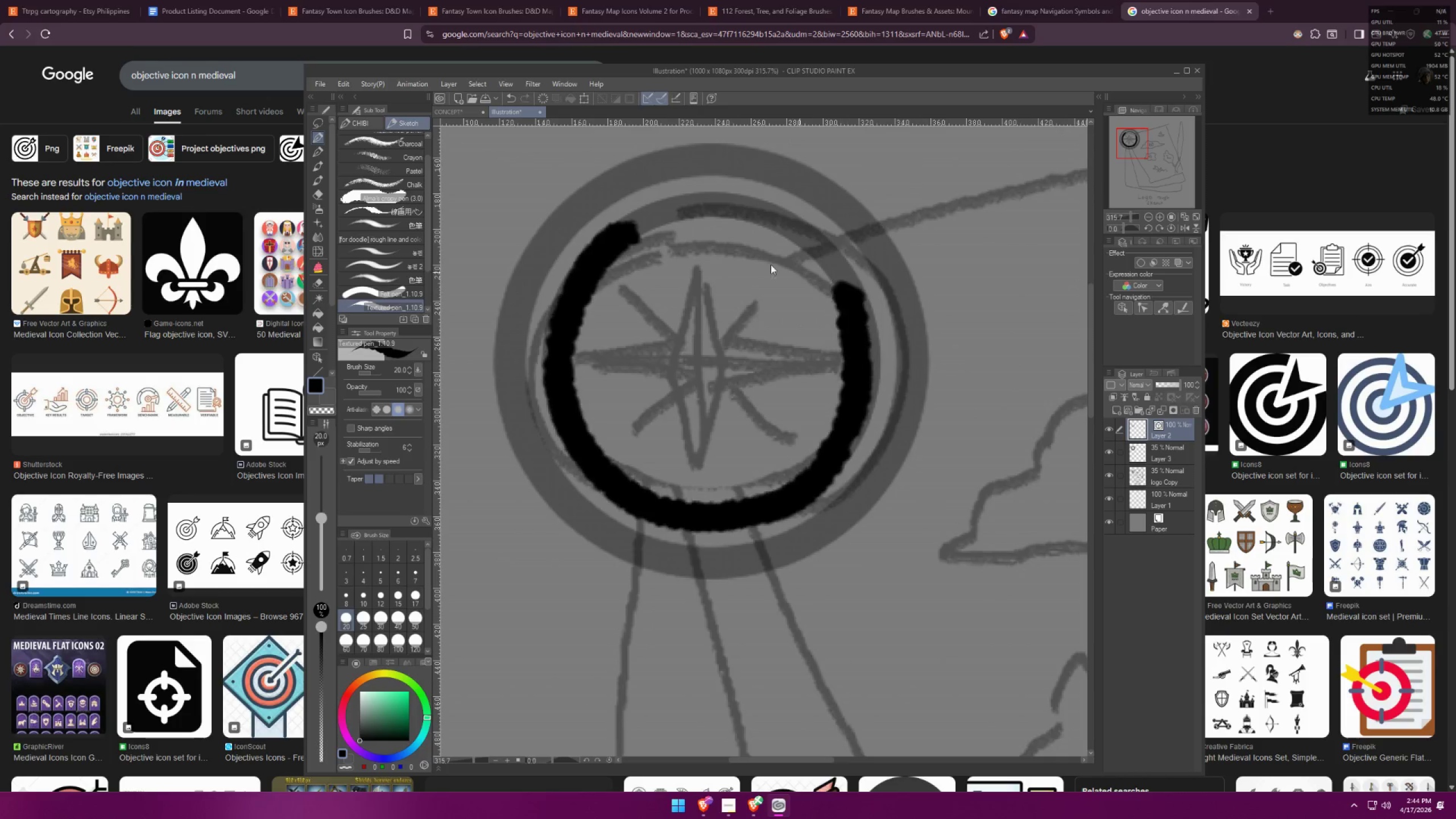 
key(Control+Z)
 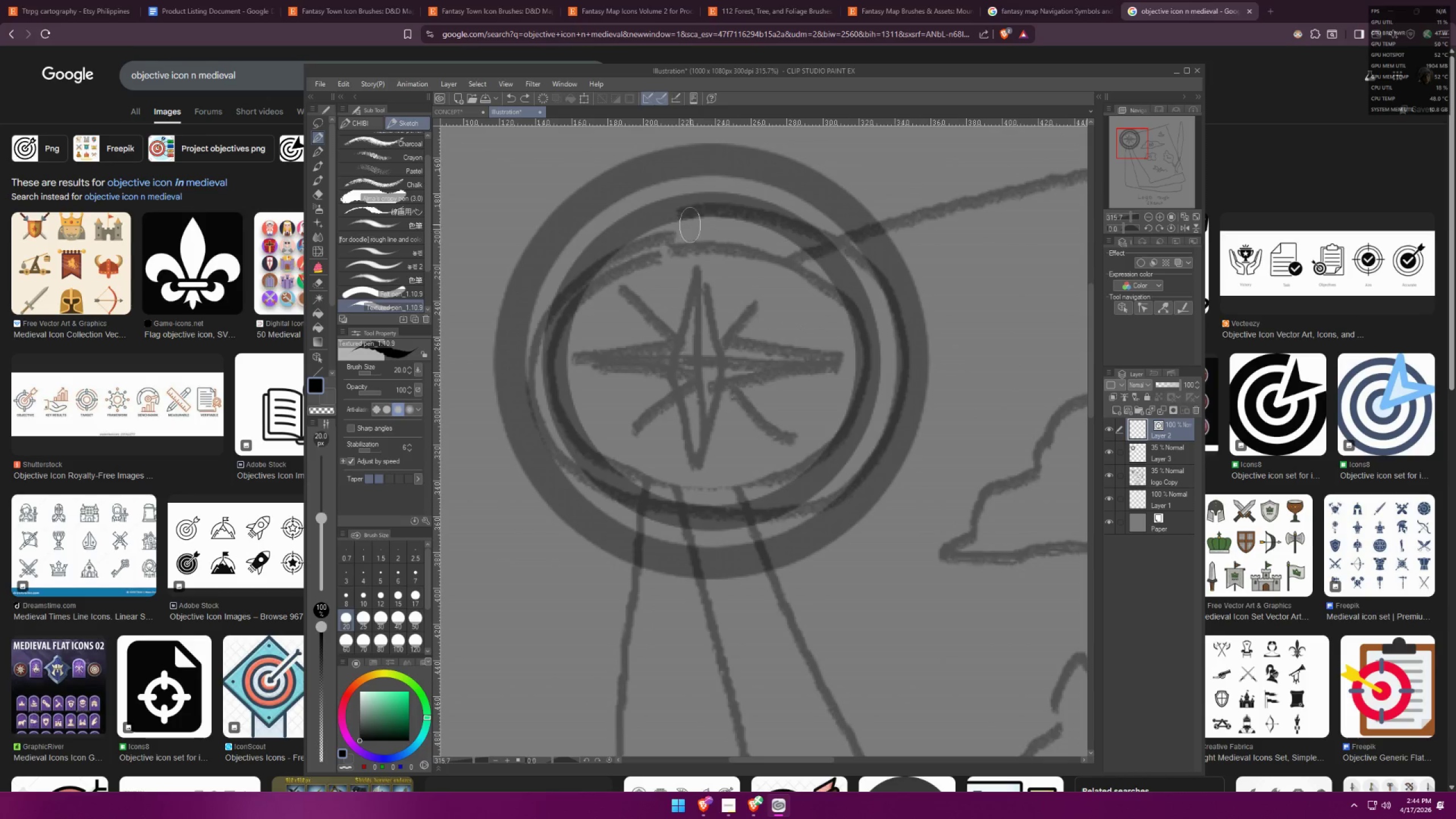 
left_click_drag(start_coordinate=[696, 217], to_coordinate=[568, 416])
 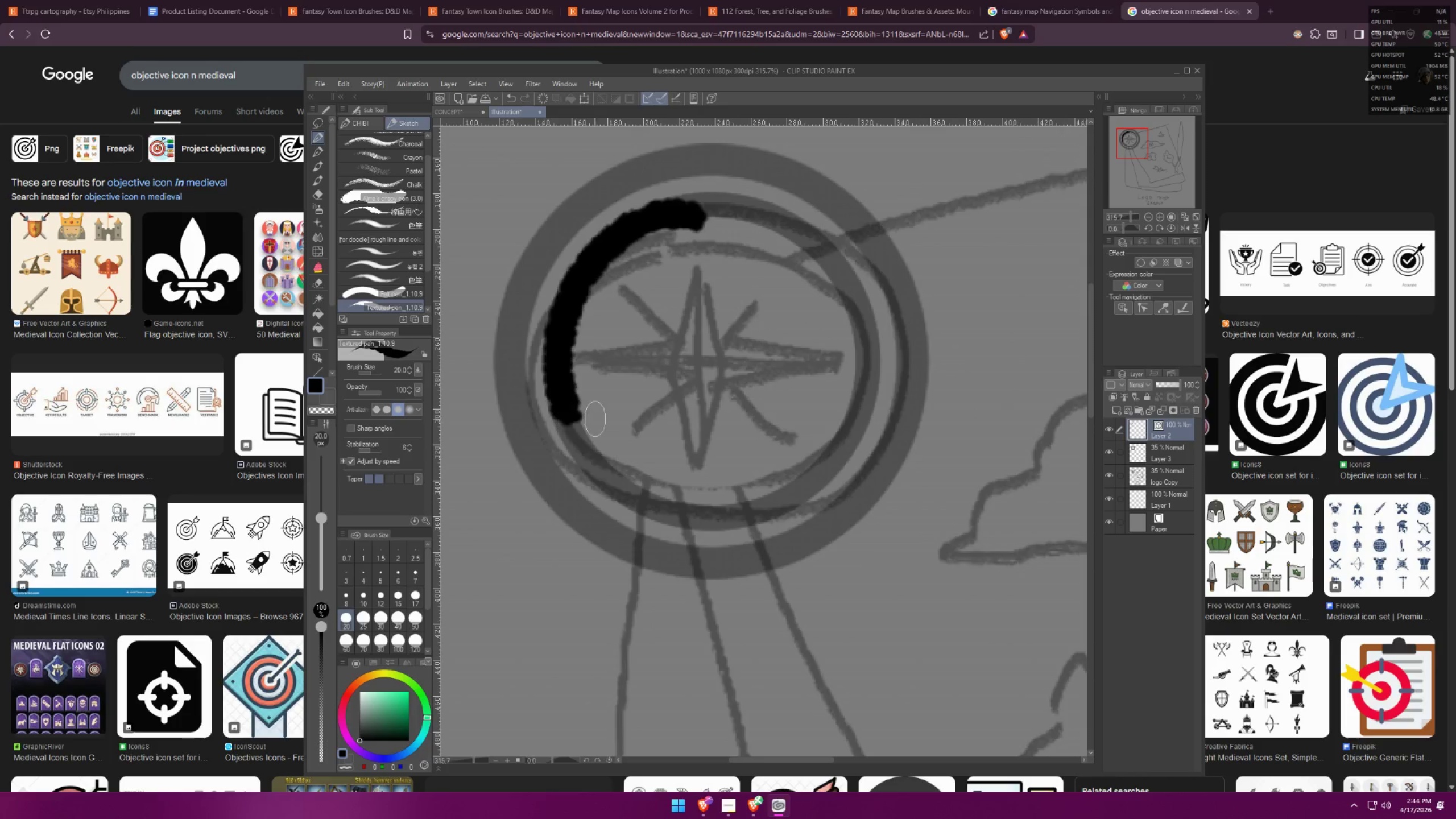 
key(Control+ControlLeft)
 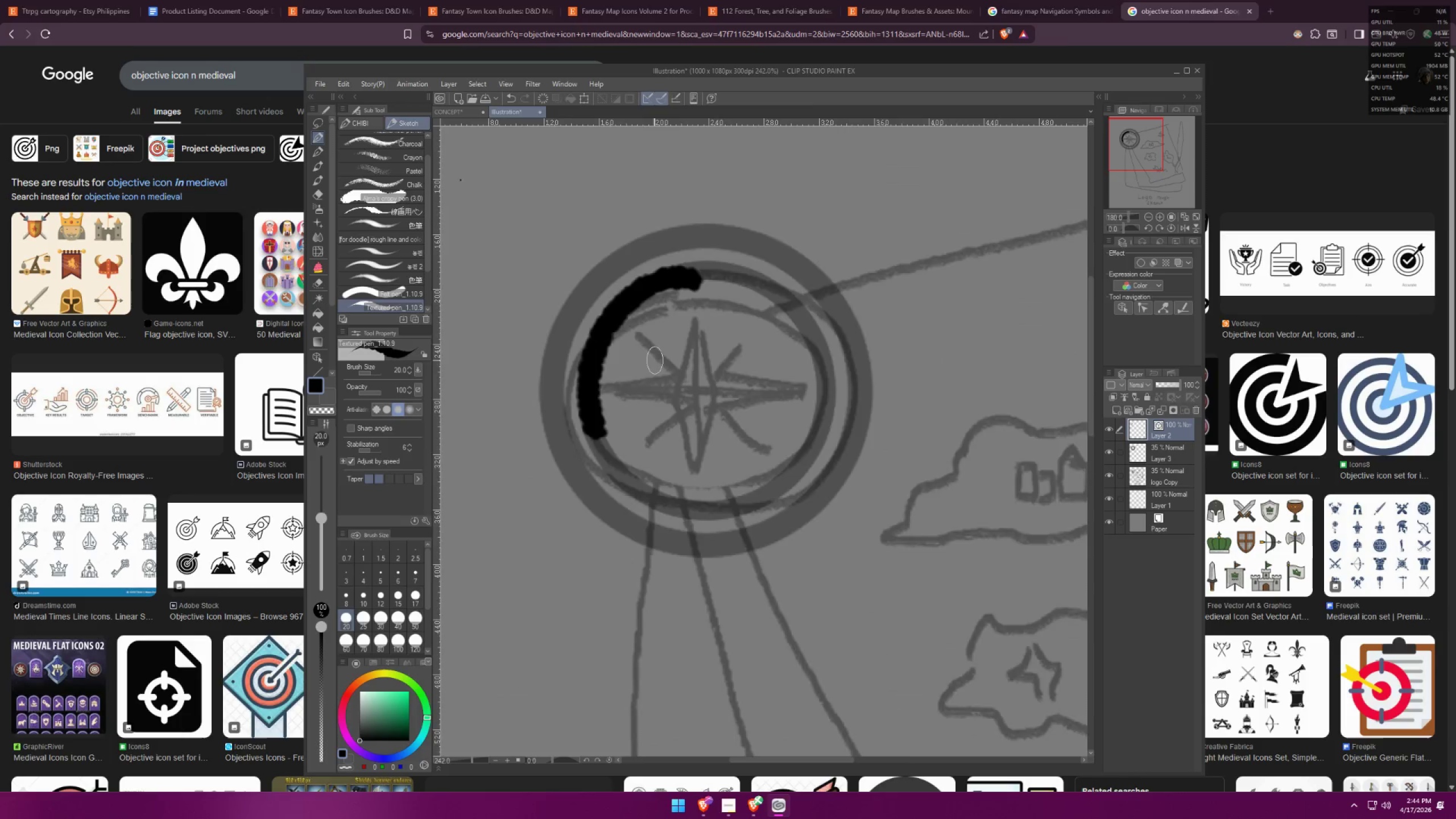 
key(Control+ControlLeft)
 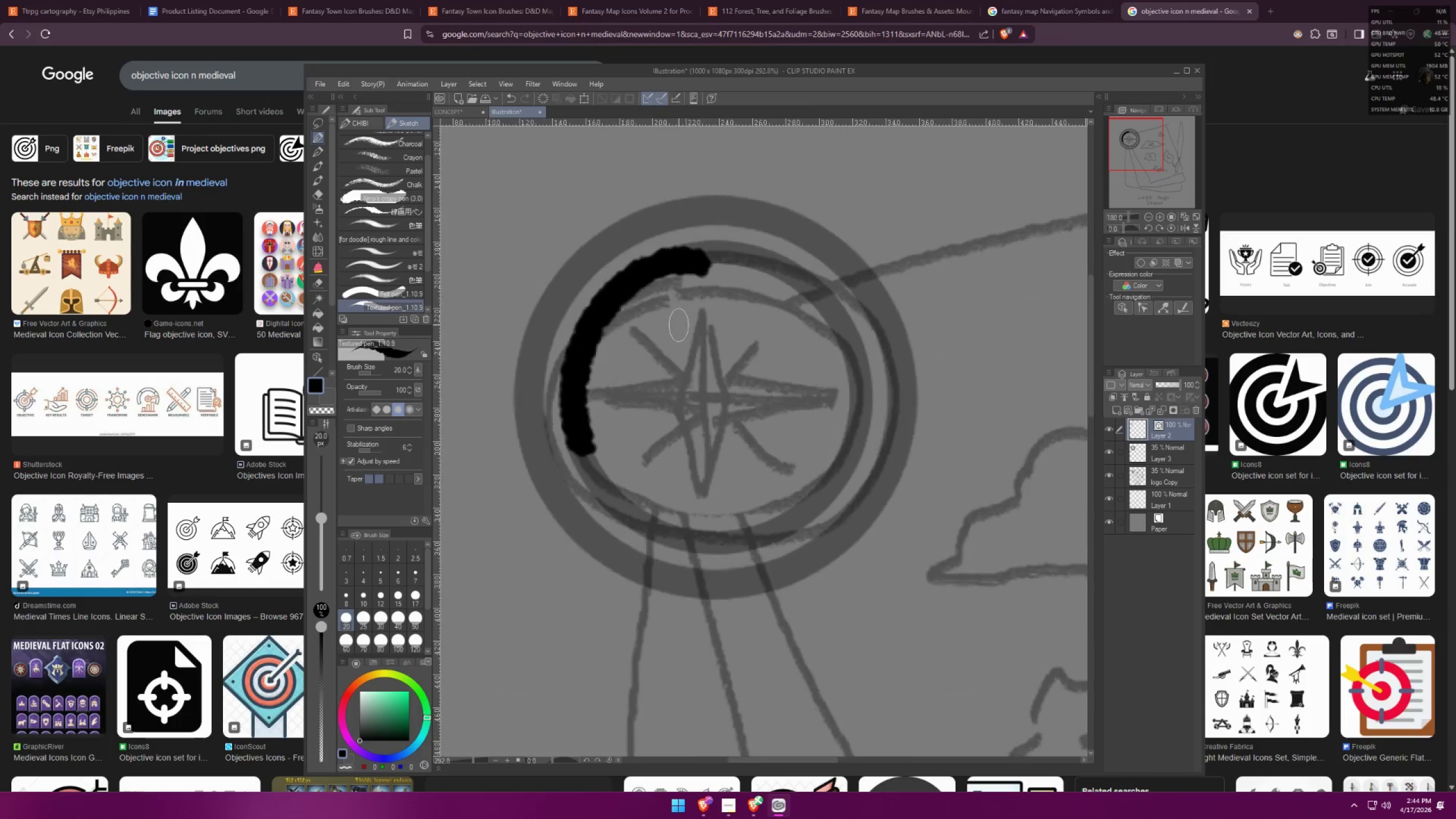 
key(Control+Z)
 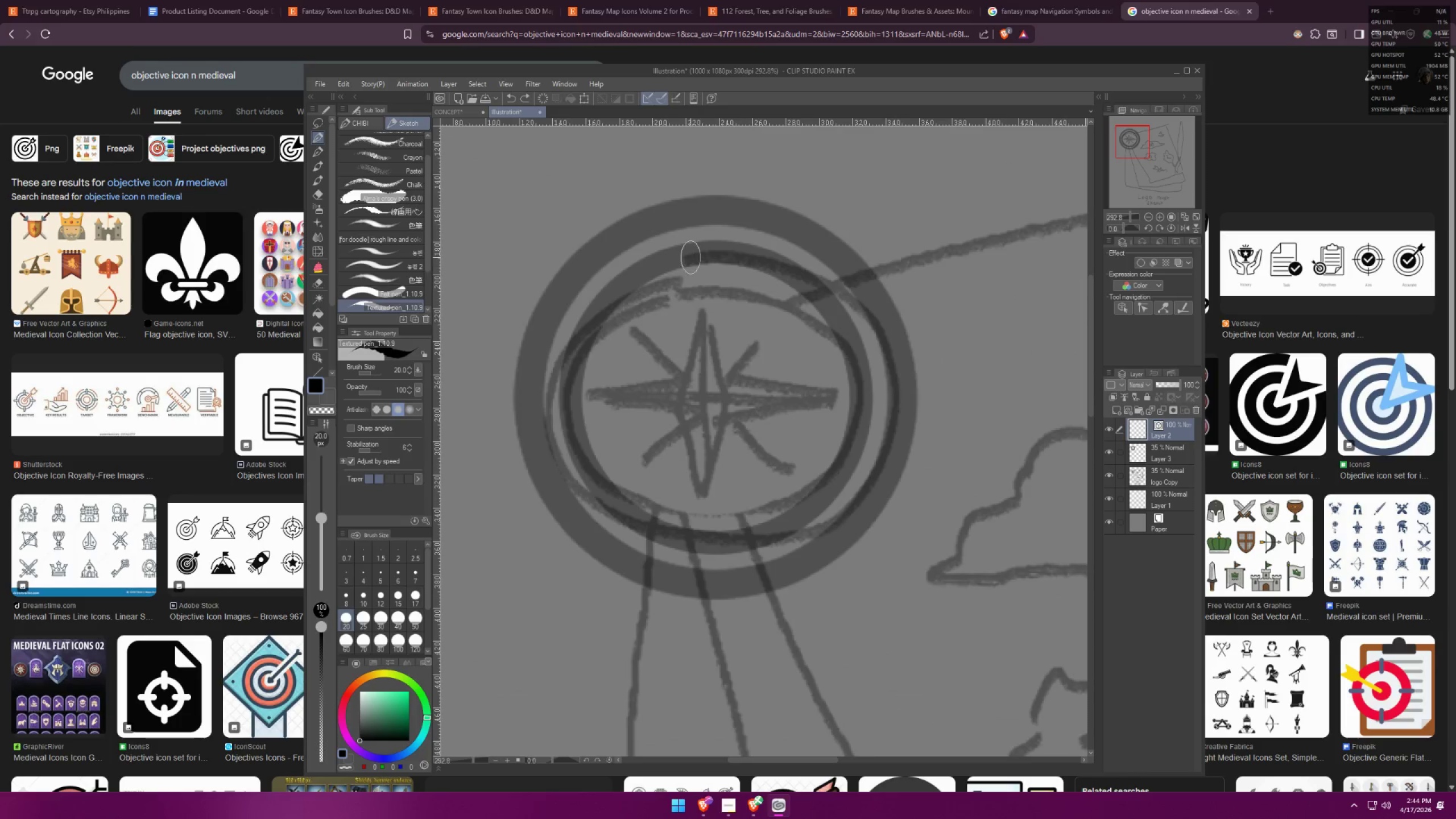 
scroll: coordinate [663, 355], scroll_direction: none, amount: 0.0
 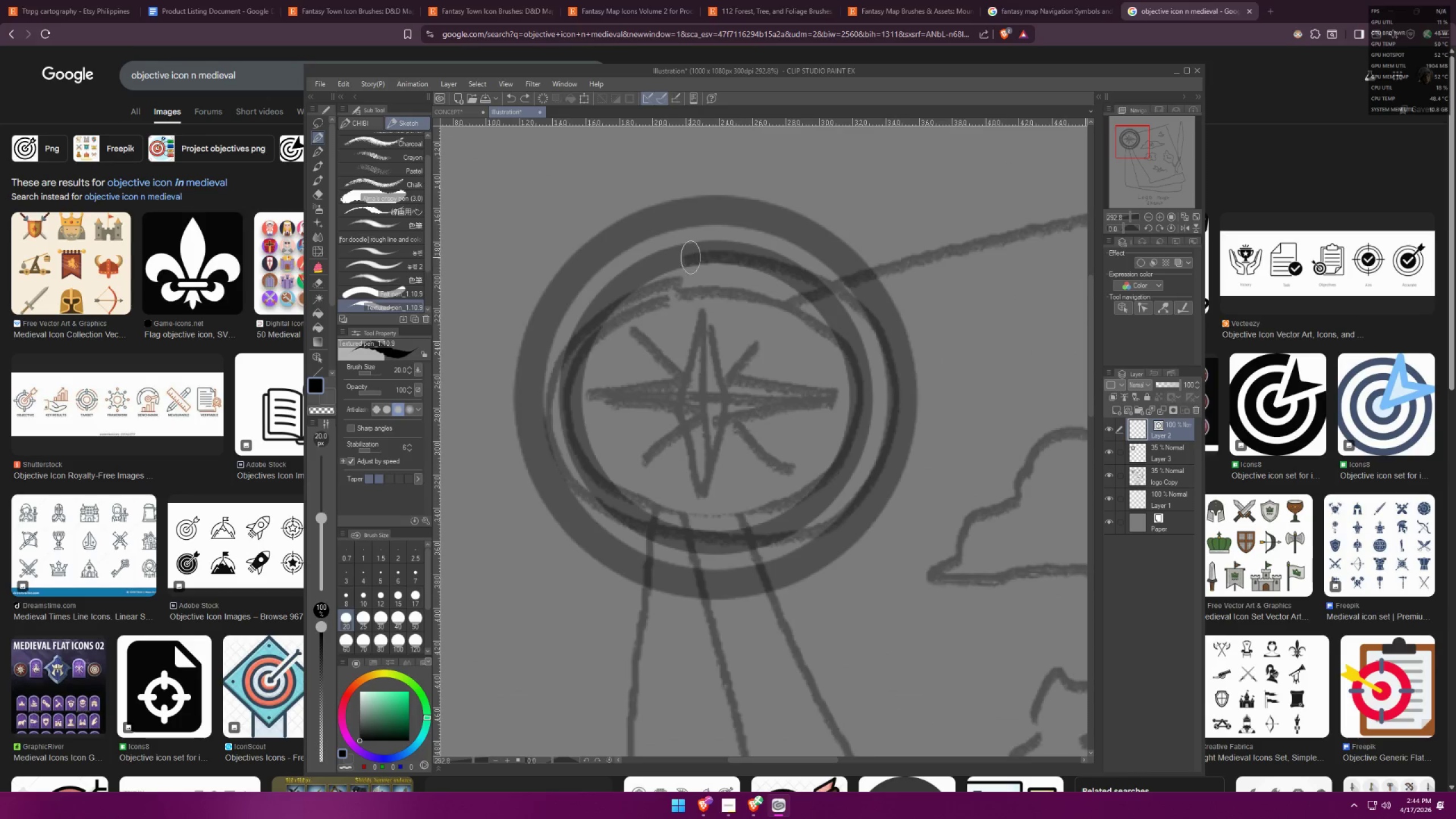 
left_click_drag(start_coordinate=[690, 255], to_coordinate=[632, 490])
 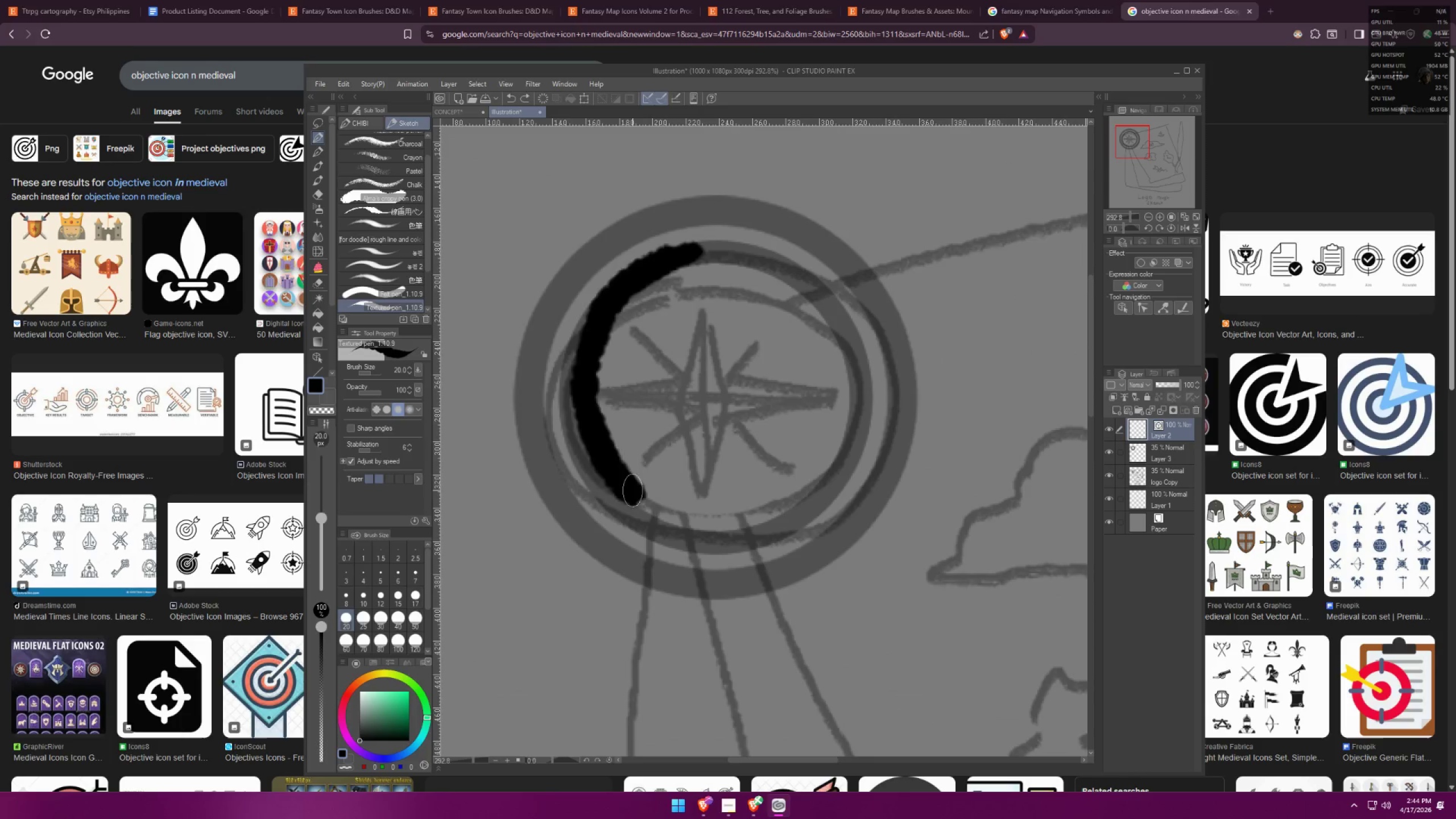 
key(Control+ControlLeft)
 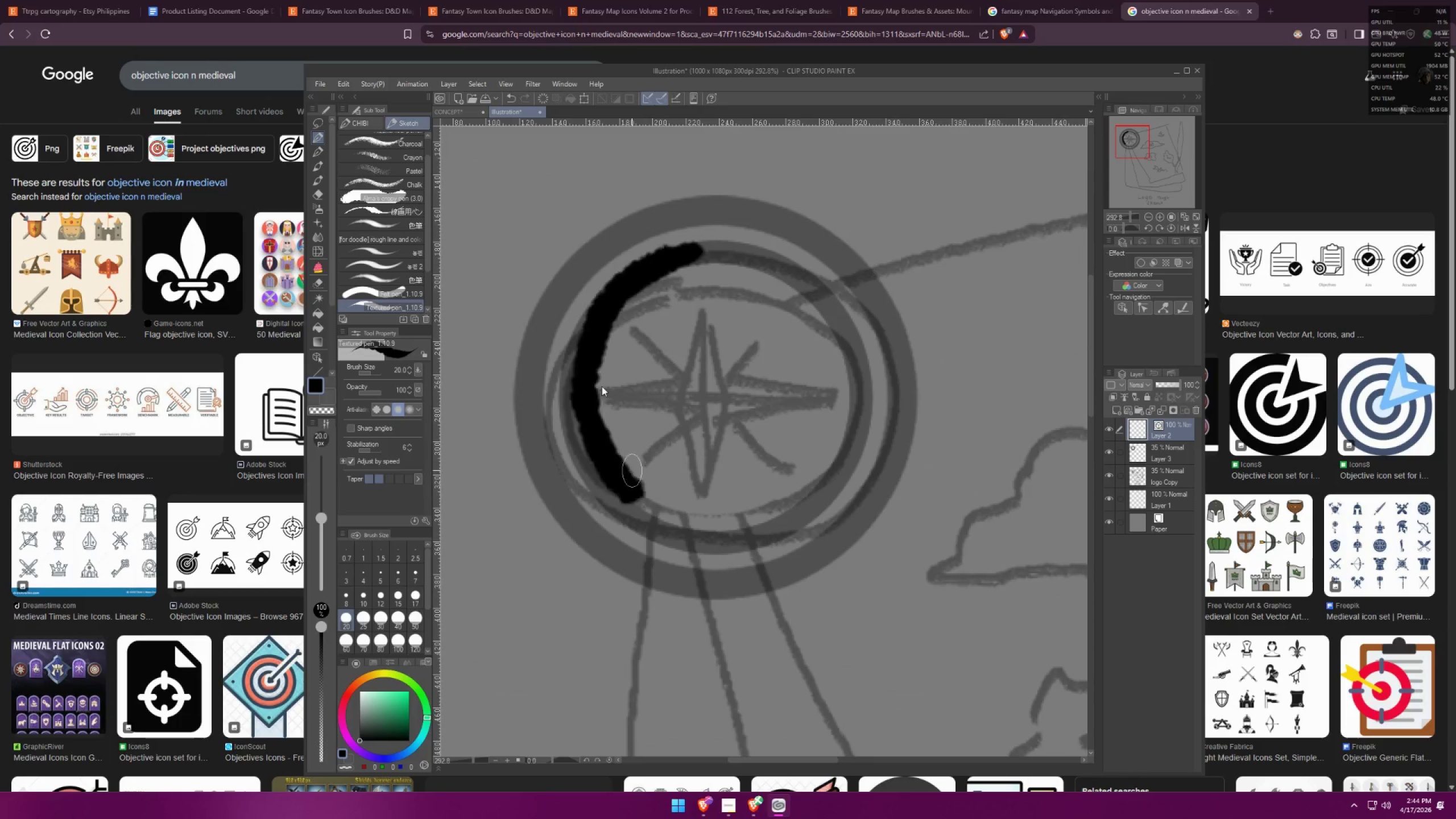 
key(Control+Z)
 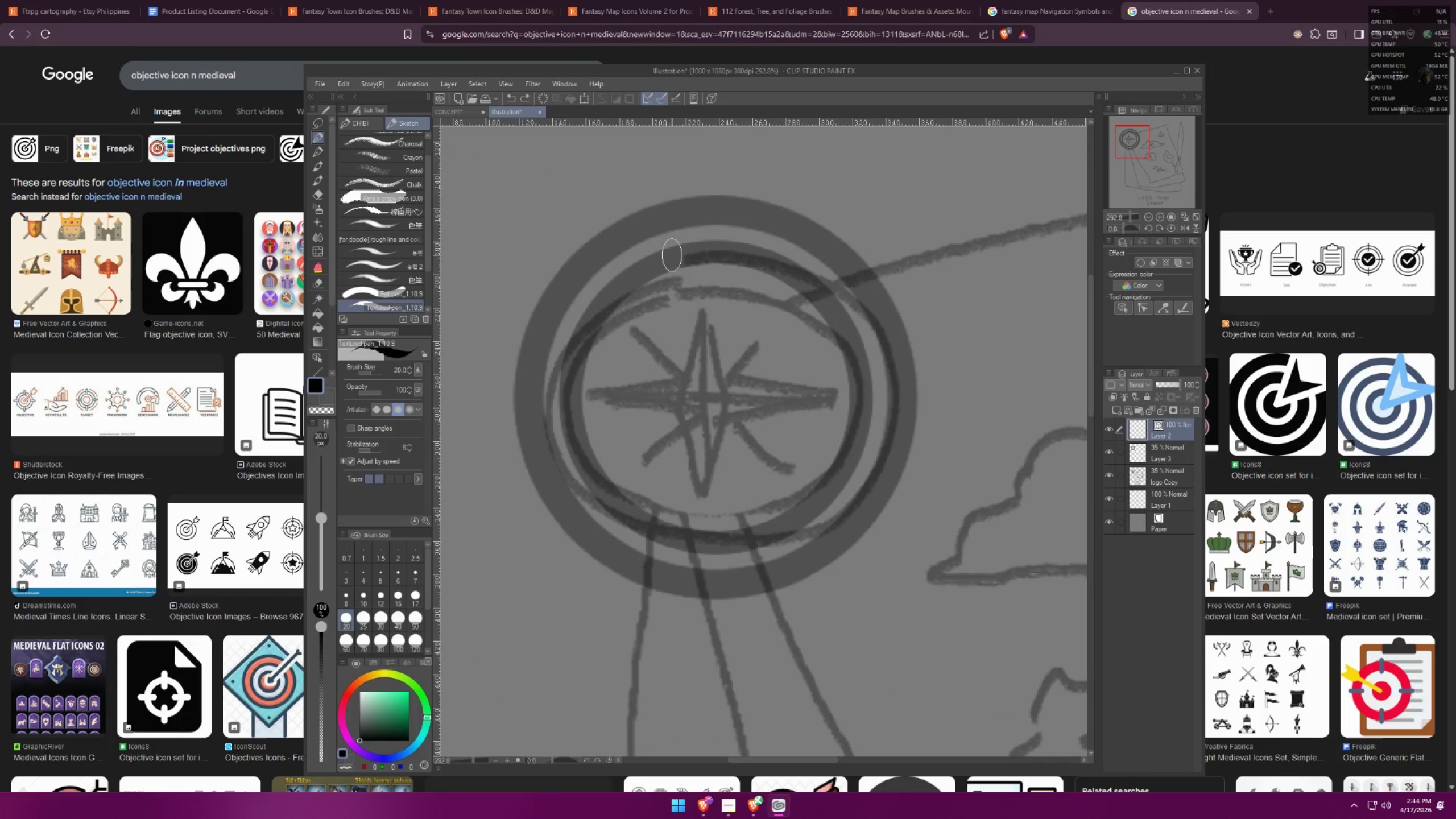 
left_click_drag(start_coordinate=[674, 258], to_coordinate=[821, 486])
 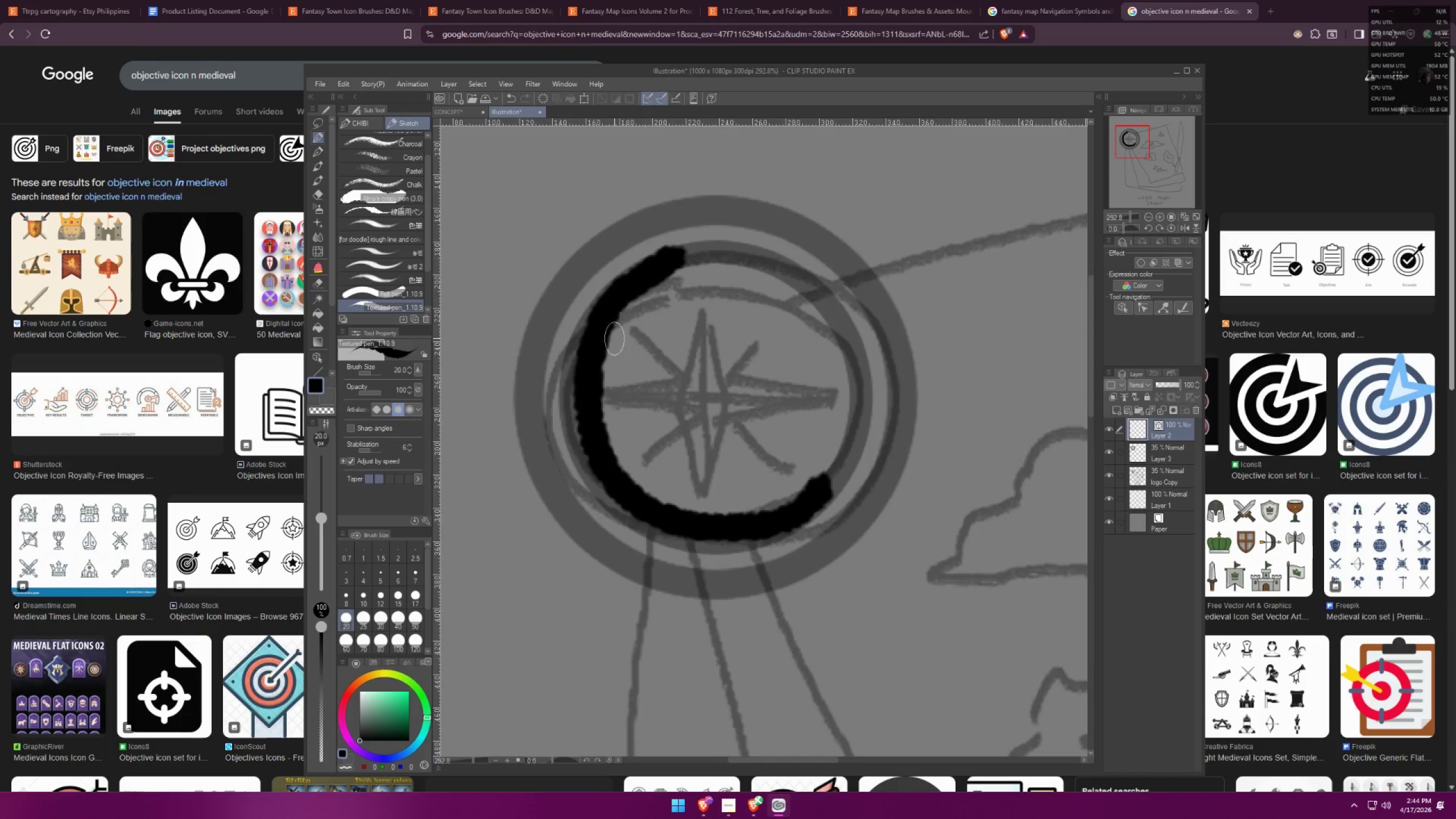 
key(Control+ControlLeft)
 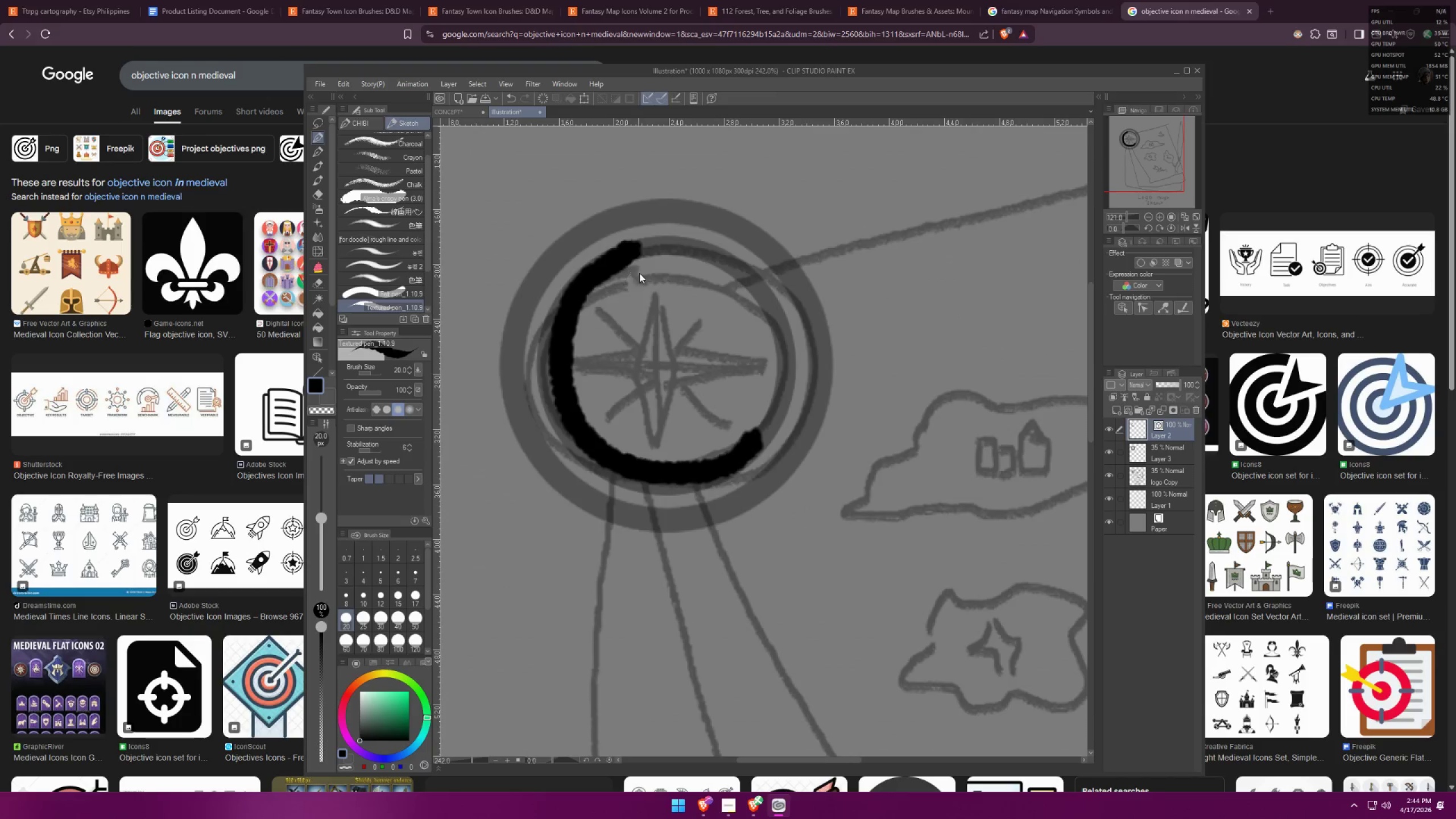 
key(Control+Z)
 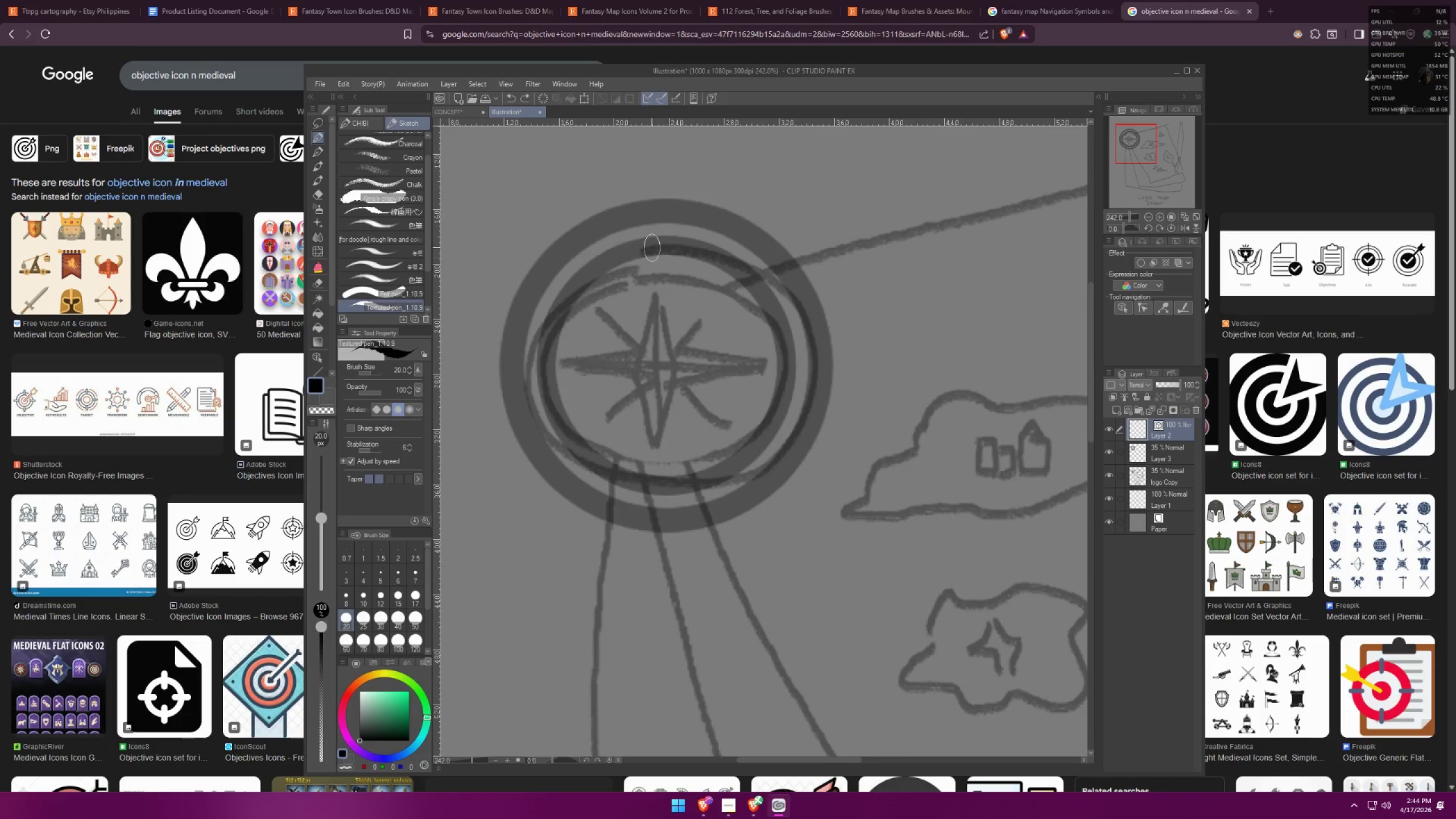 
left_click_drag(start_coordinate=[651, 247], to_coordinate=[546, 400])
 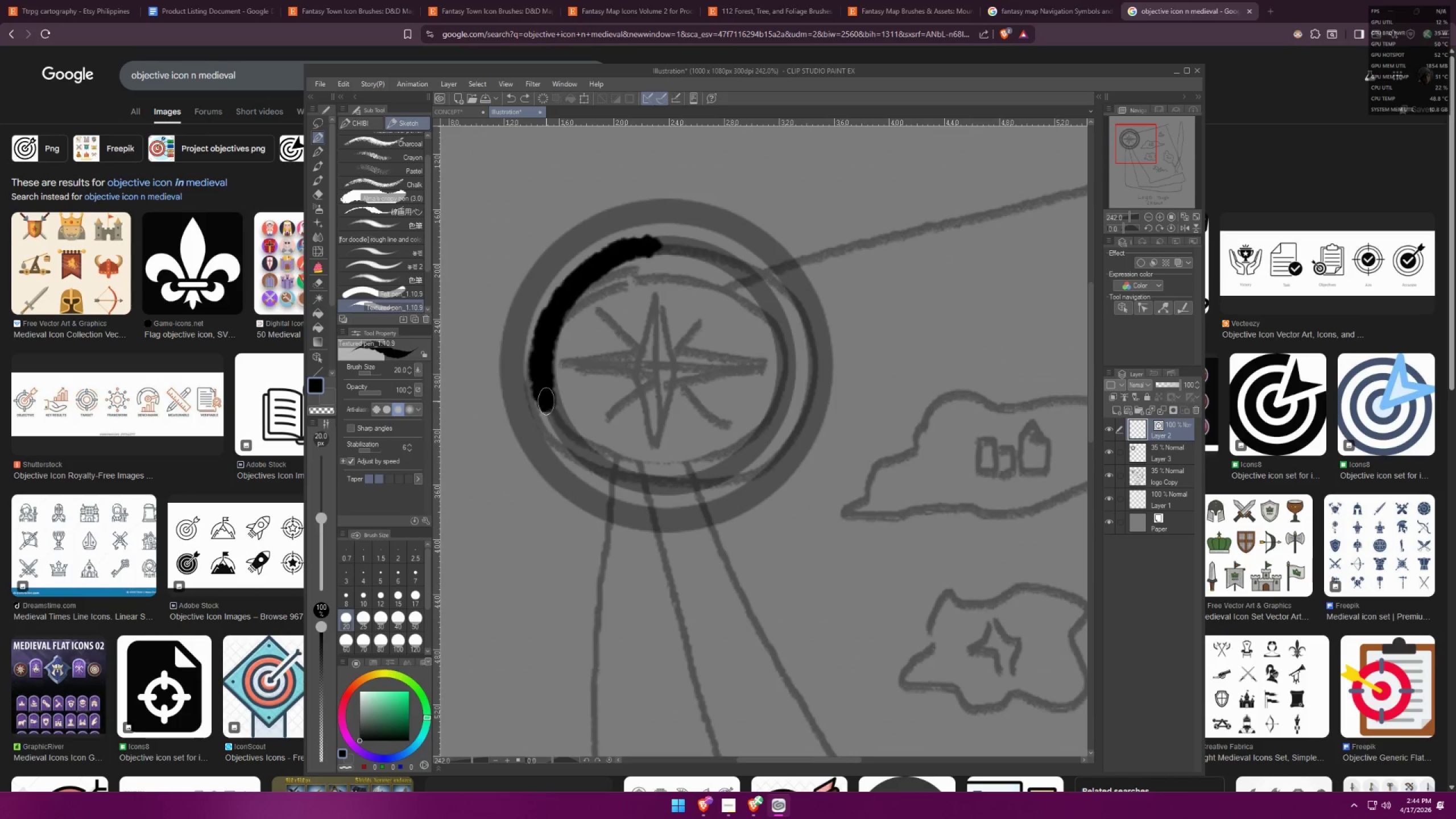 
scroll: coordinate [623, 307], scroll_direction: up, amount: 1.0
 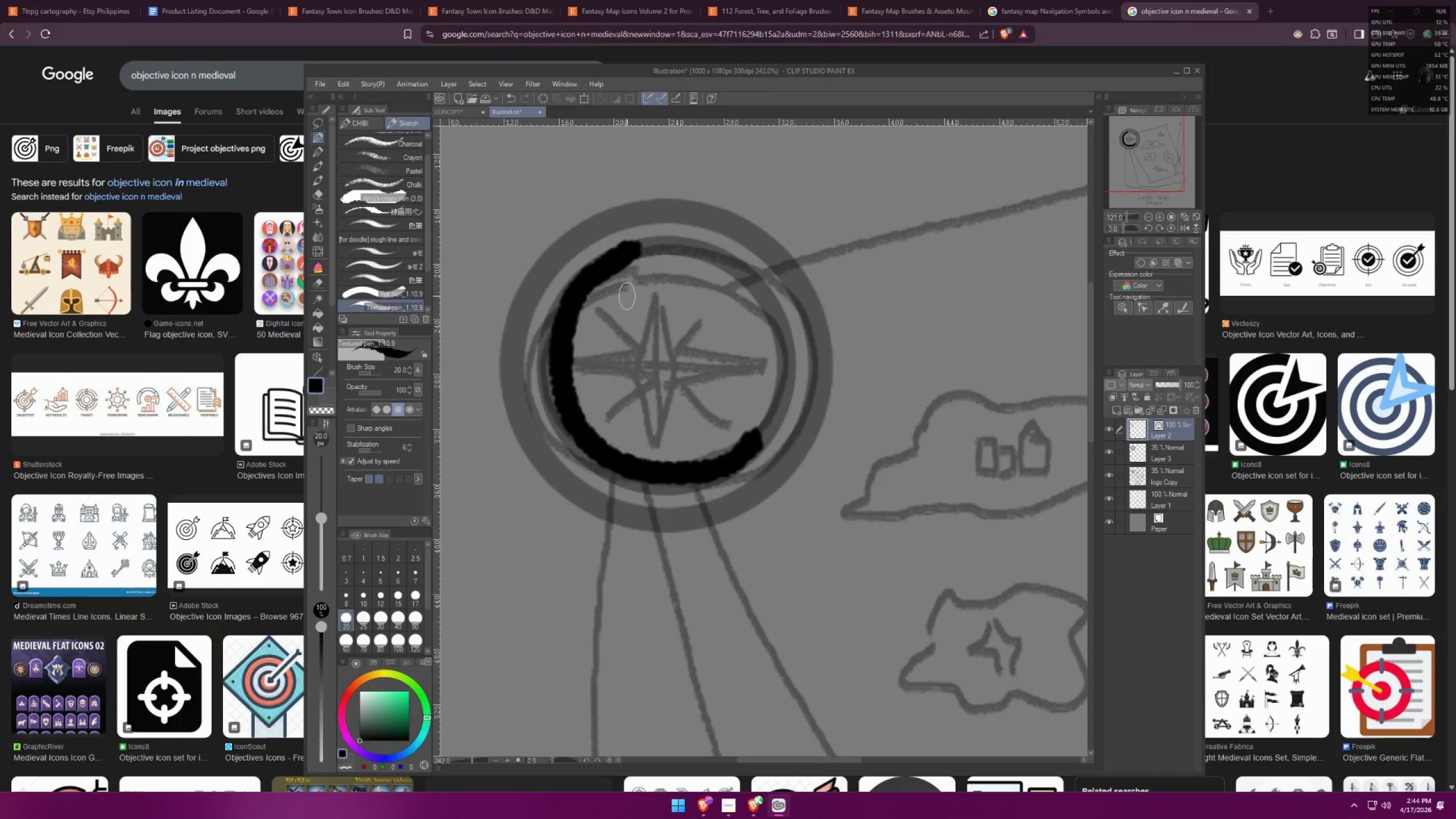 
key(Control+ControlLeft)
 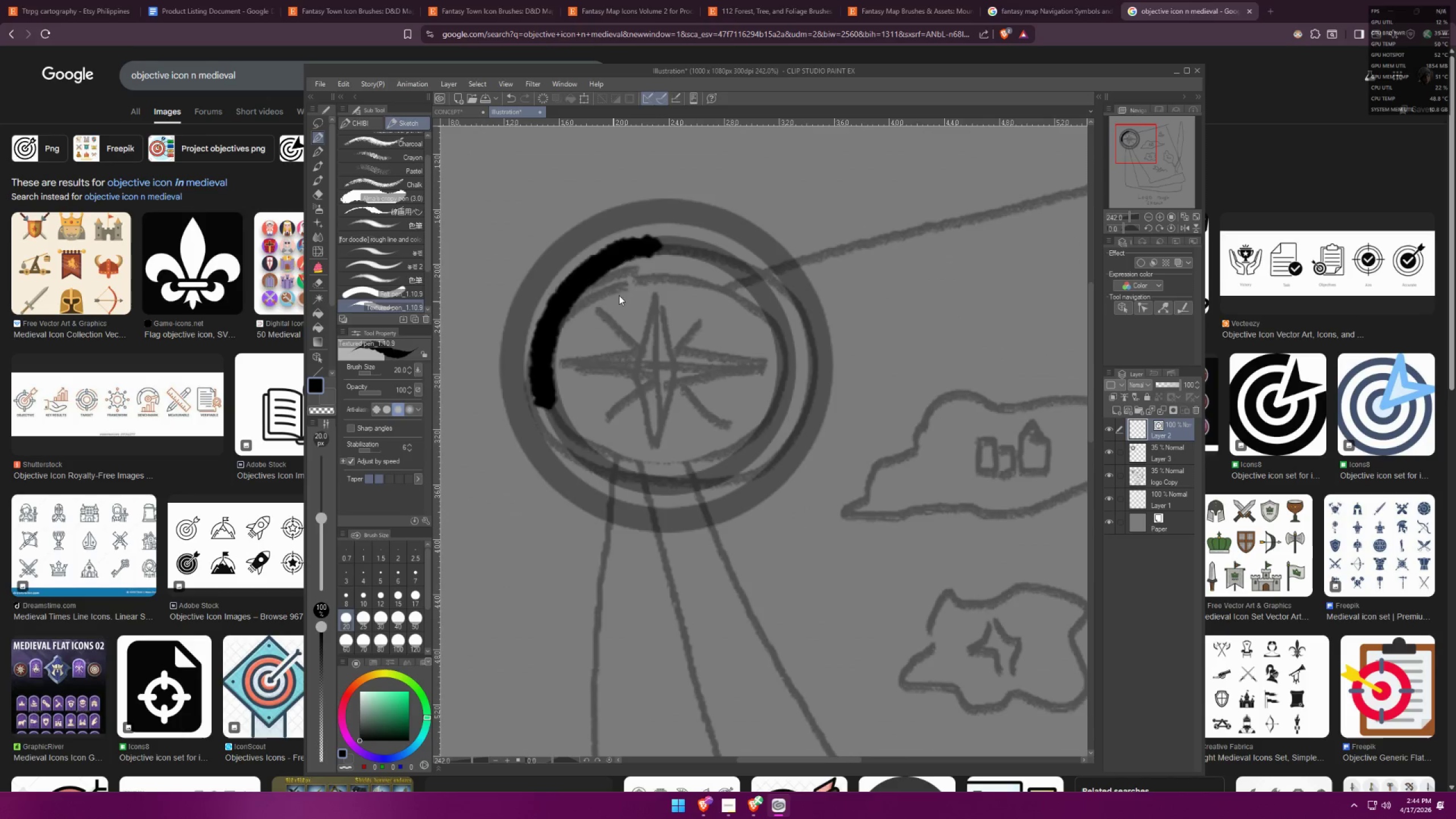 
key(Control+Z)
 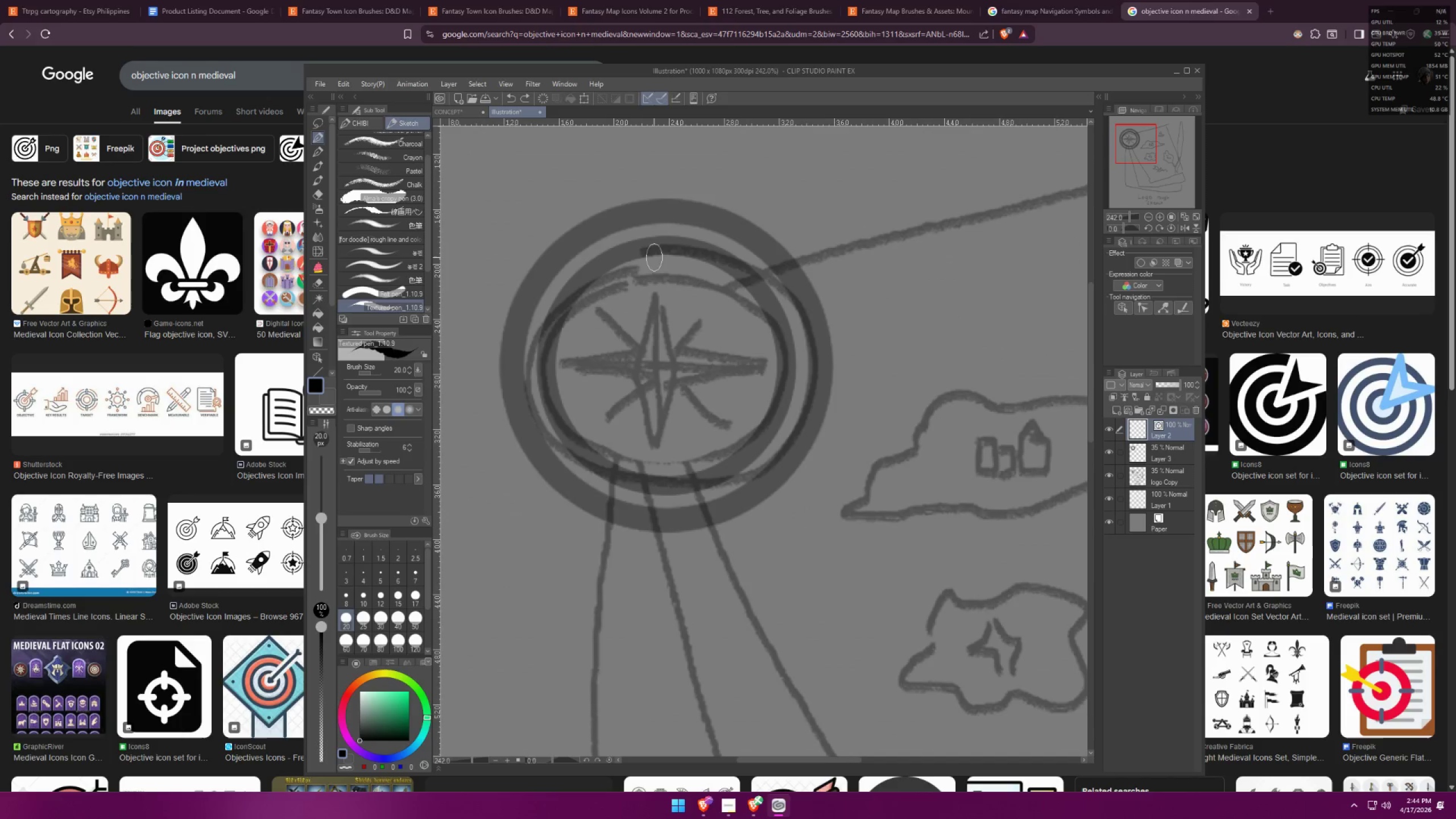 
left_click_drag(start_coordinate=[650, 253], to_coordinate=[746, 272])
 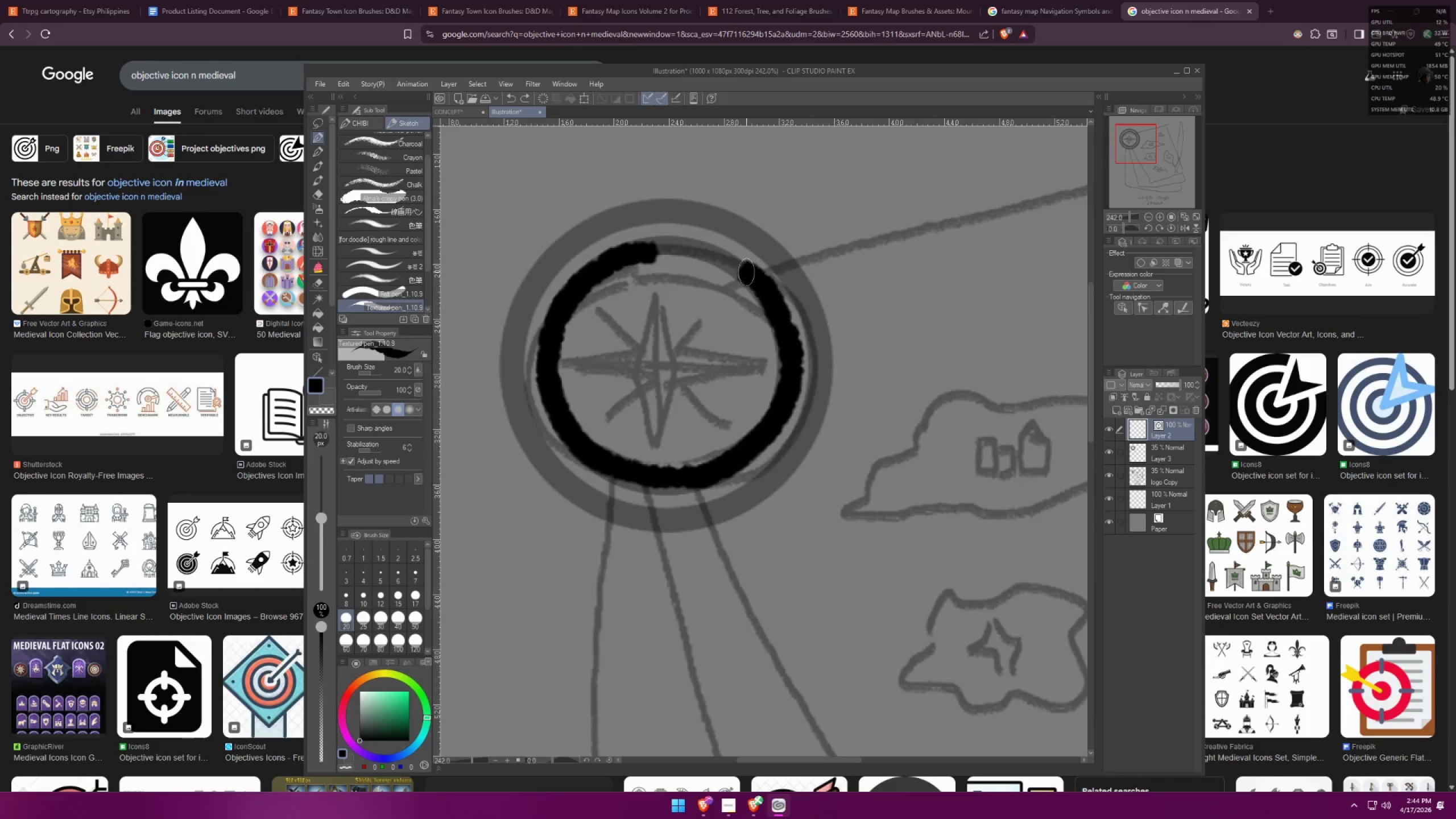 
key(Control+ControlLeft)
 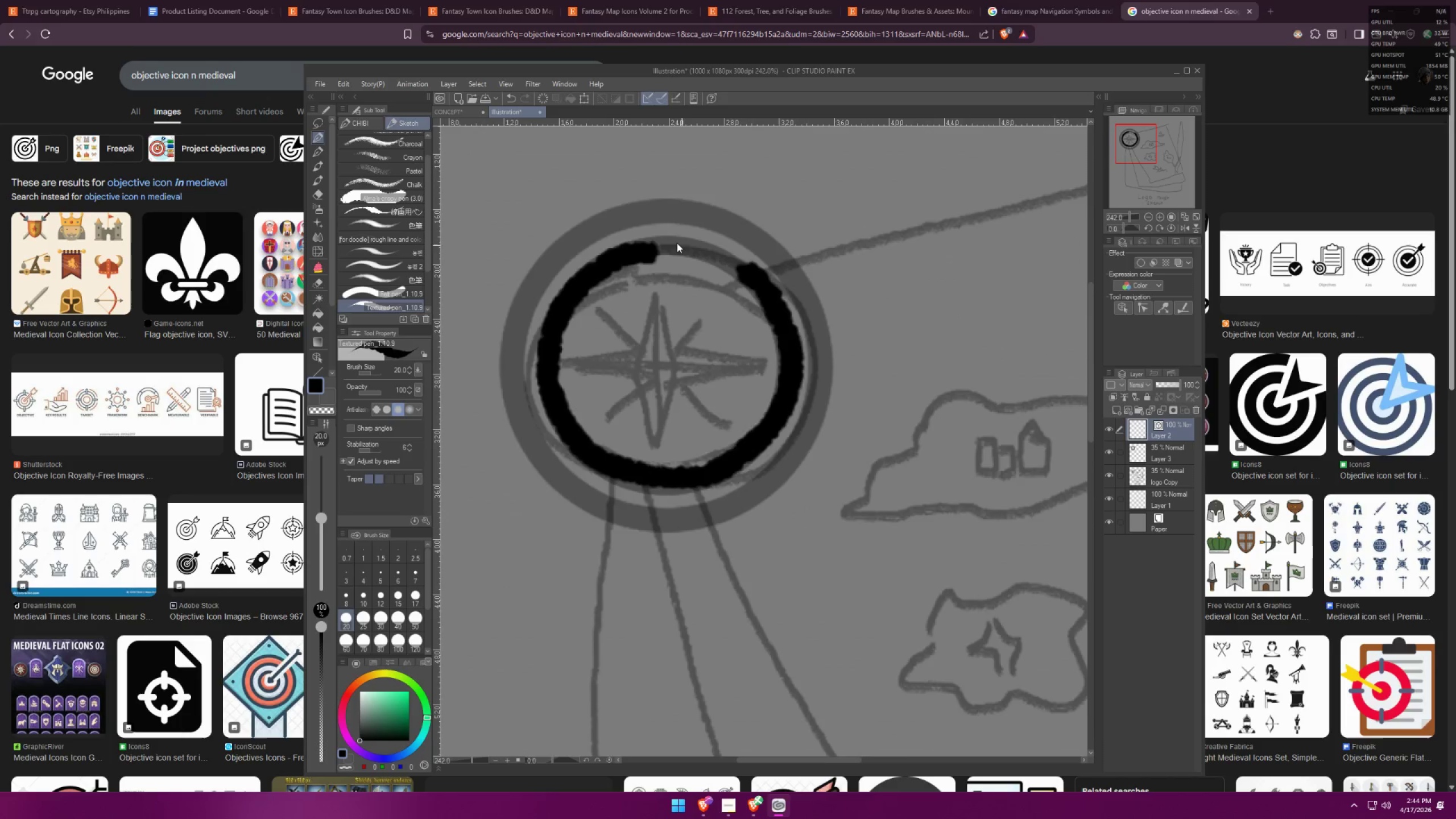 
key(Control+Z)
 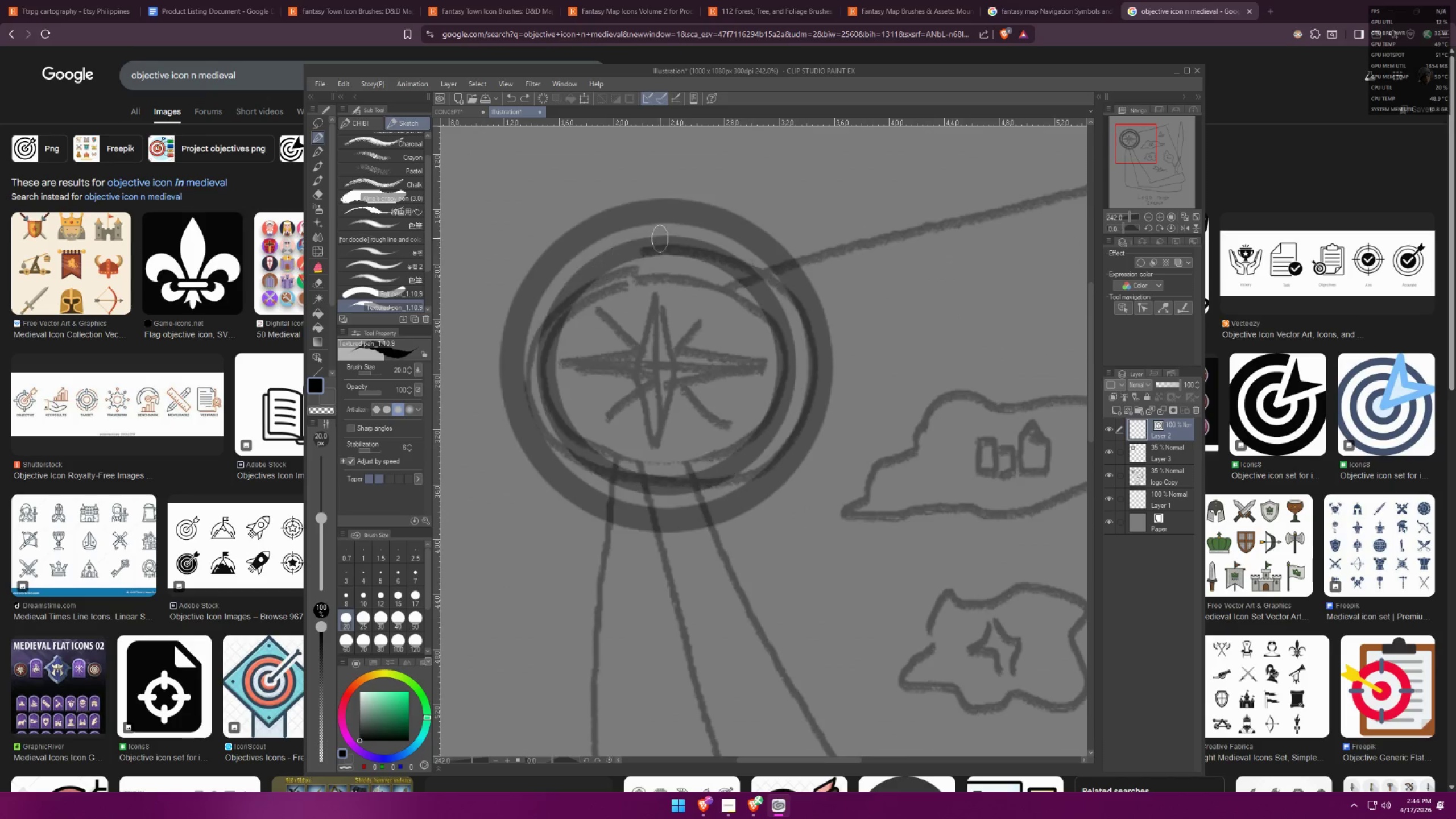 
left_click_drag(start_coordinate=[653, 238], to_coordinate=[585, 456])
 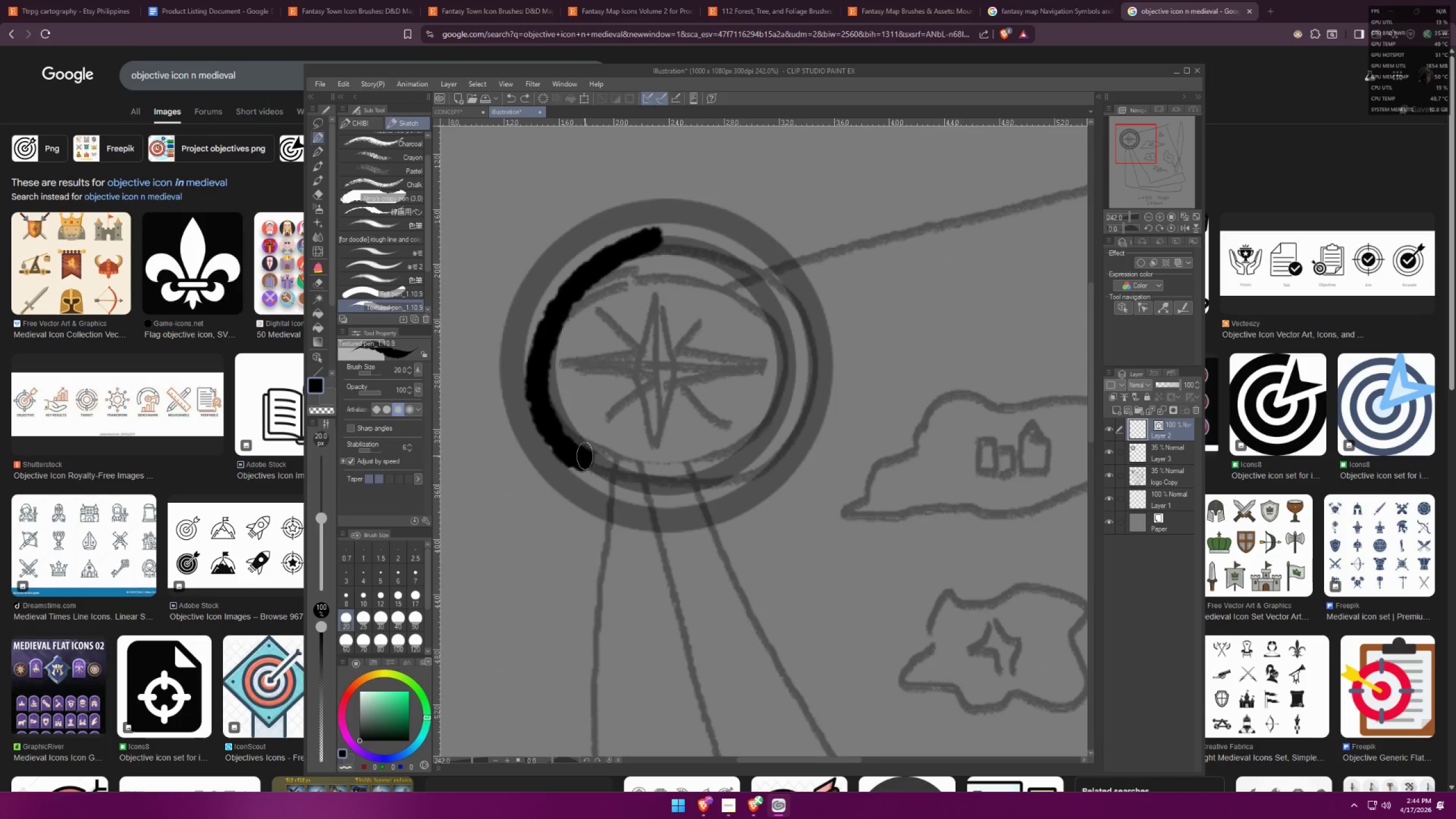 
key(Control+ControlLeft)
 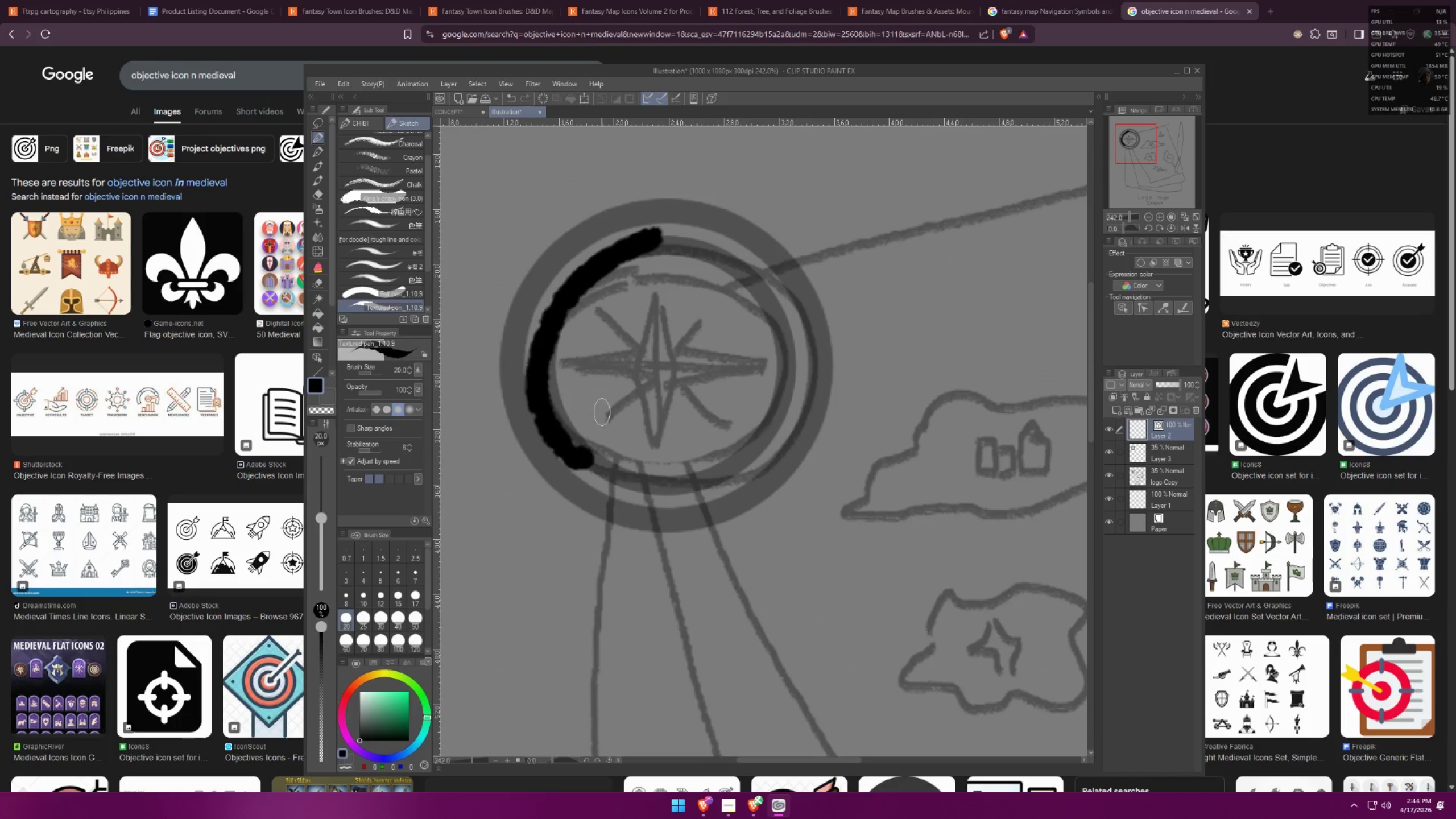 
key(Control+Z)
 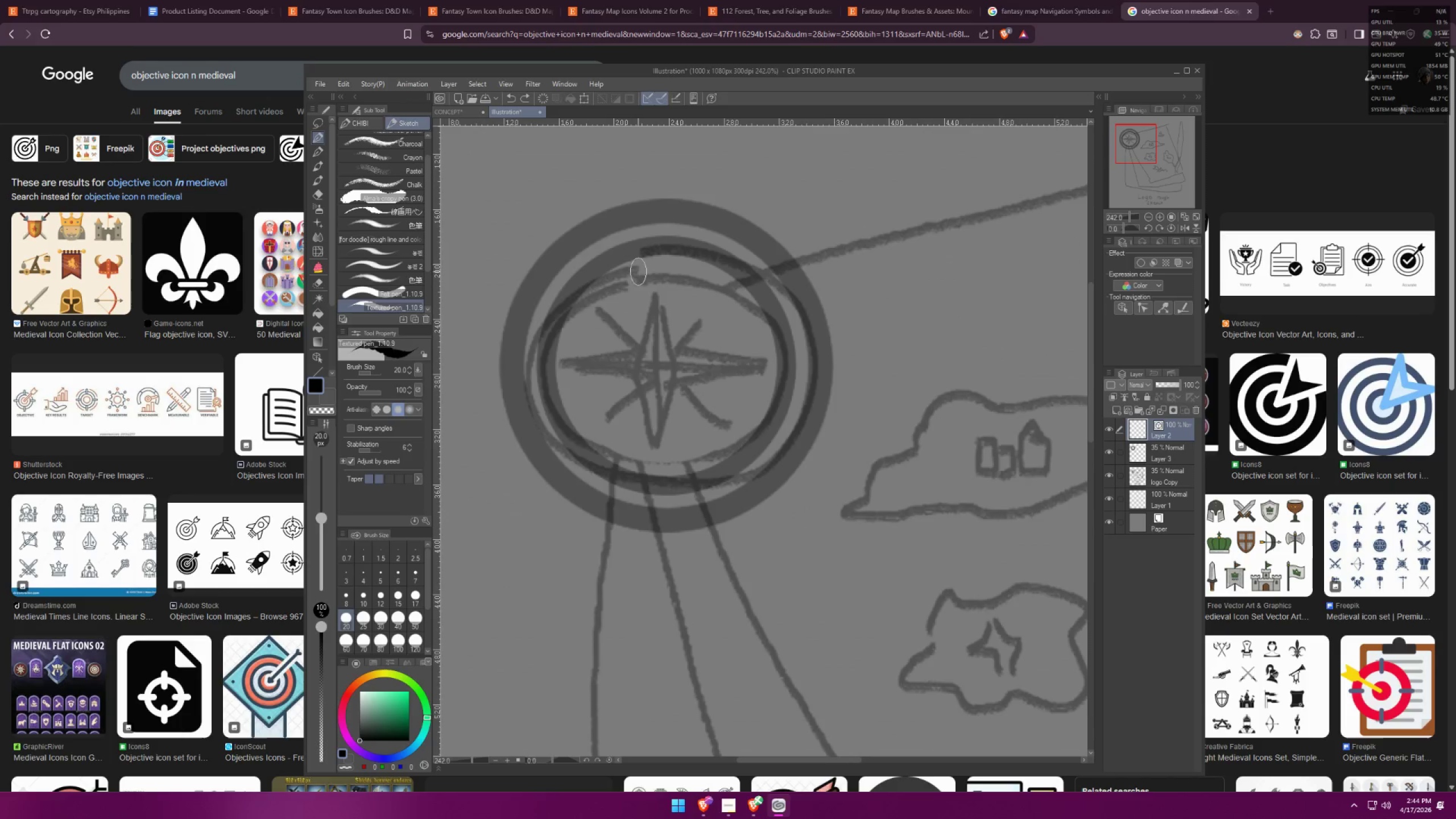 
left_click_drag(start_coordinate=[640, 264], to_coordinate=[779, 400])
 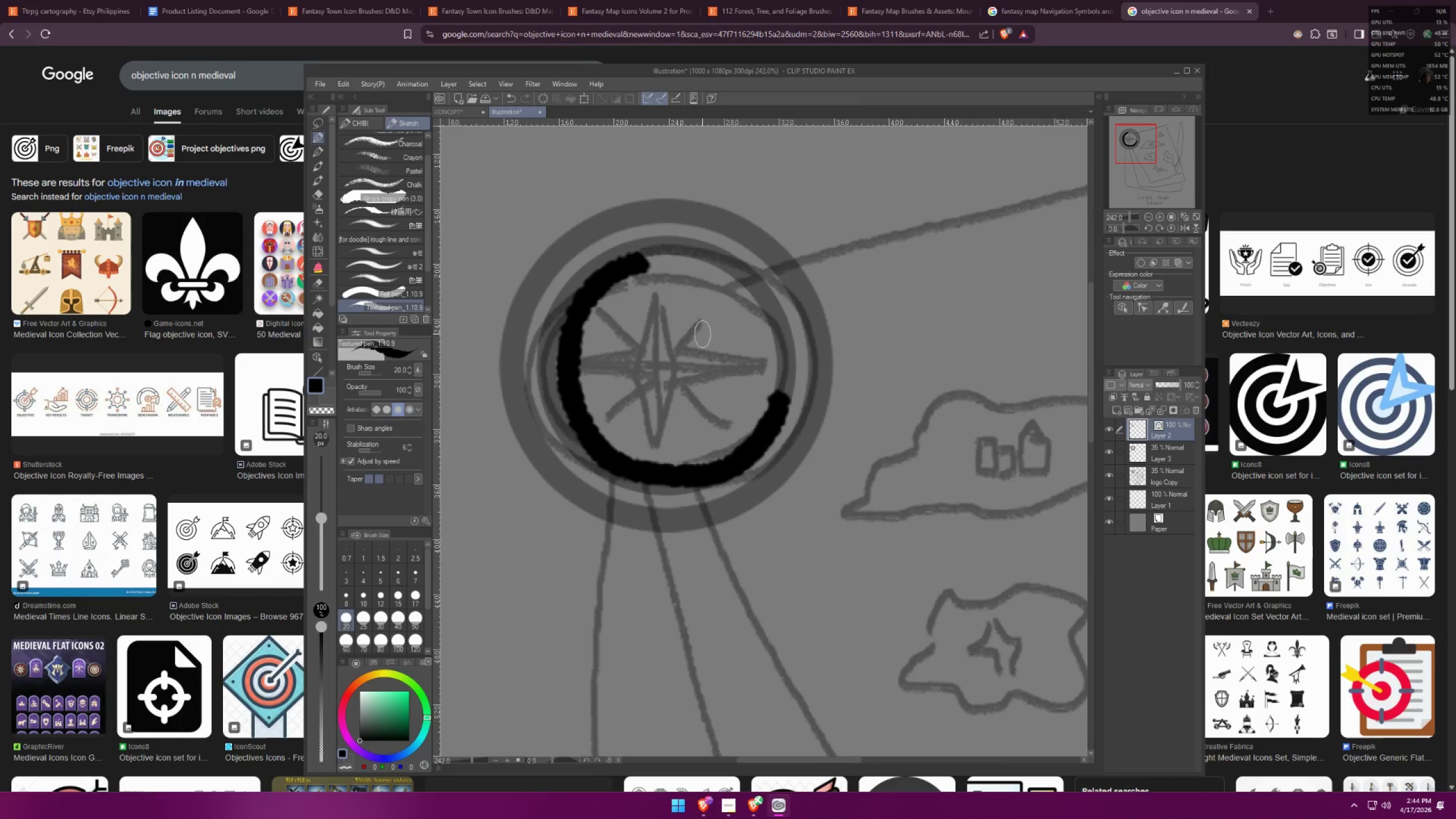 
key(Control+ControlLeft)
 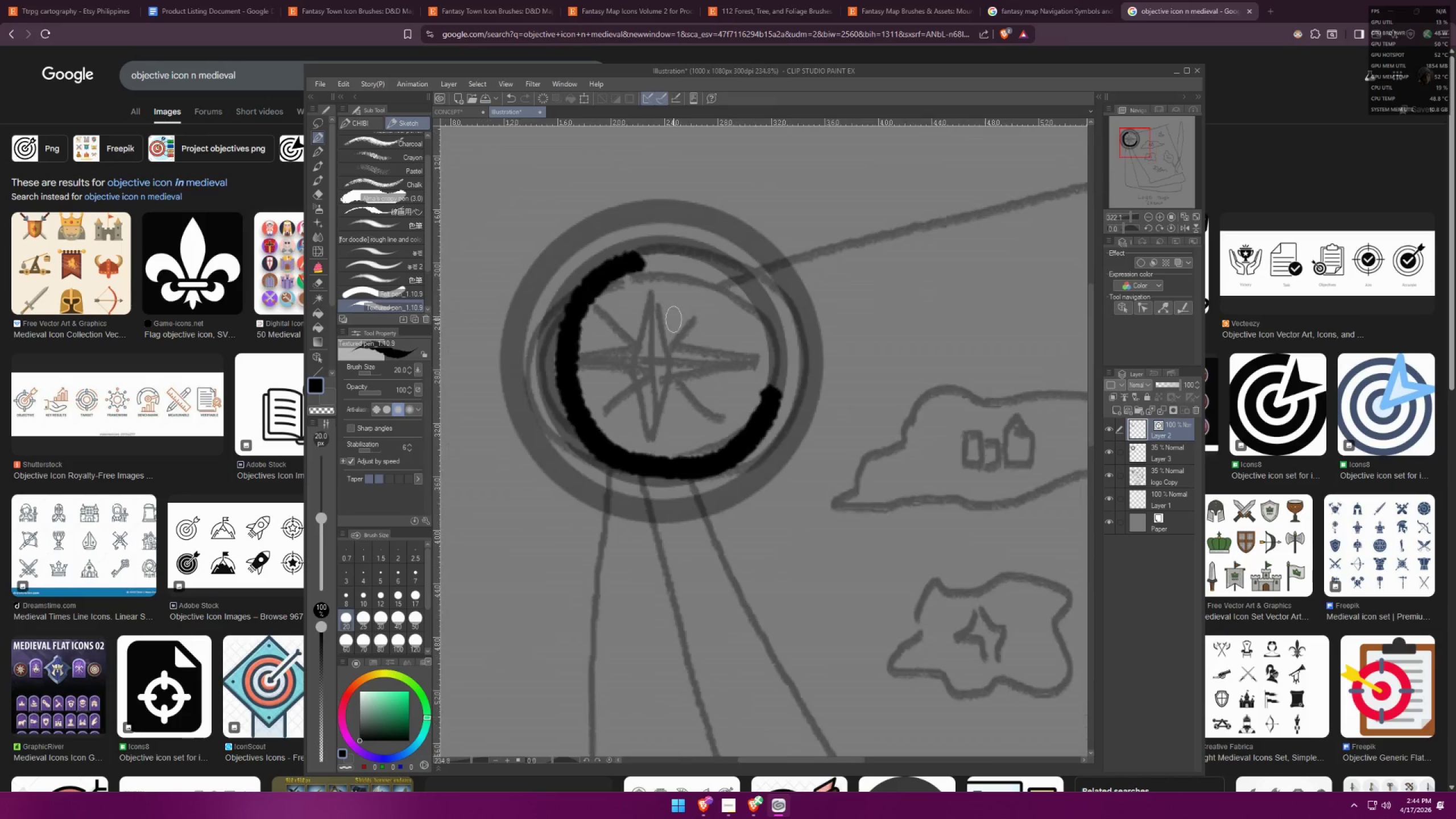 
key(Control+ControlLeft)
 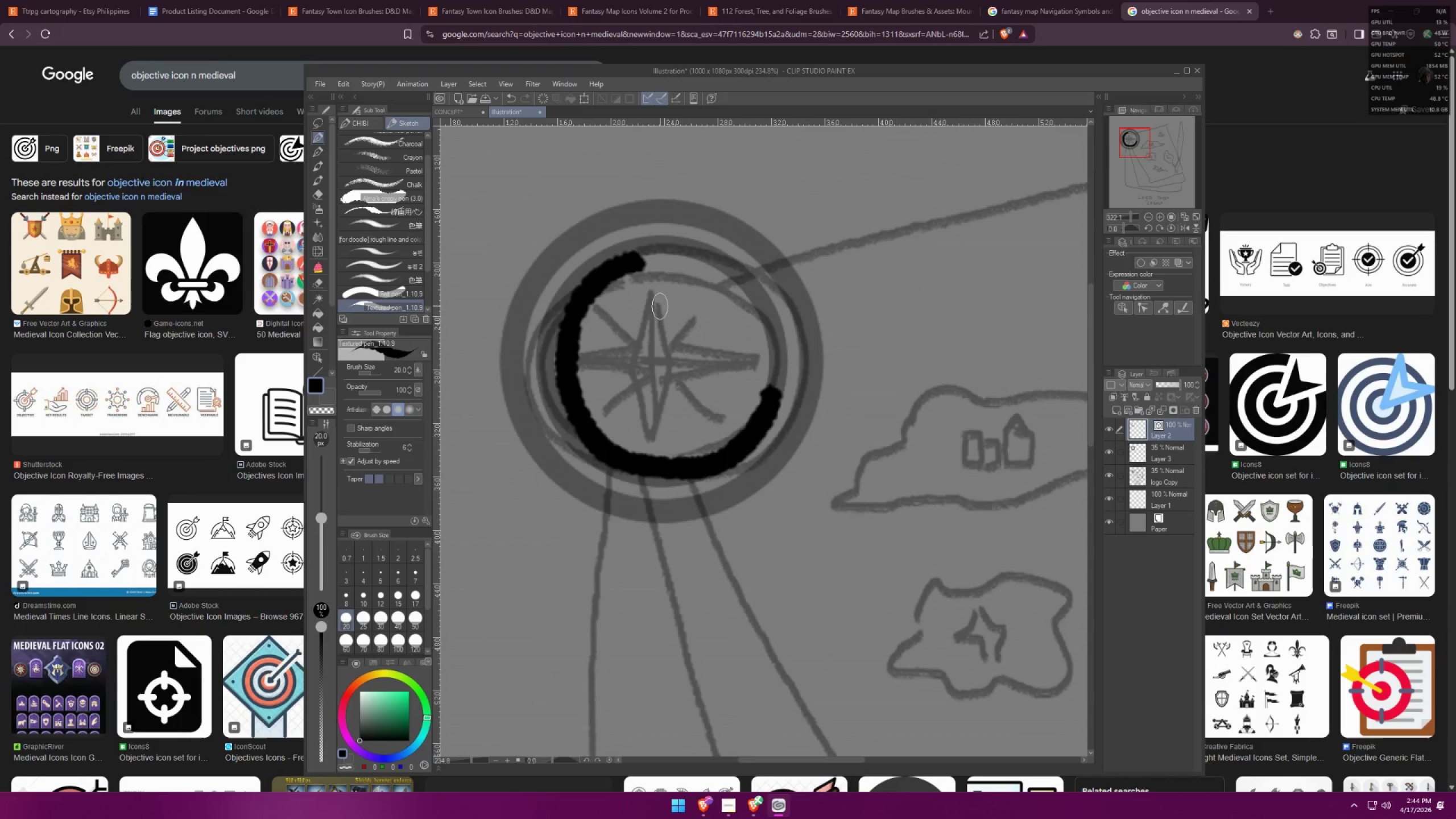 
key(Control+Z)
 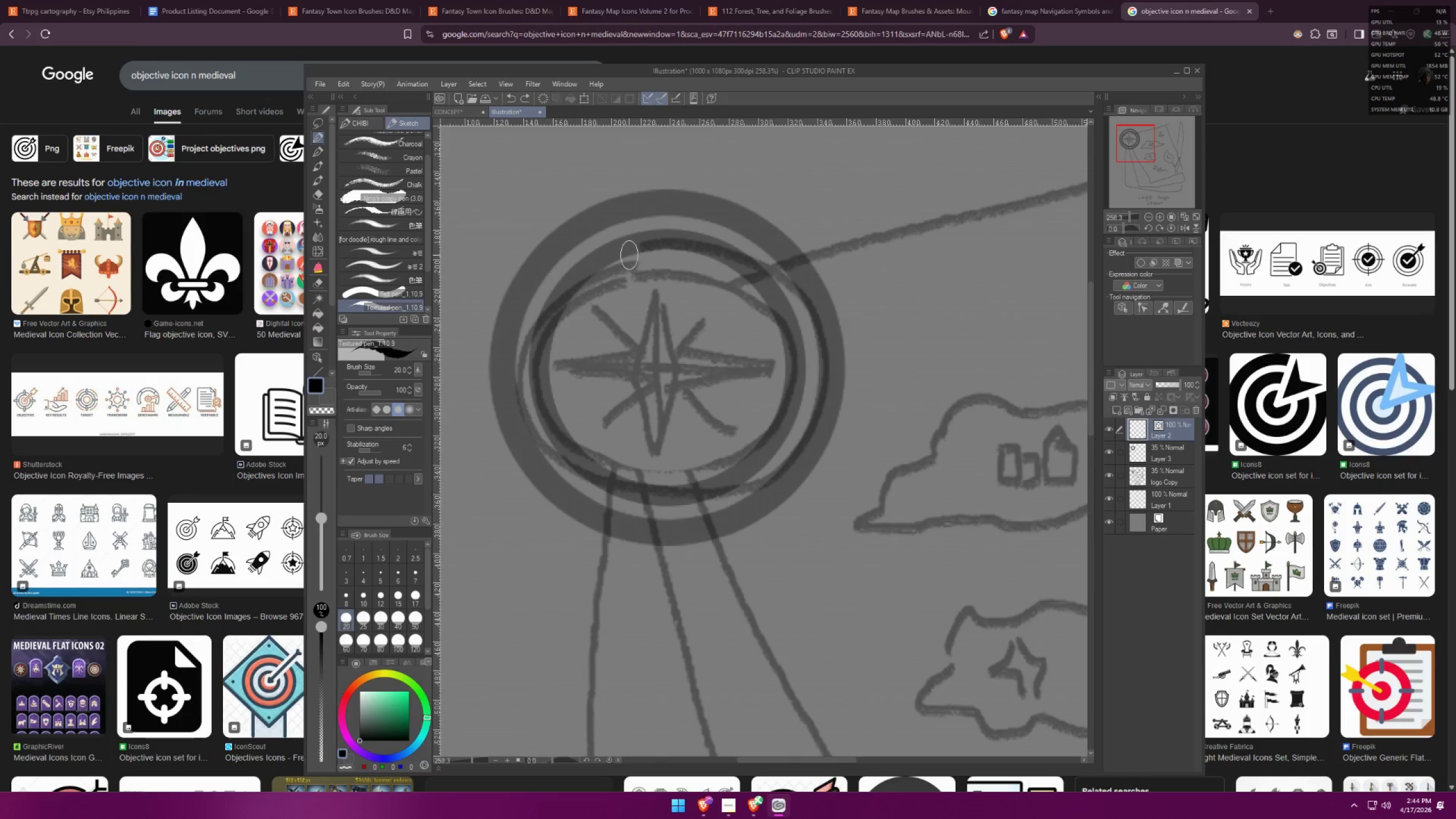 
left_click_drag(start_coordinate=[634, 247], to_coordinate=[556, 440])
 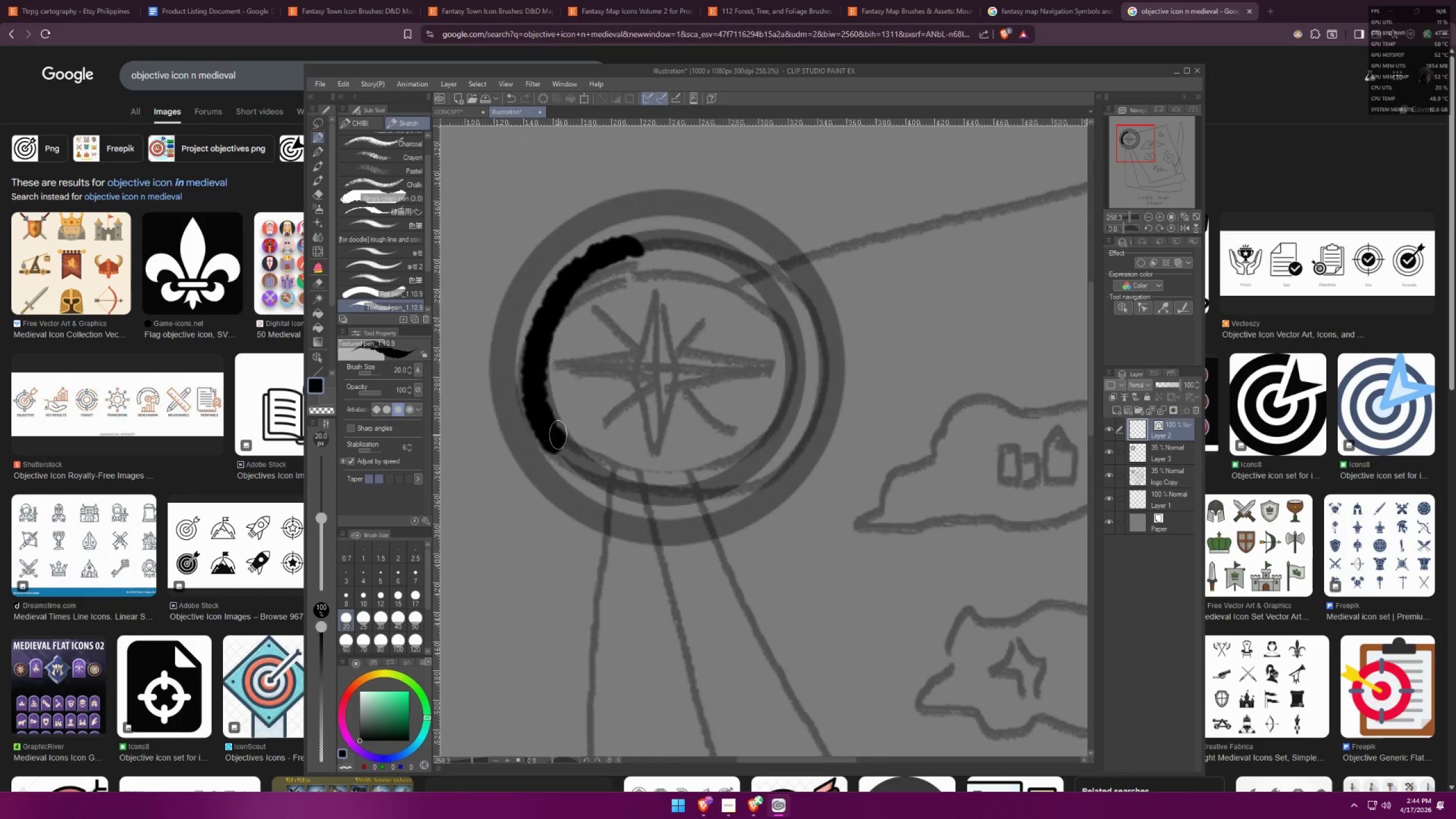 
scroll: coordinate [608, 295], scroll_direction: up, amount: 1.0
 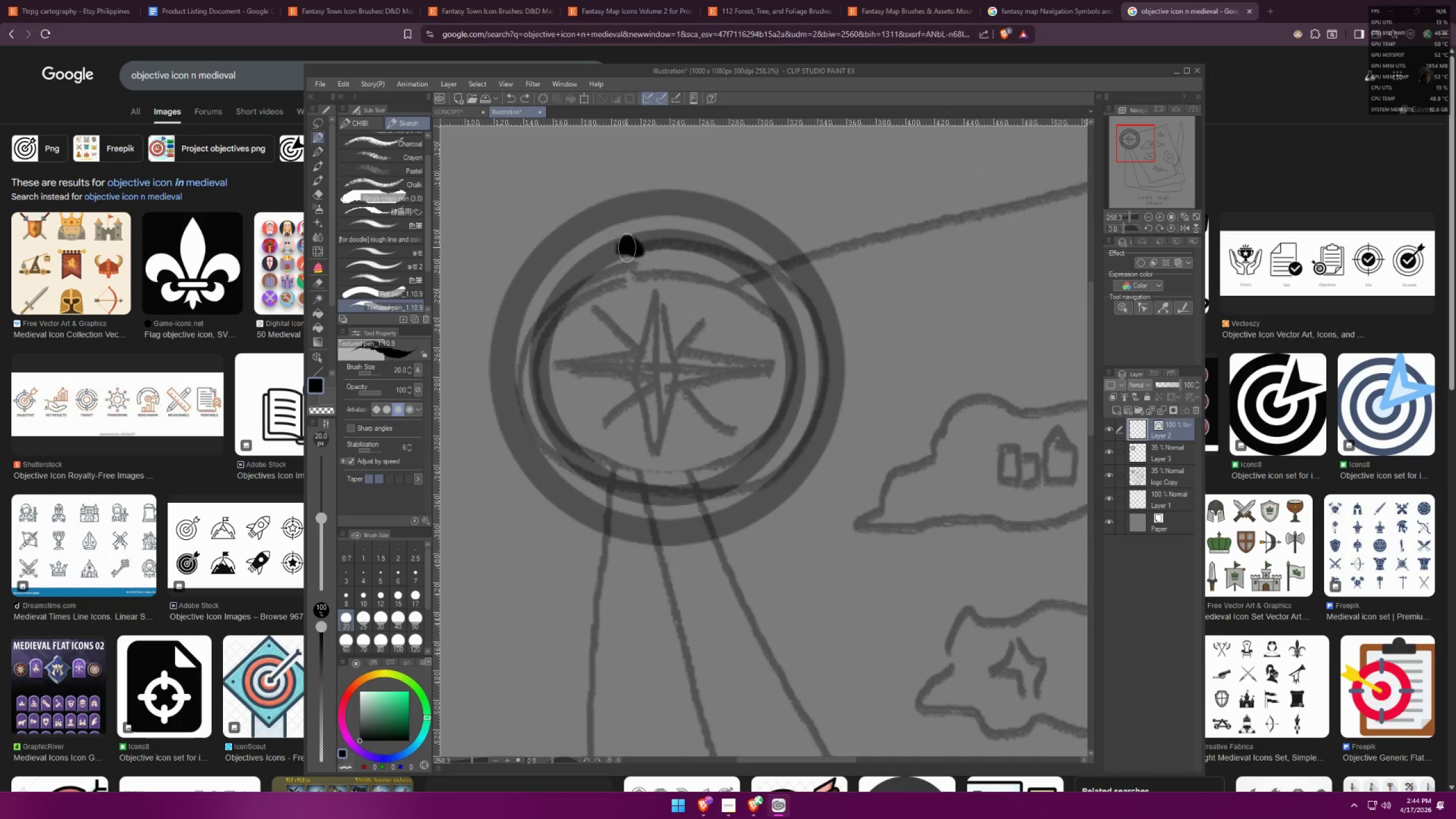 
key(Control+ControlLeft)
 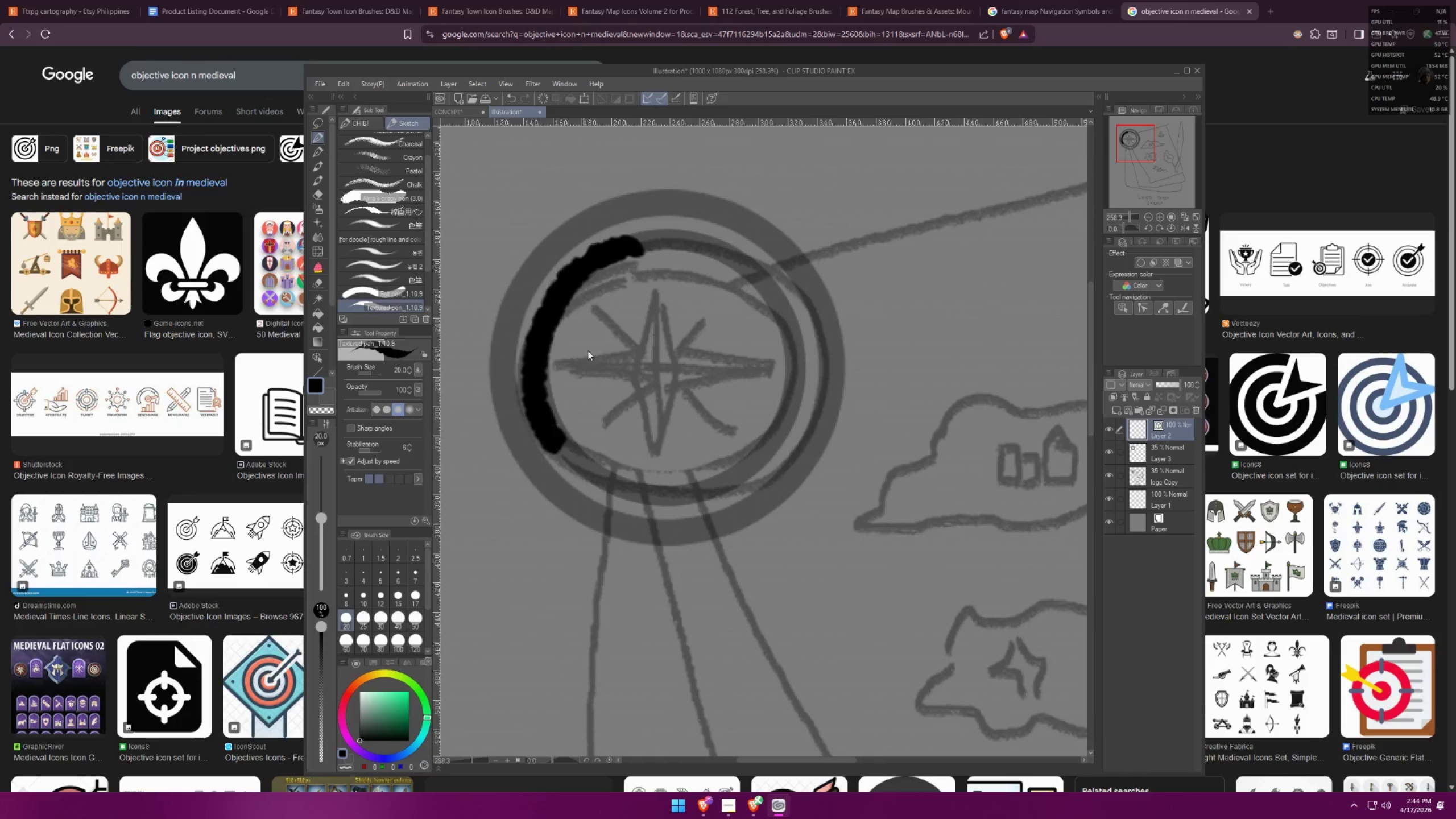 
key(Control+Z)
 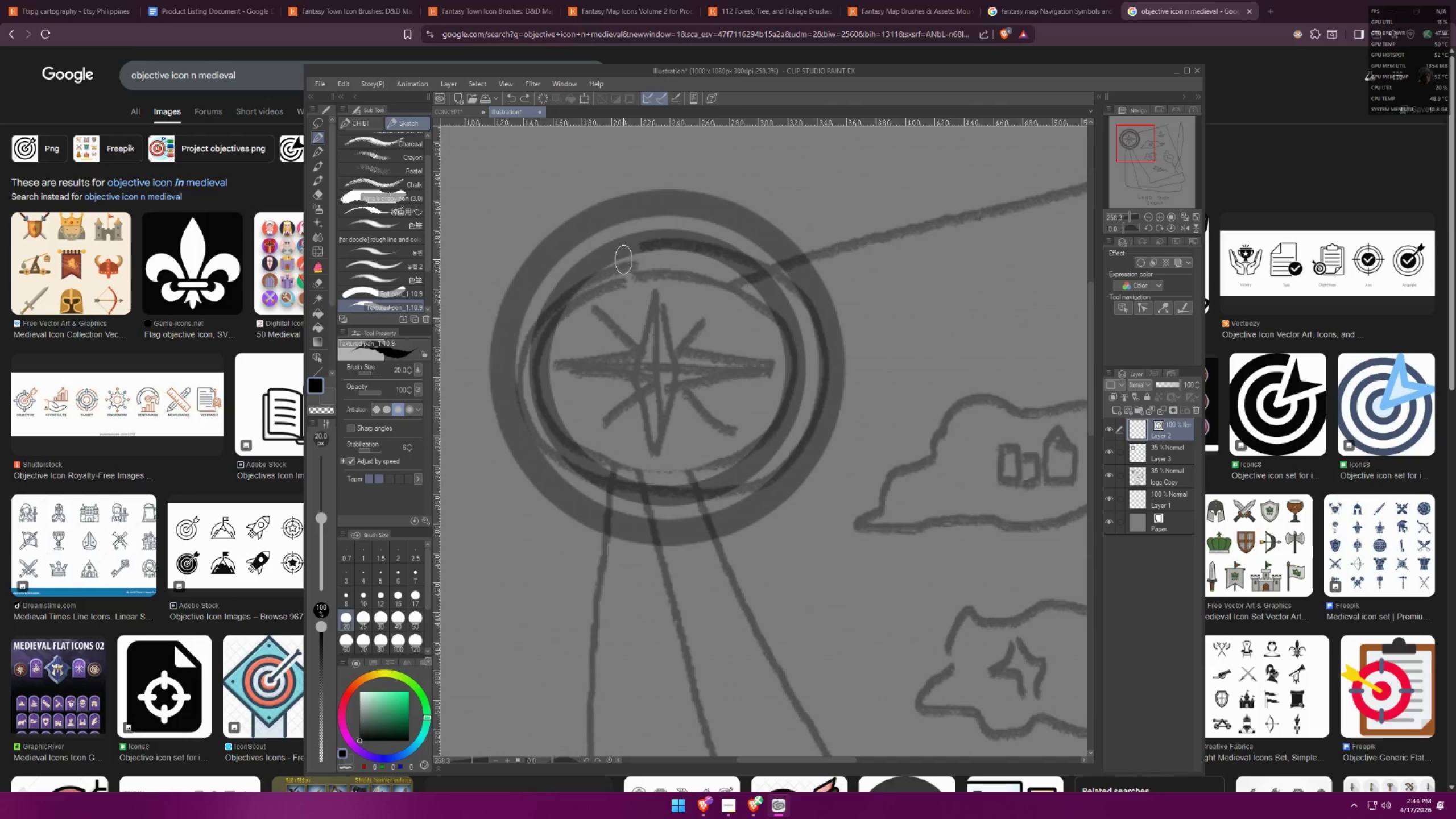 
left_click_drag(start_coordinate=[621, 258], to_coordinate=[562, 411])
 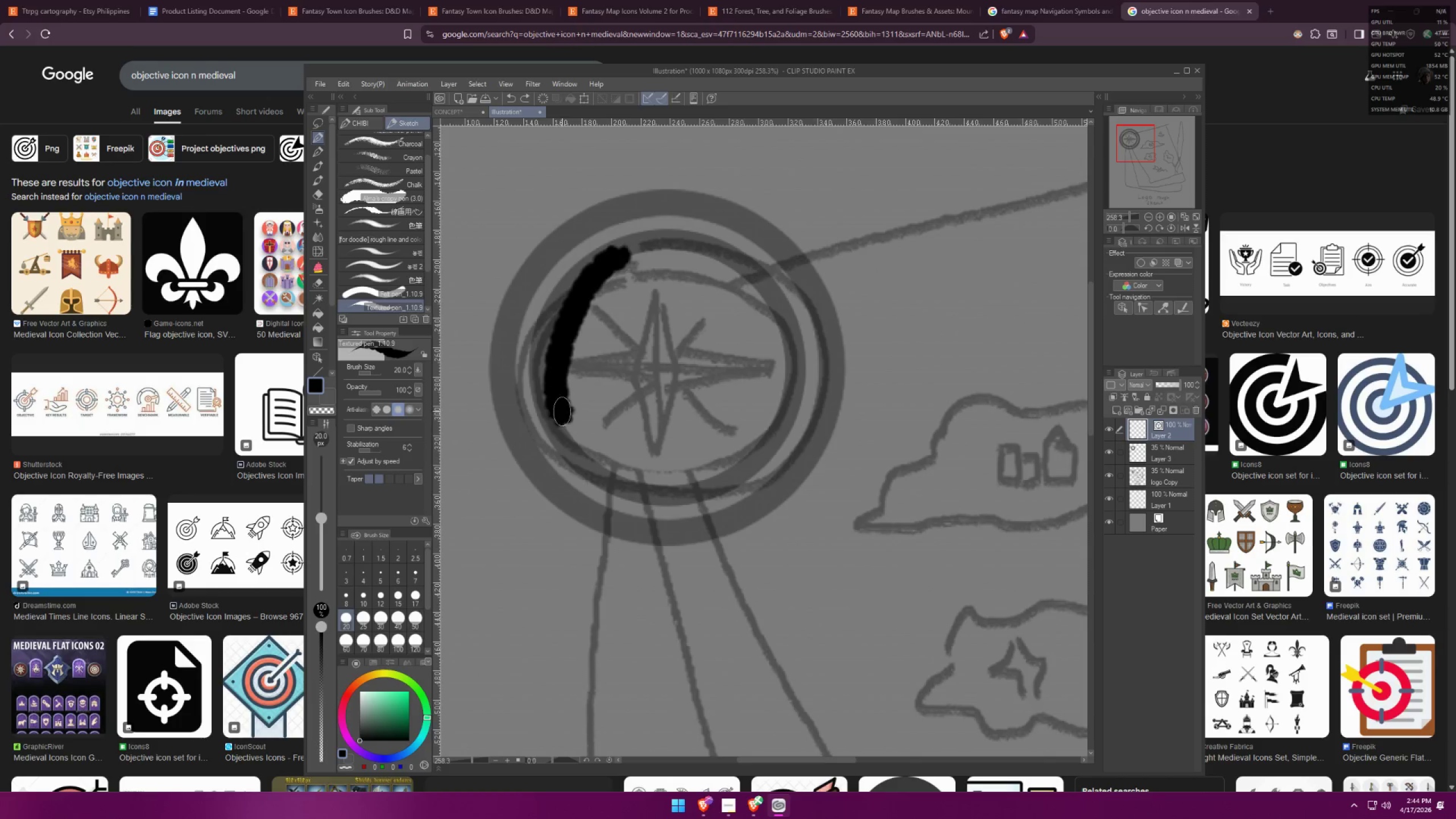 
key(Control+ControlLeft)
 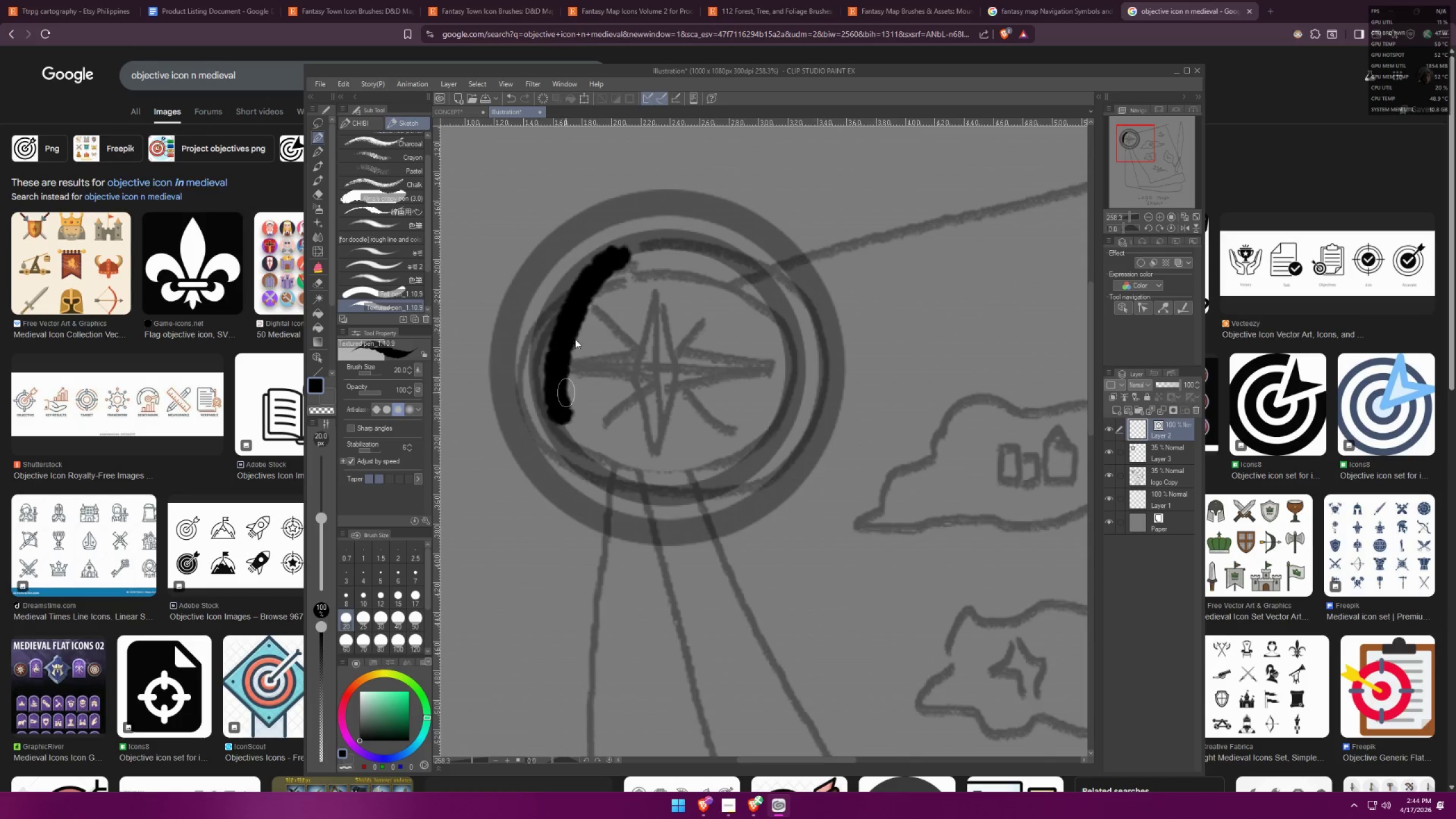 
key(Control+Z)
 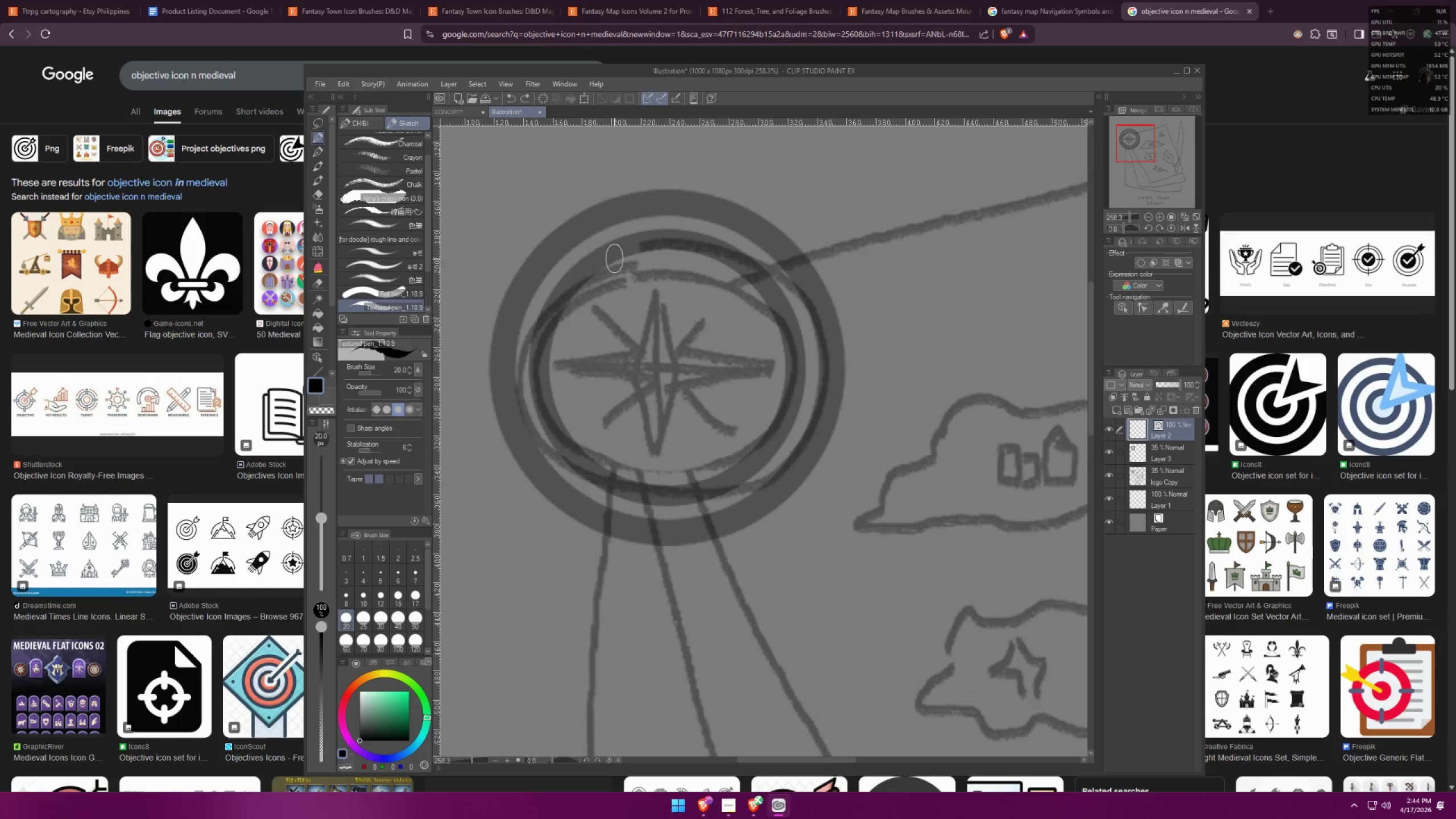 
left_click_drag(start_coordinate=[614, 257], to_coordinate=[662, 237])
 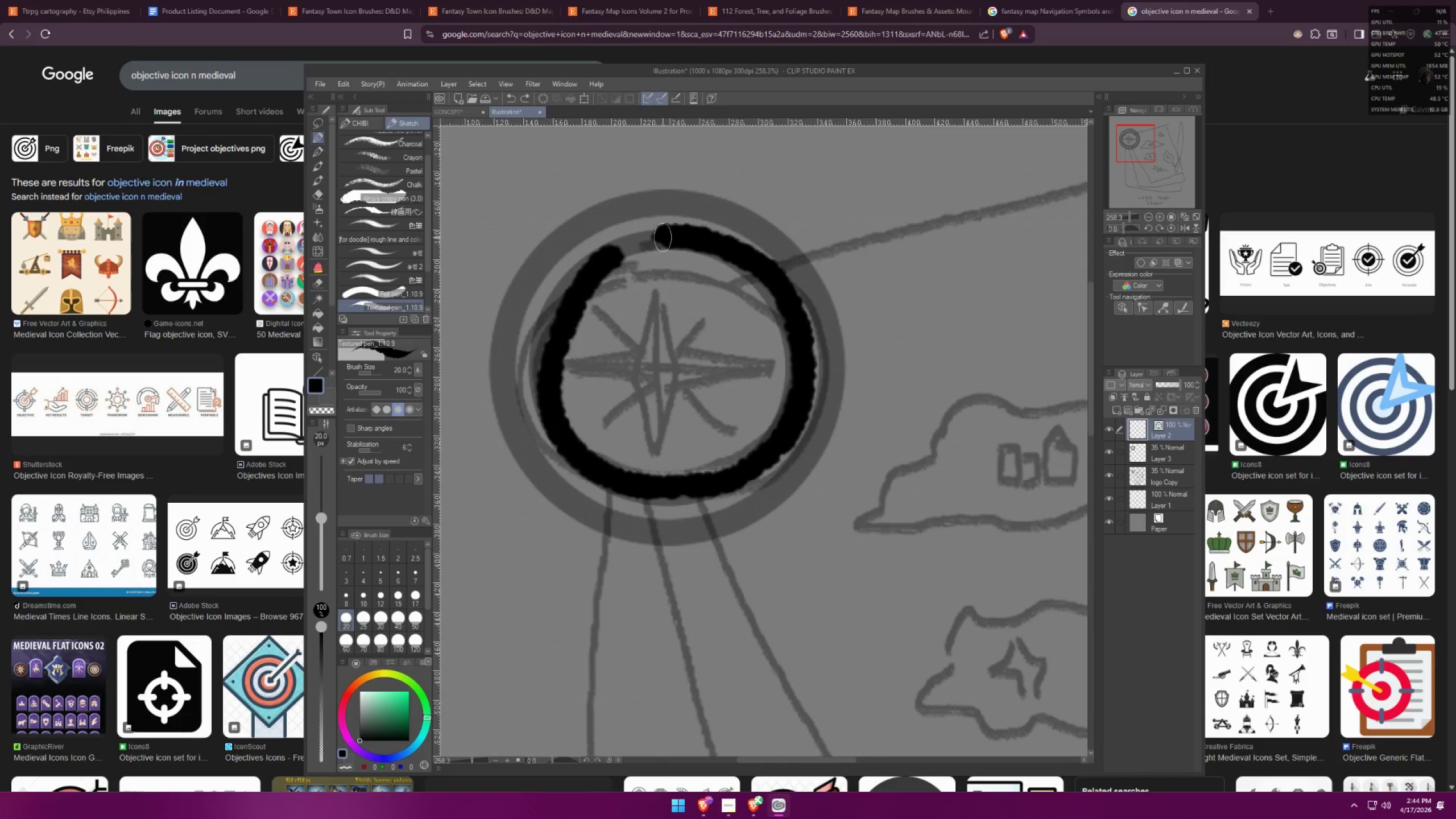 
key(Control+ControlLeft)
 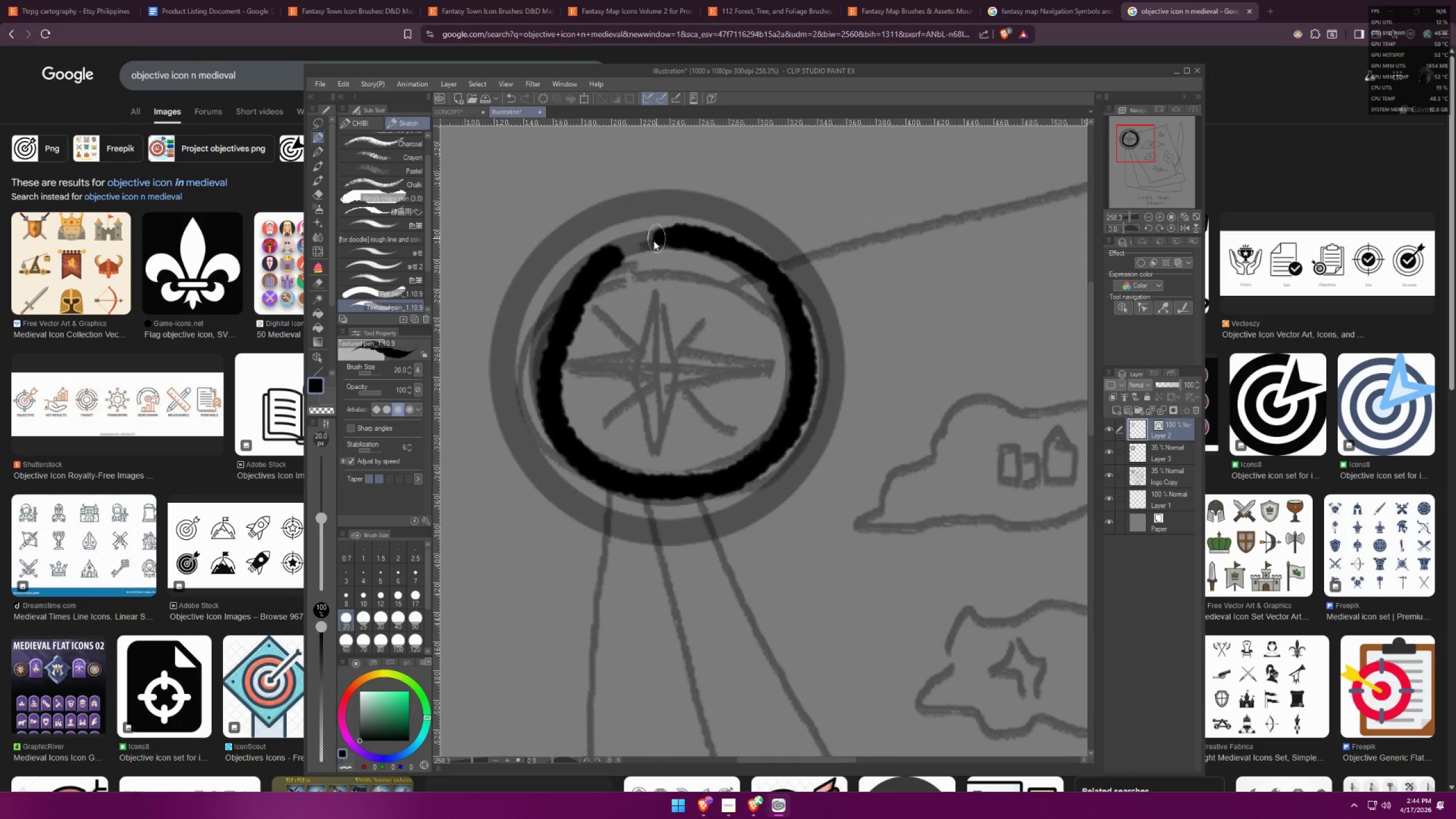 
key(Control+Z)
 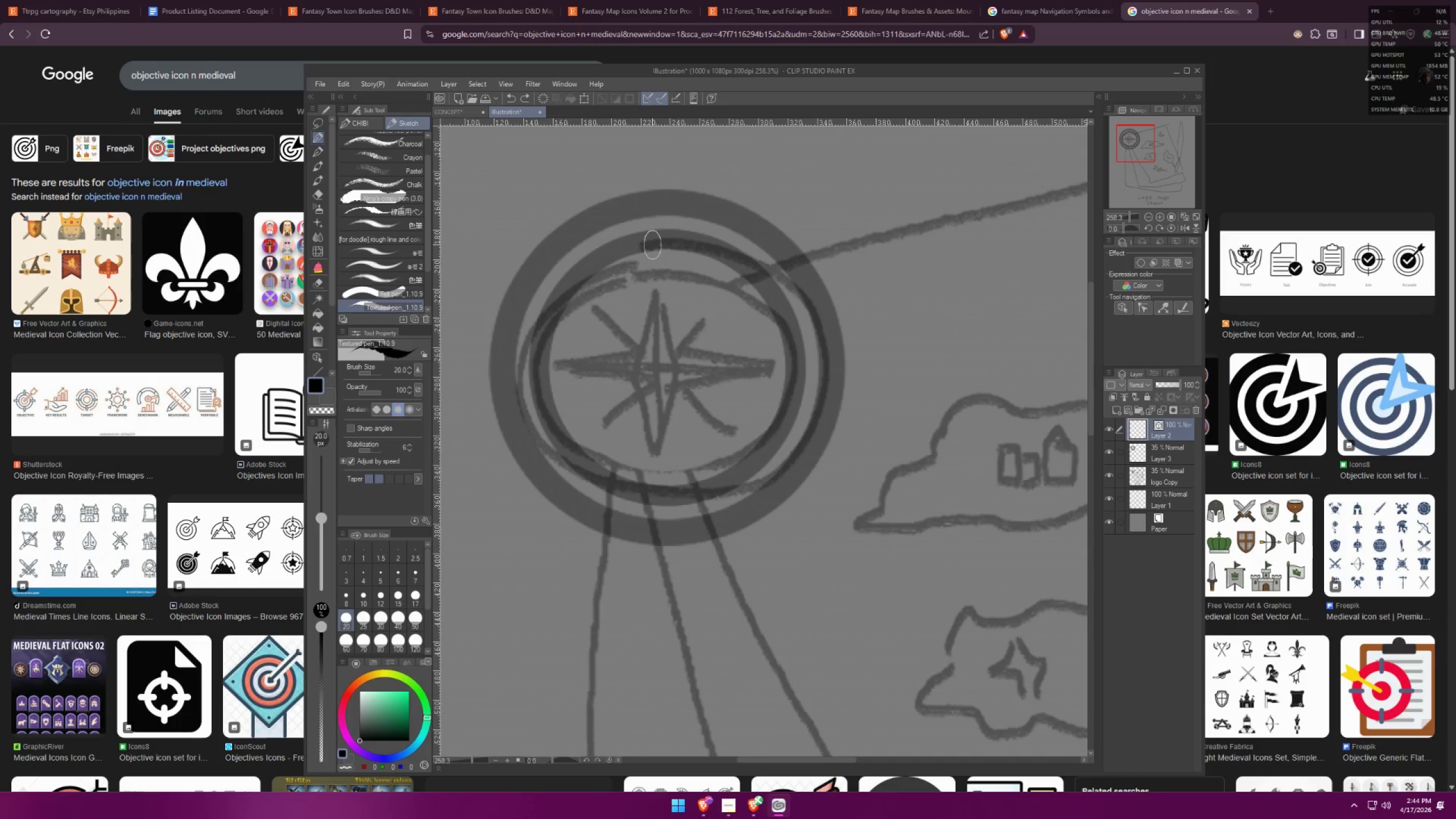 
left_click_drag(start_coordinate=[644, 244], to_coordinate=[547, 437])
 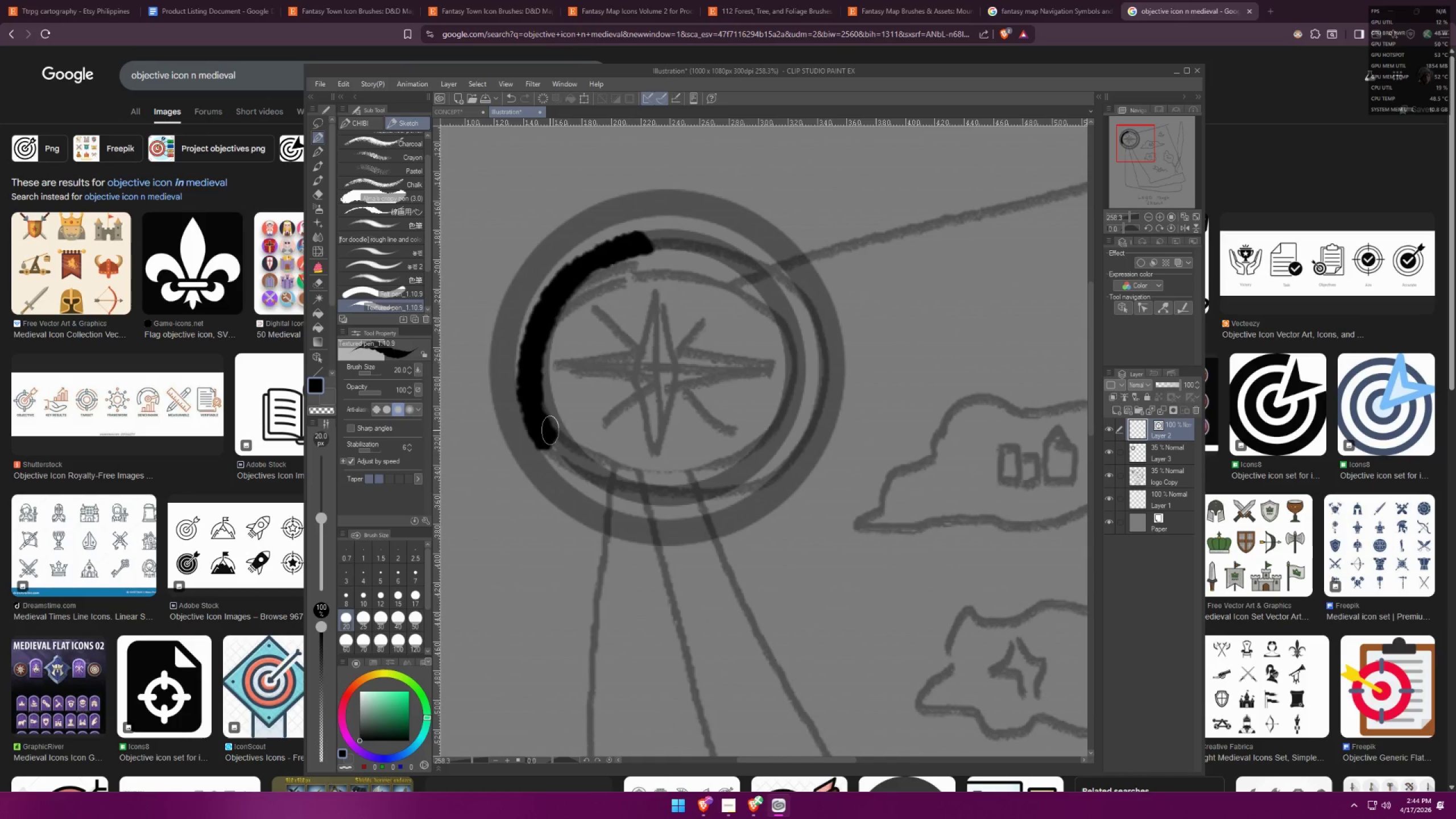 
key(Control+ControlLeft)
 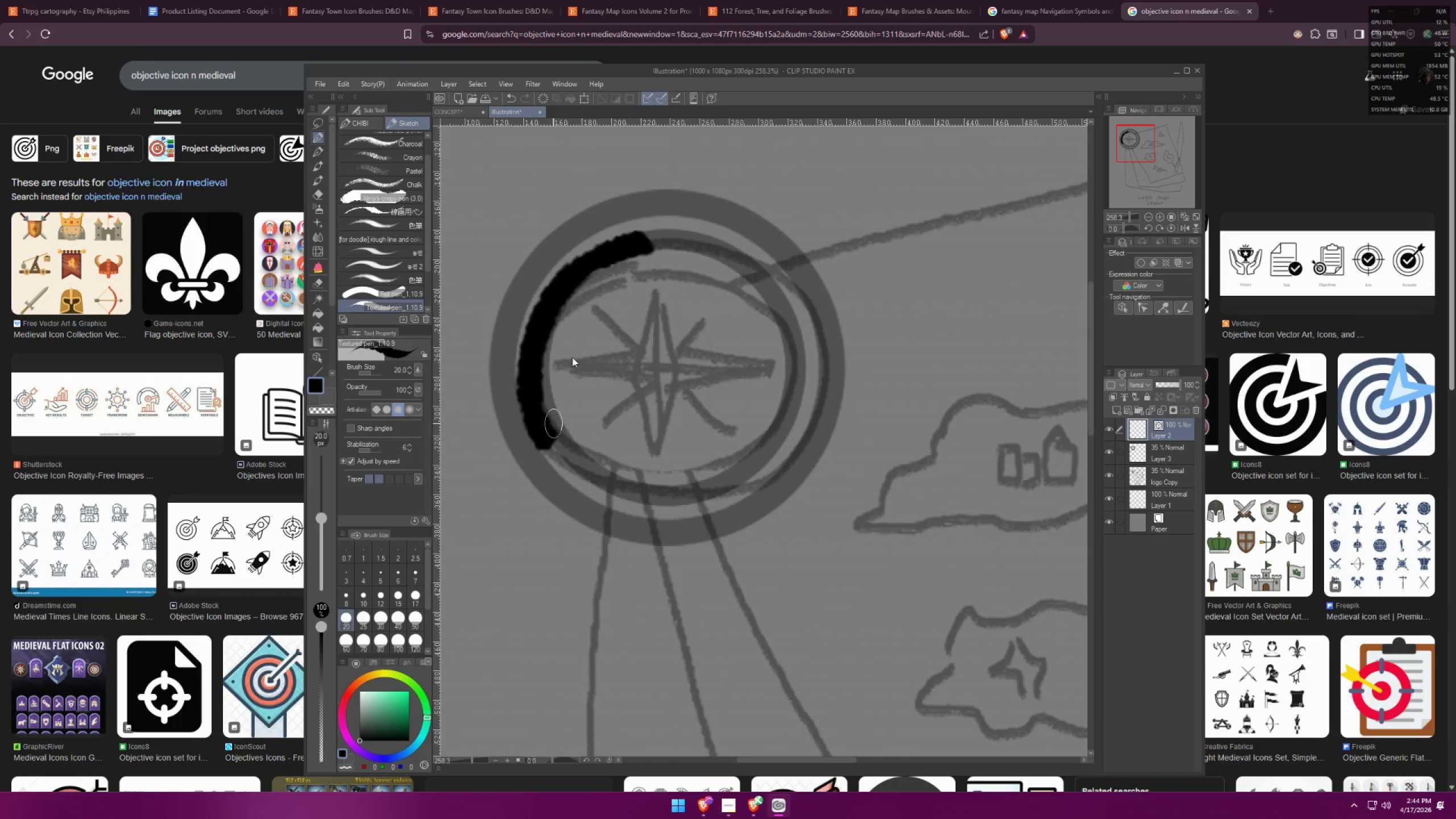 
key(Control+Z)
 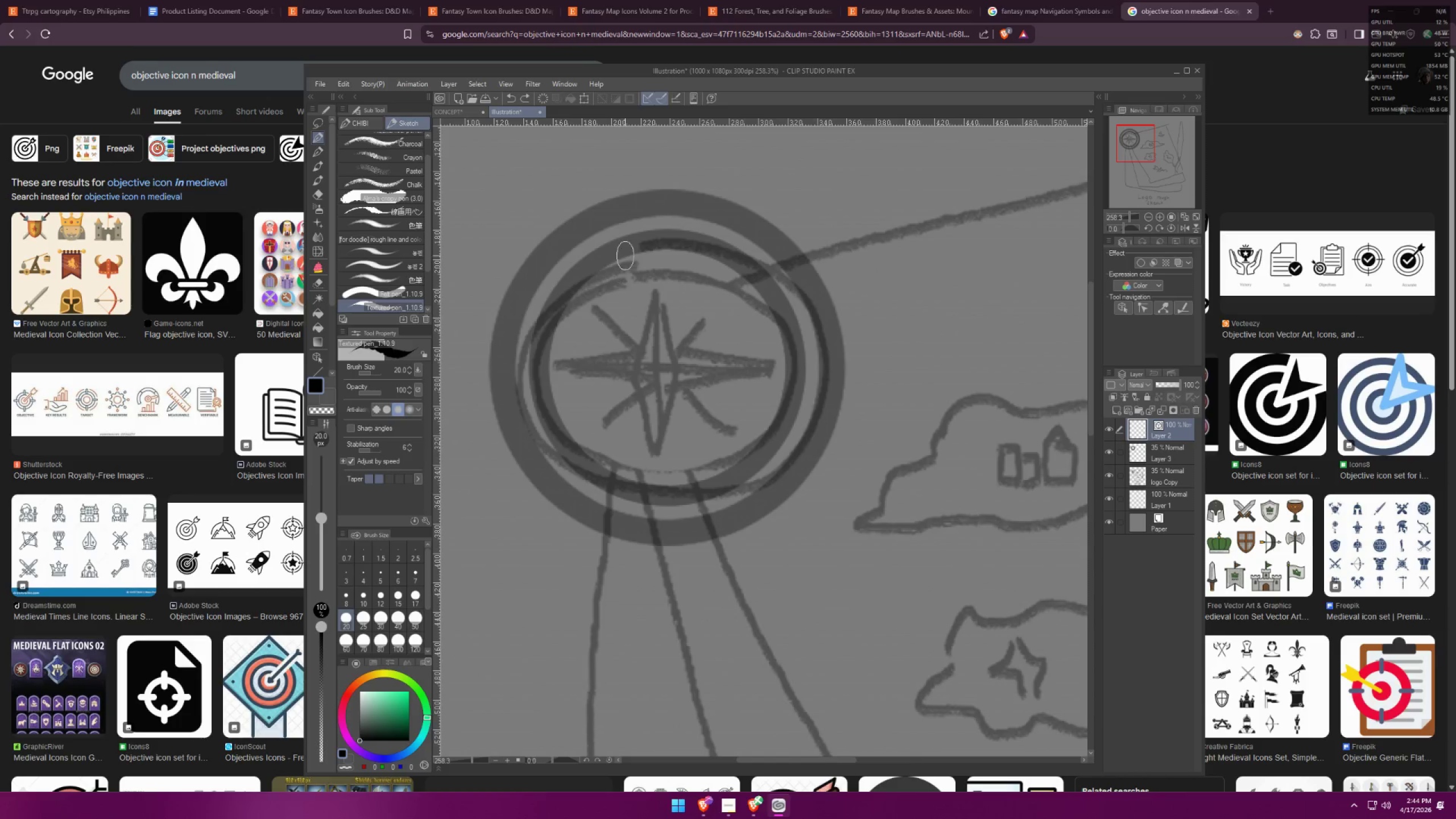 
left_click_drag(start_coordinate=[624, 254], to_coordinate=[603, 250])
 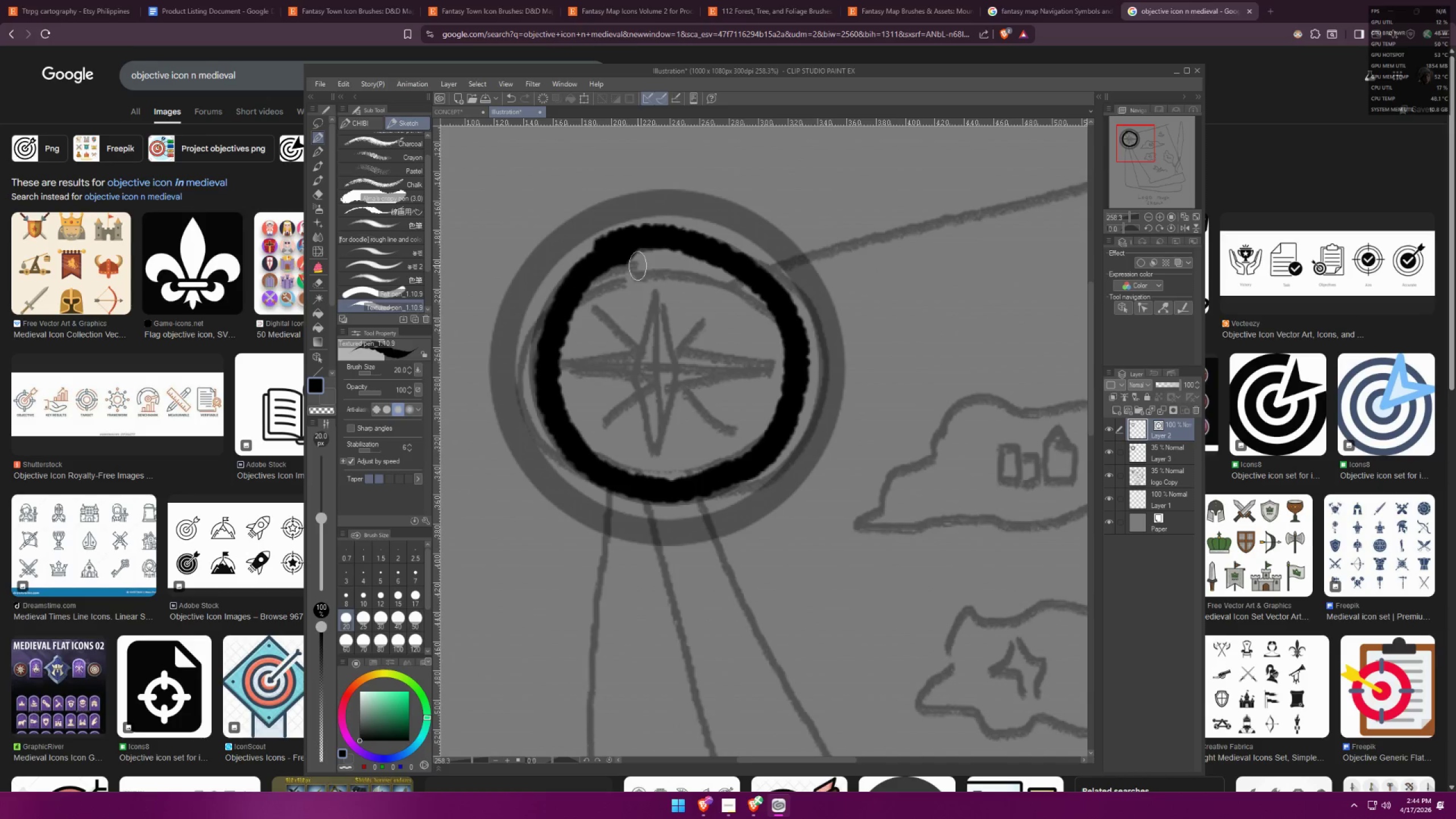 
key(Control+Z)
 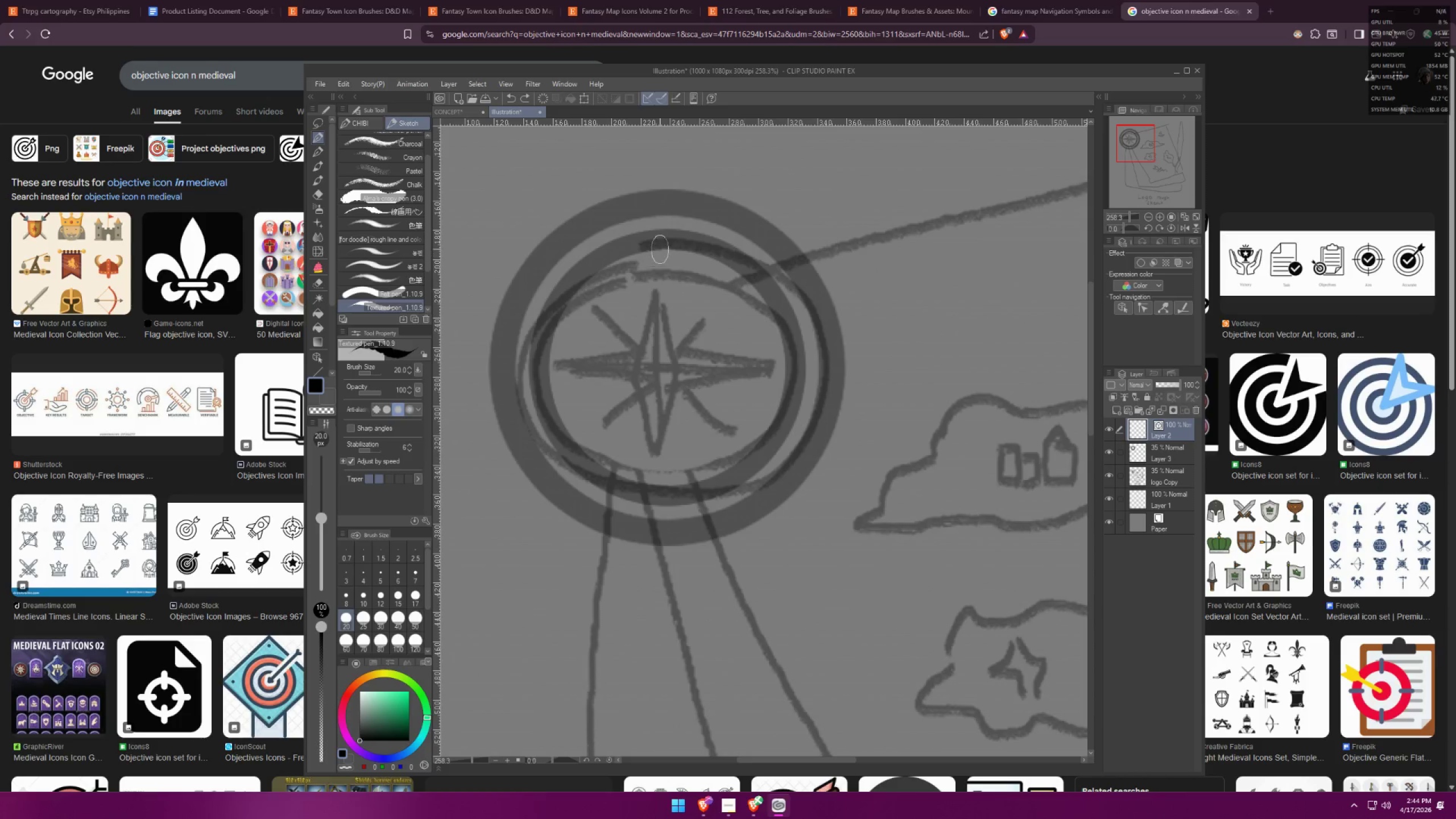 
left_click_drag(start_coordinate=[638, 247], to_coordinate=[785, 356])
 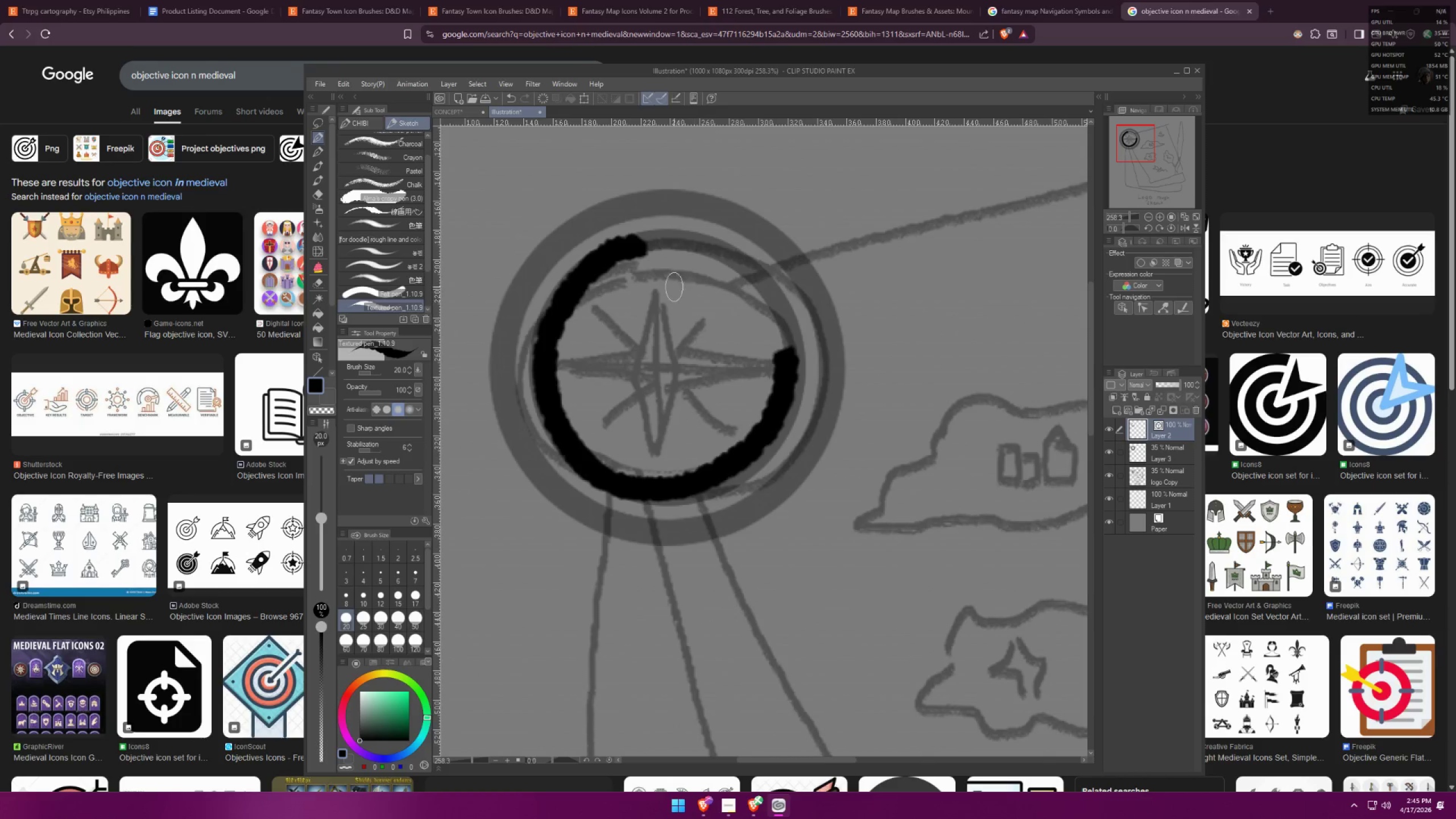 
key(Control+ControlLeft)
 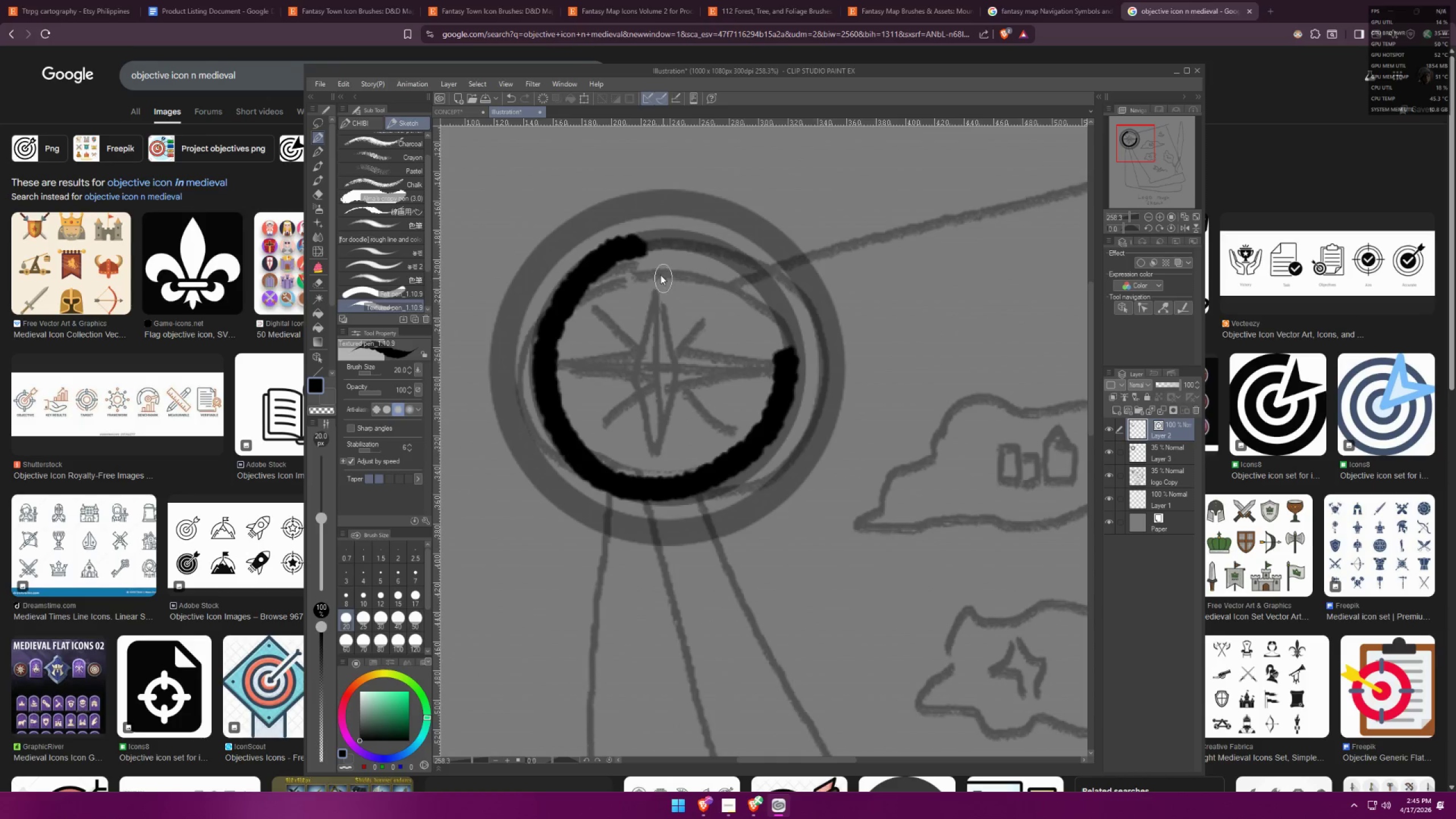 
key(Control+Z)
 